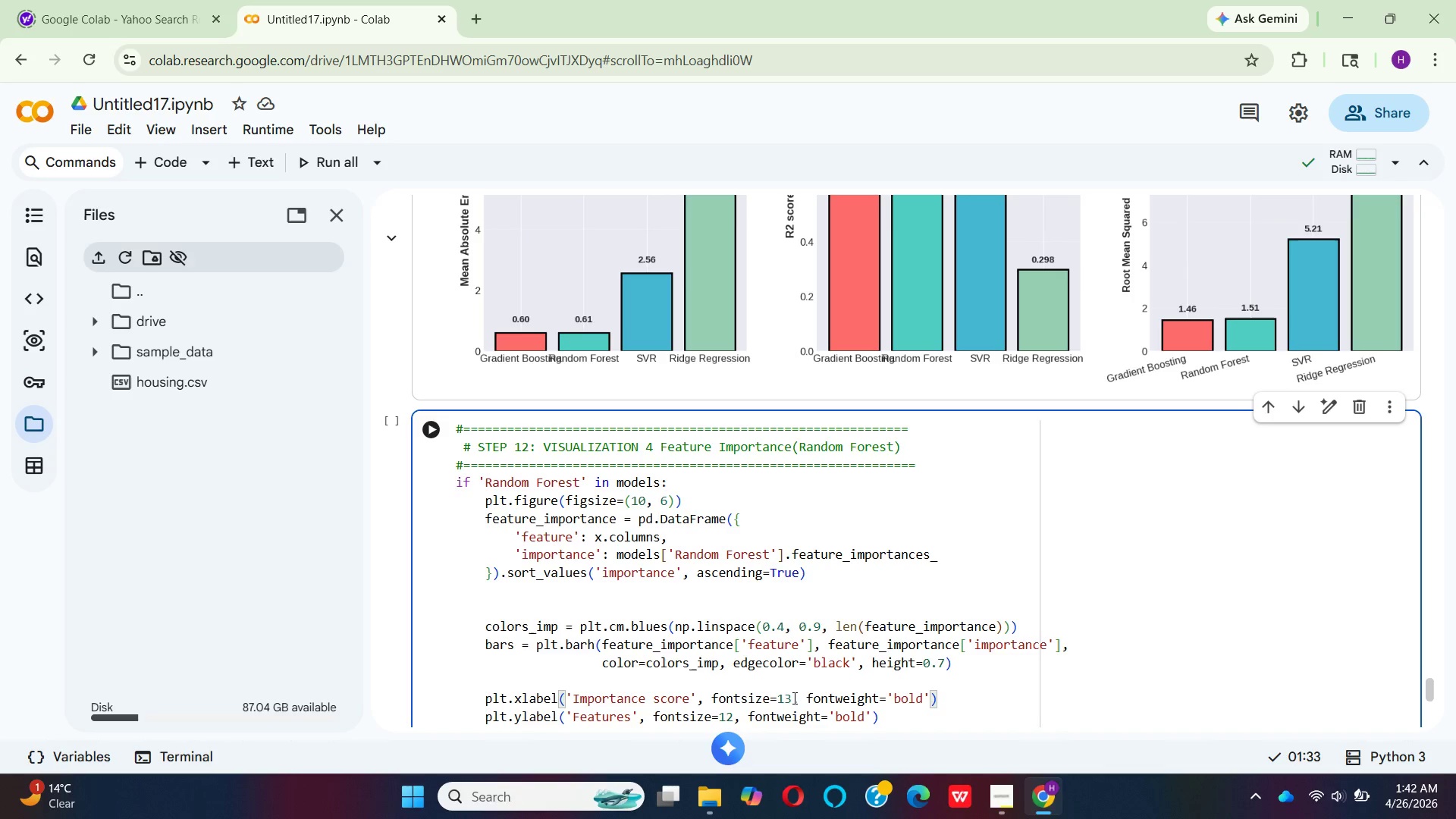 
mouse_move([736, 704])
 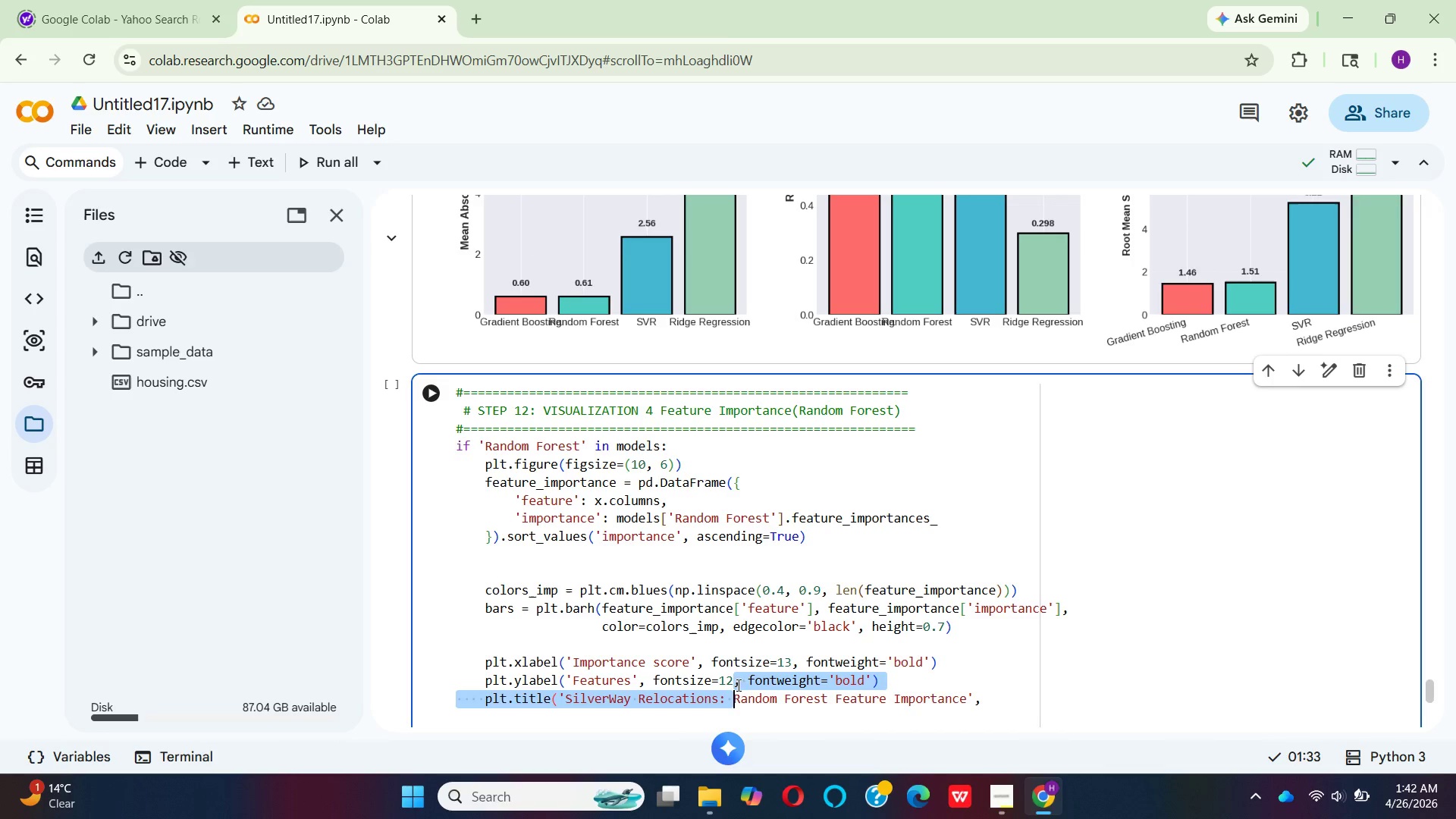 
left_click([735, 681])
 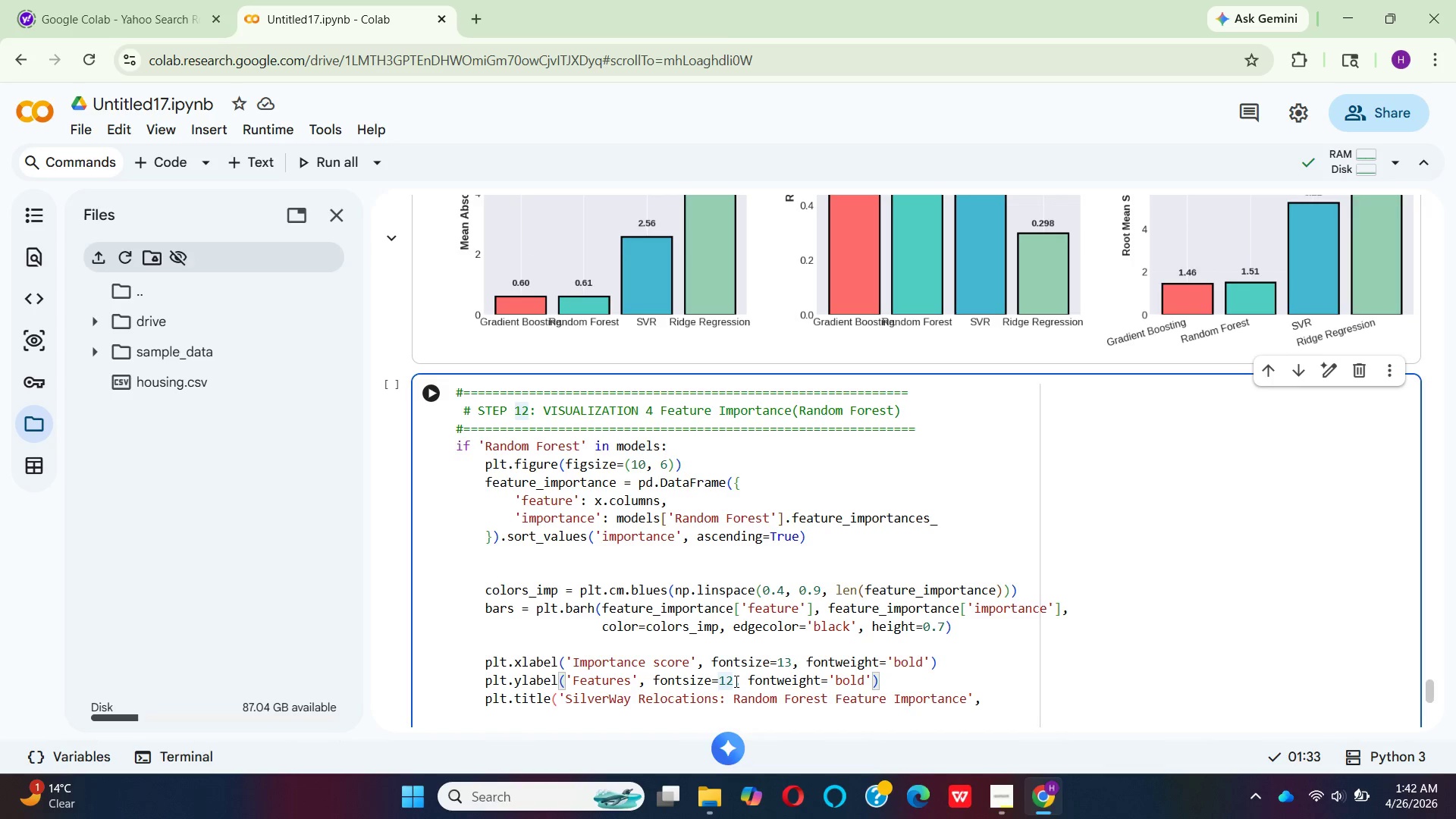 
key(Backspace)
 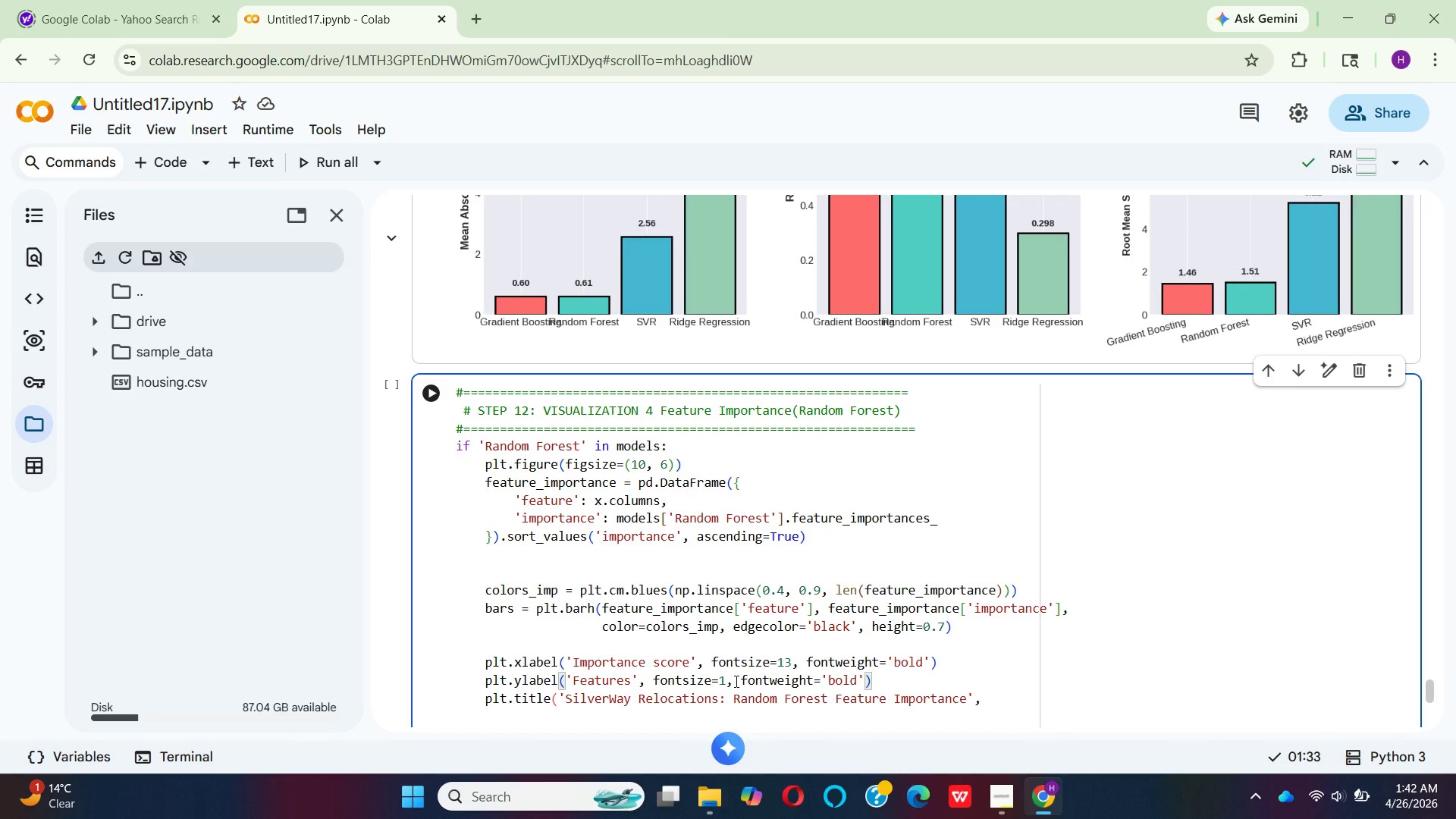 
key(3)
 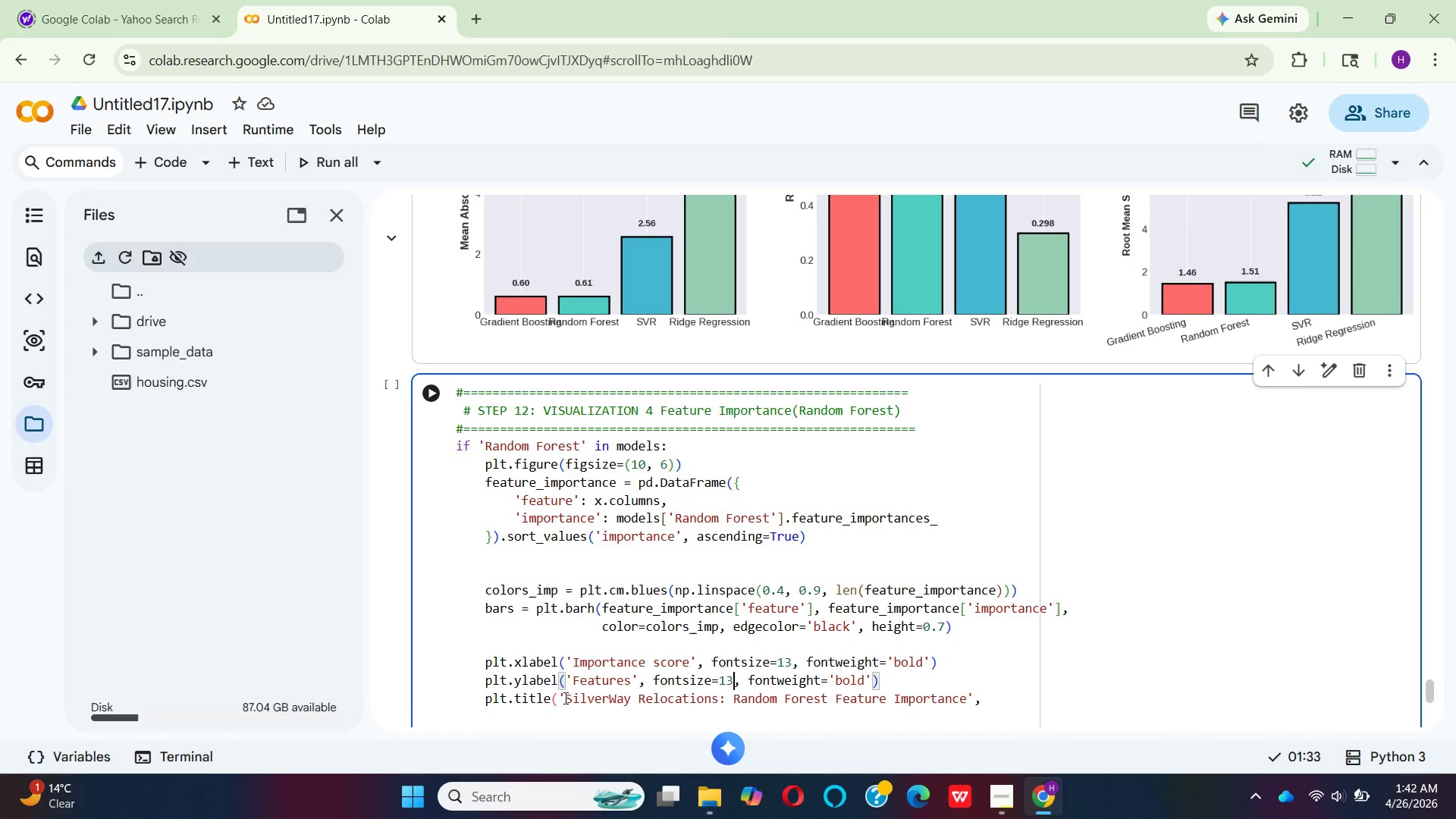 
wait(11.27)
 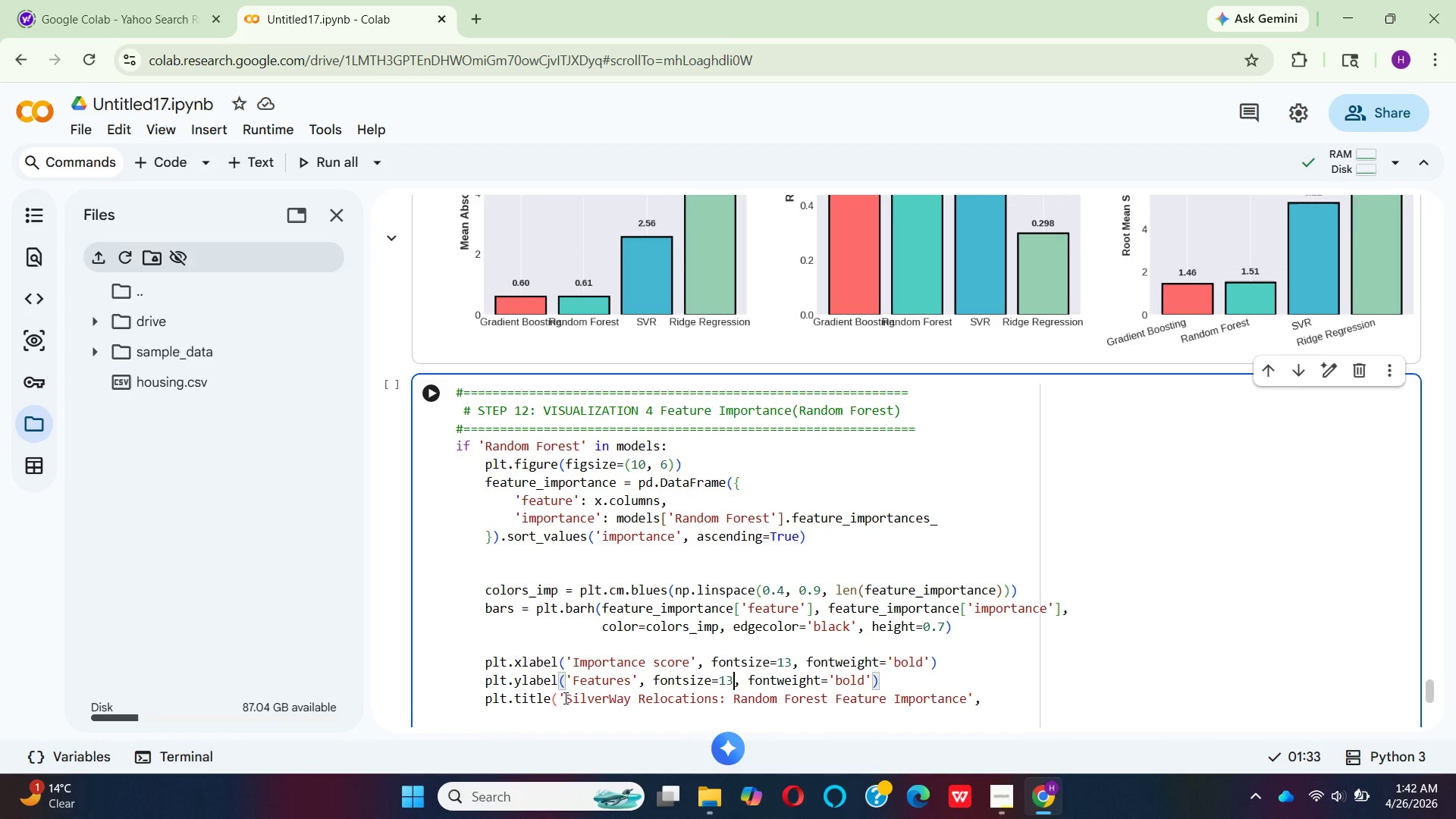 
left_click([965, 700])
 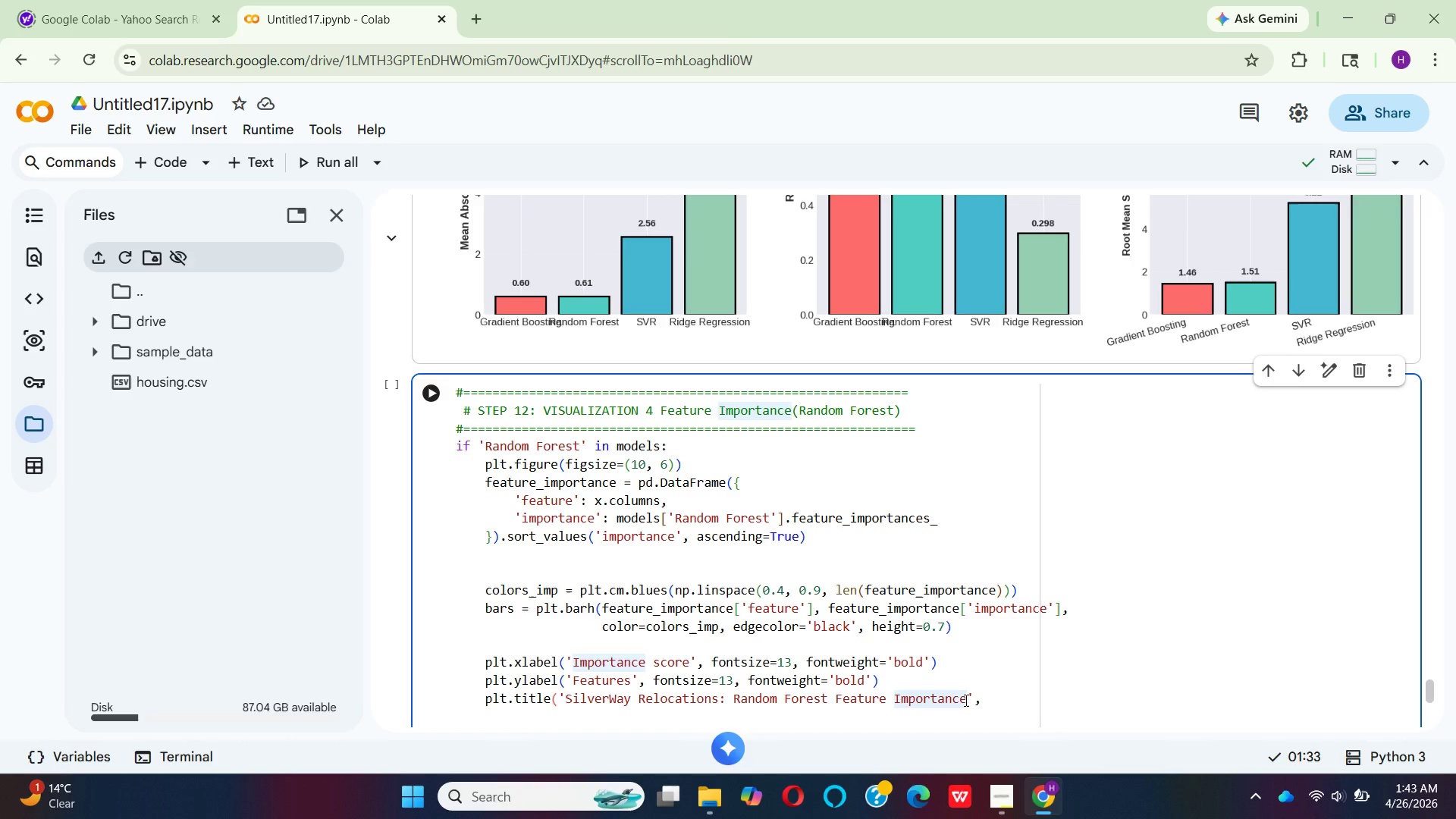 
hold_key(key=Backspace, duration=1.5)
 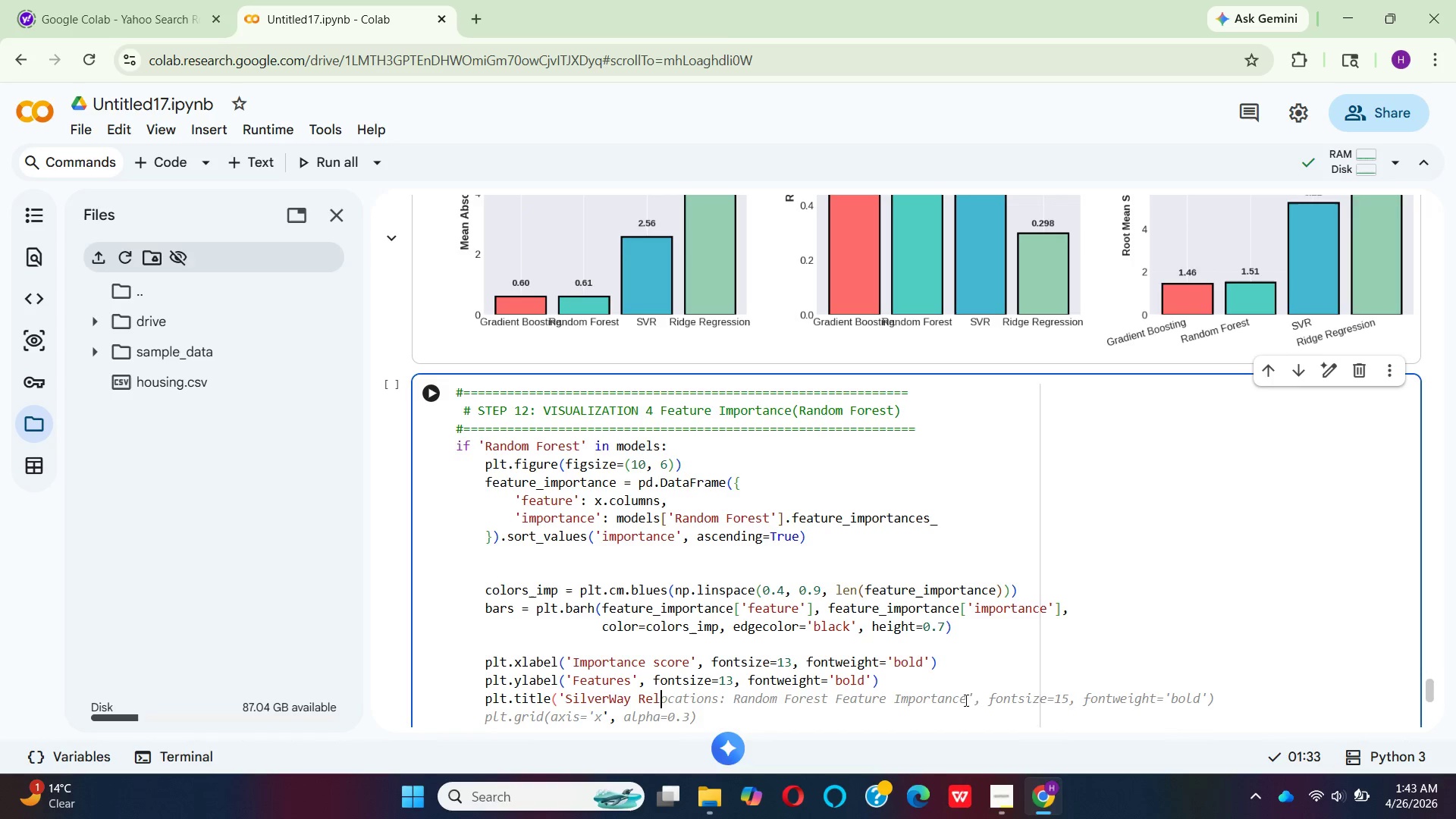 
hold_key(key=Backspace, duration=0.38)
 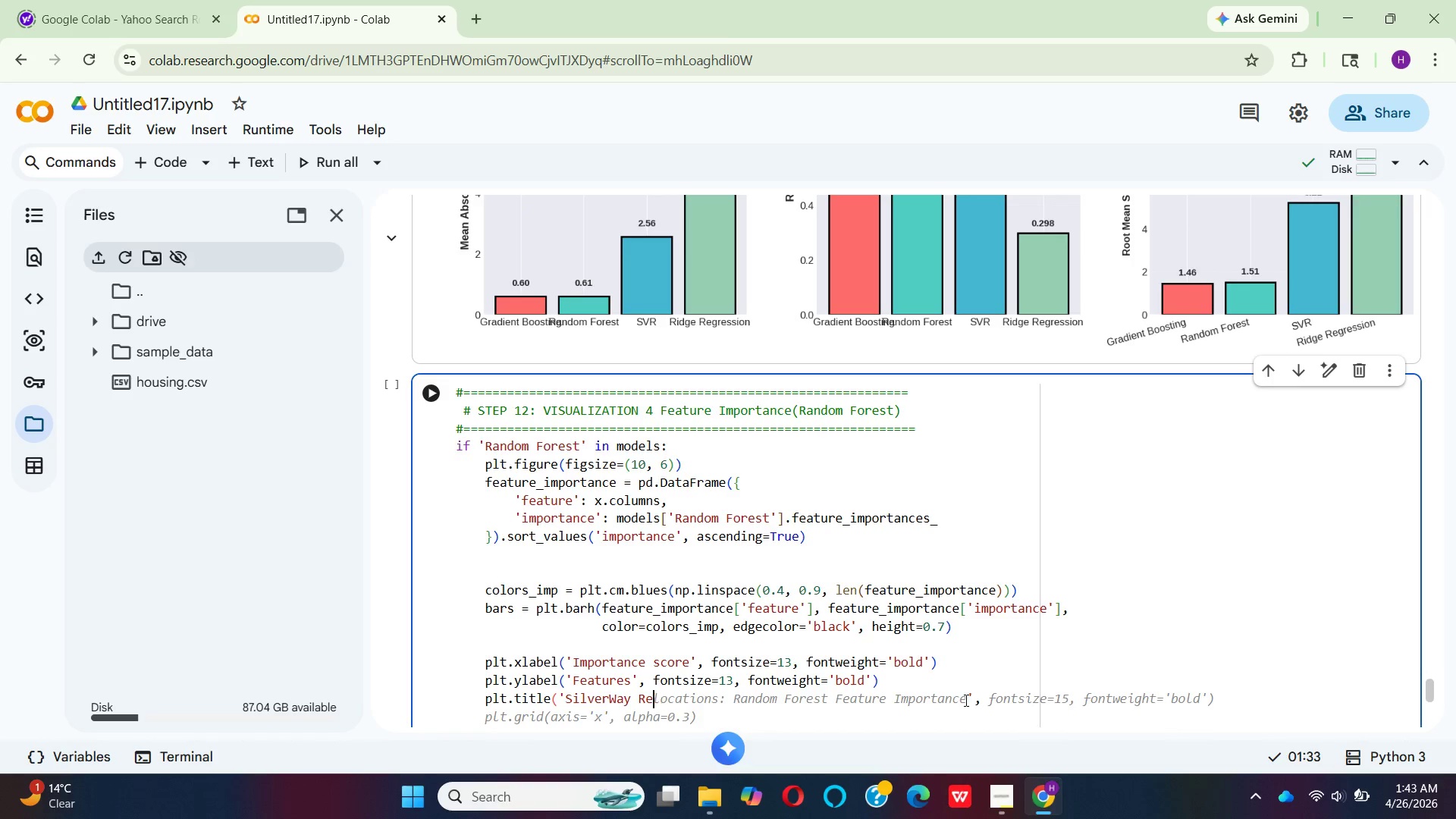 
key(Backspace)
key(Backspace)
key(Backspace)
key(Backspace)
key(Backspace)
key(Backspace)
key(Backspace)
key(Backspace)
key(Backspace)
key(Backspace)
key(Backspace)
key(Backspace)
key(Backspace)
type(Key Drivers for MO)
key(Backspace)
type(ove  Duration Prediction)
 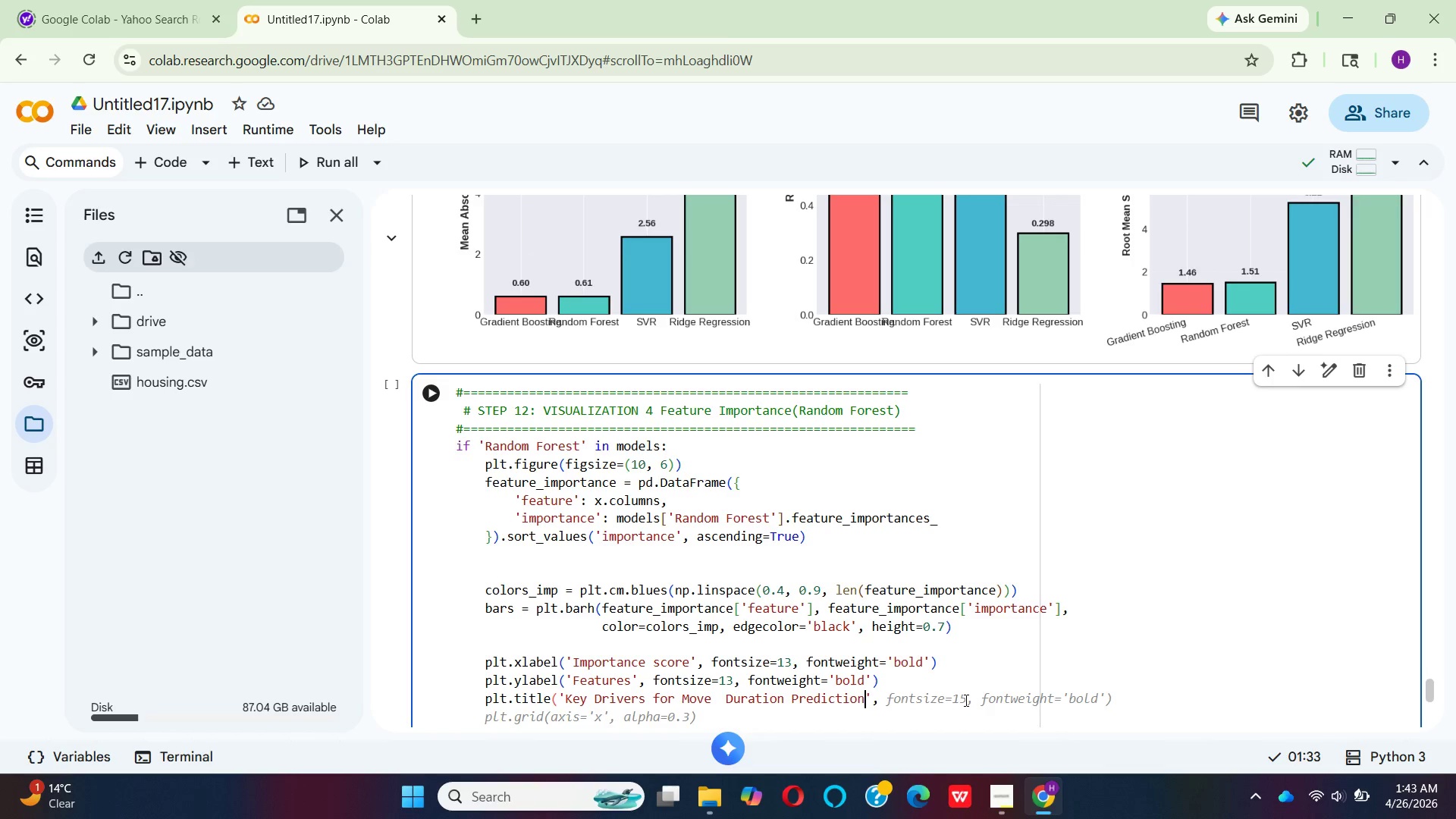 
wait(5.22)
 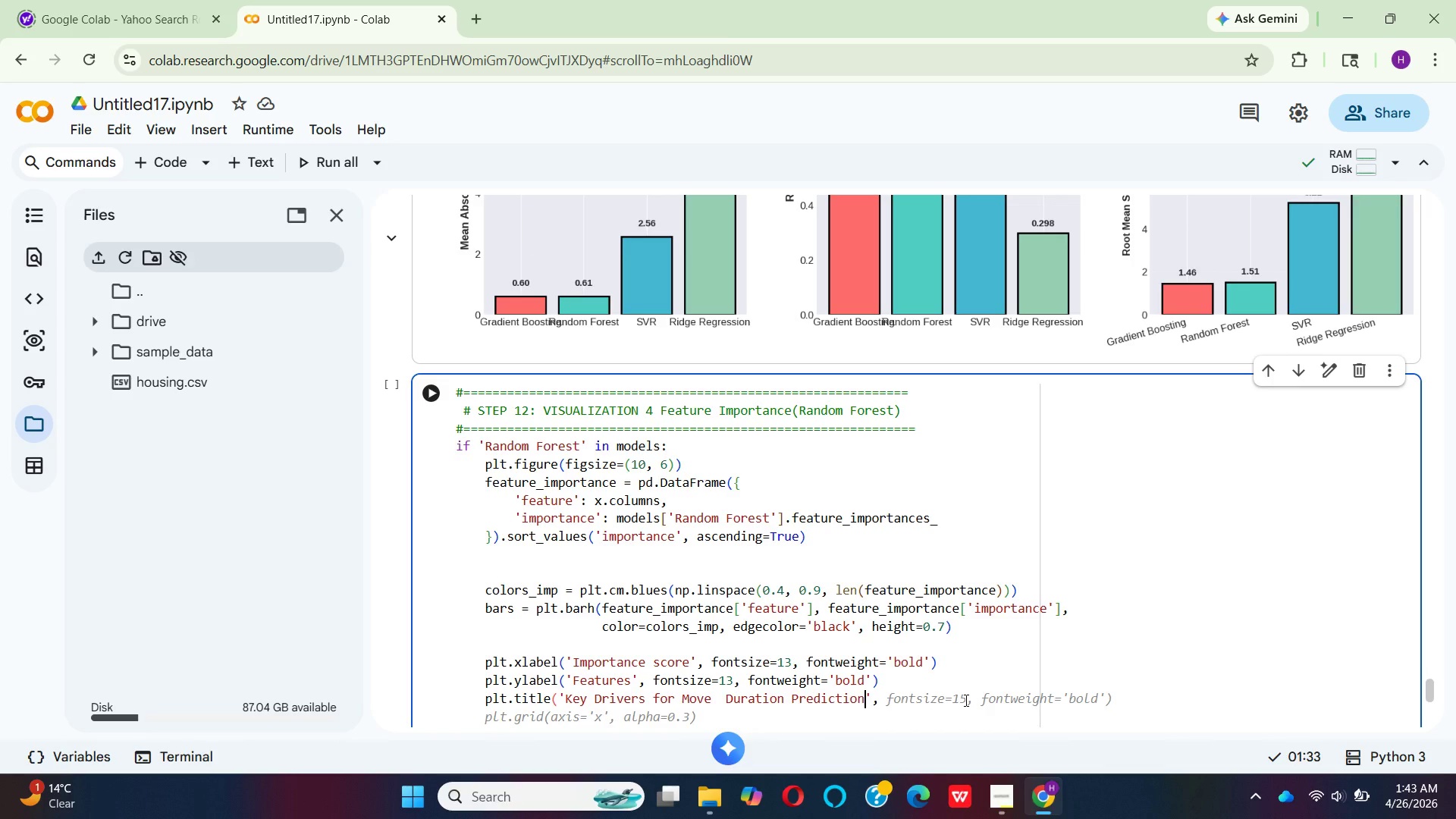 
type(\n()
 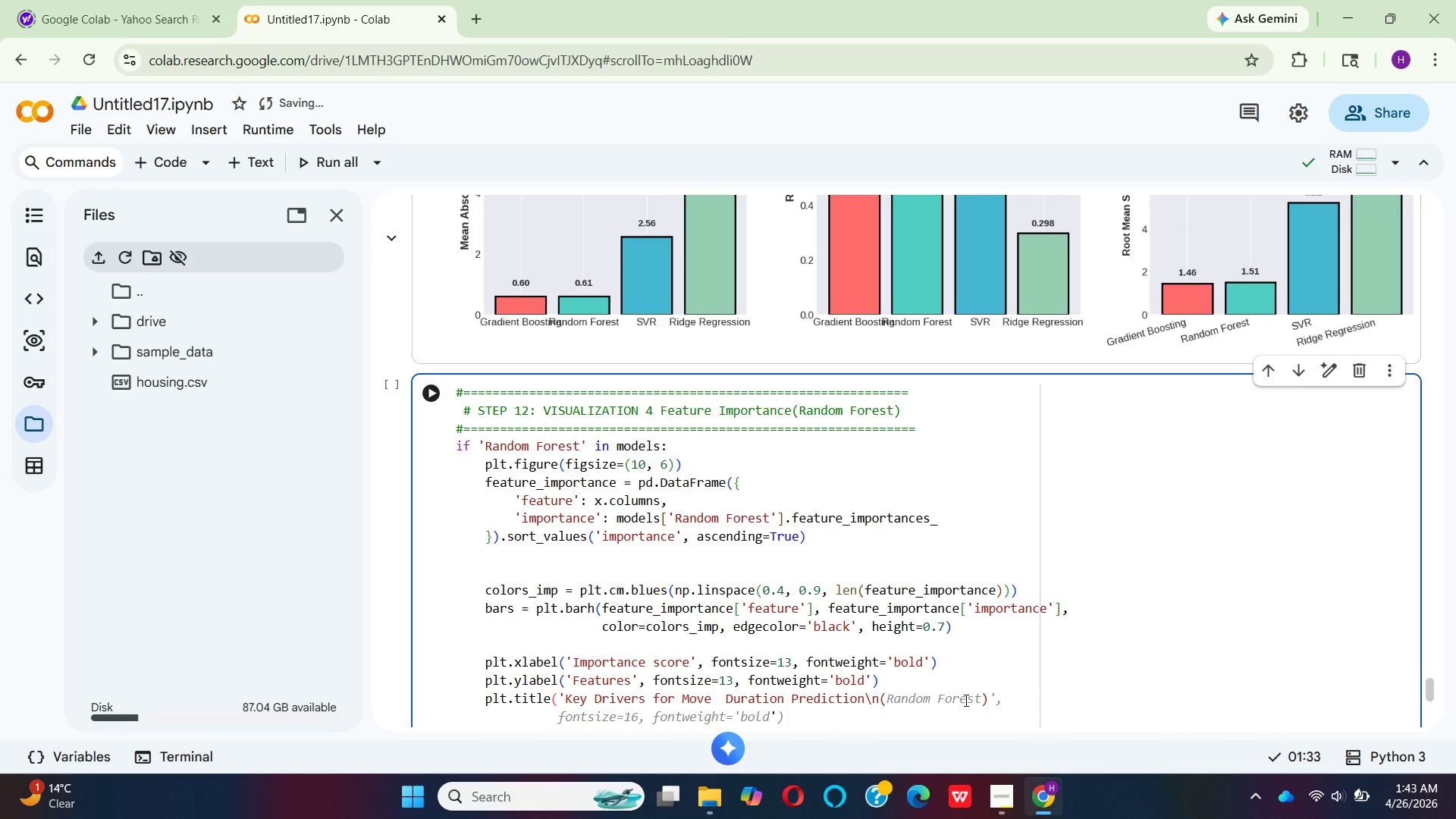 
wait(5.81)
 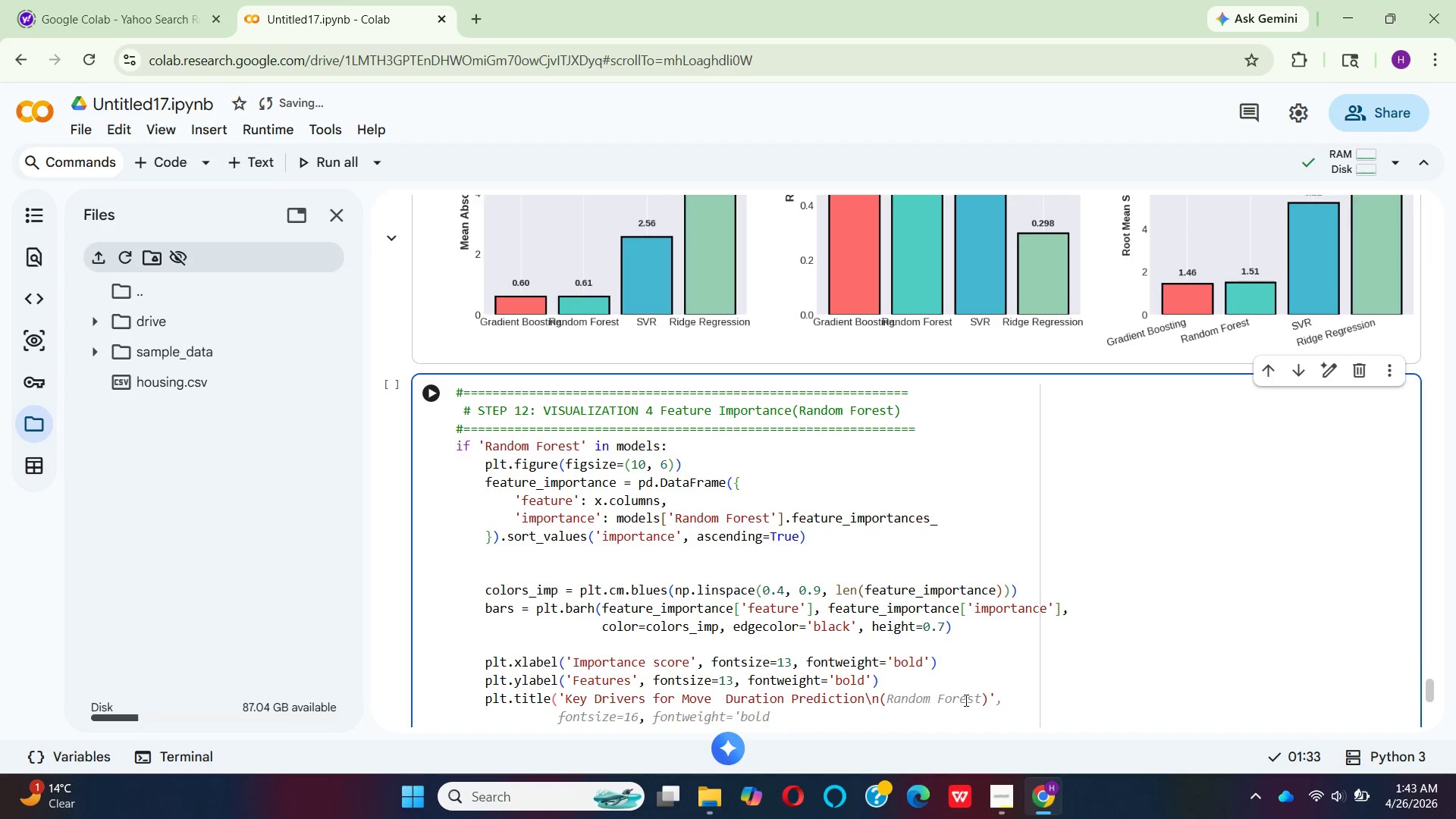 
left_click([961, 676])
 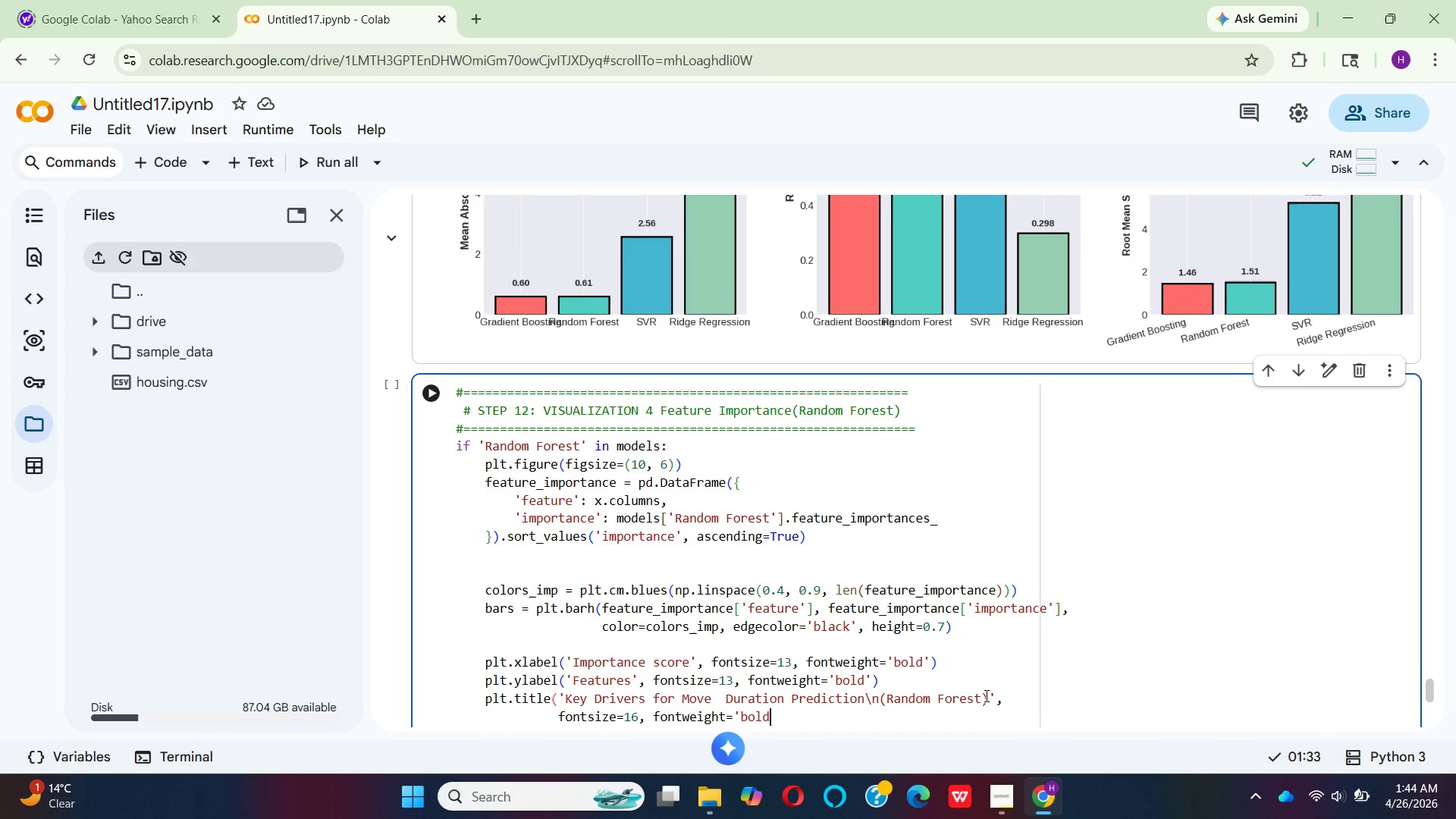 
left_click([985, 695])
 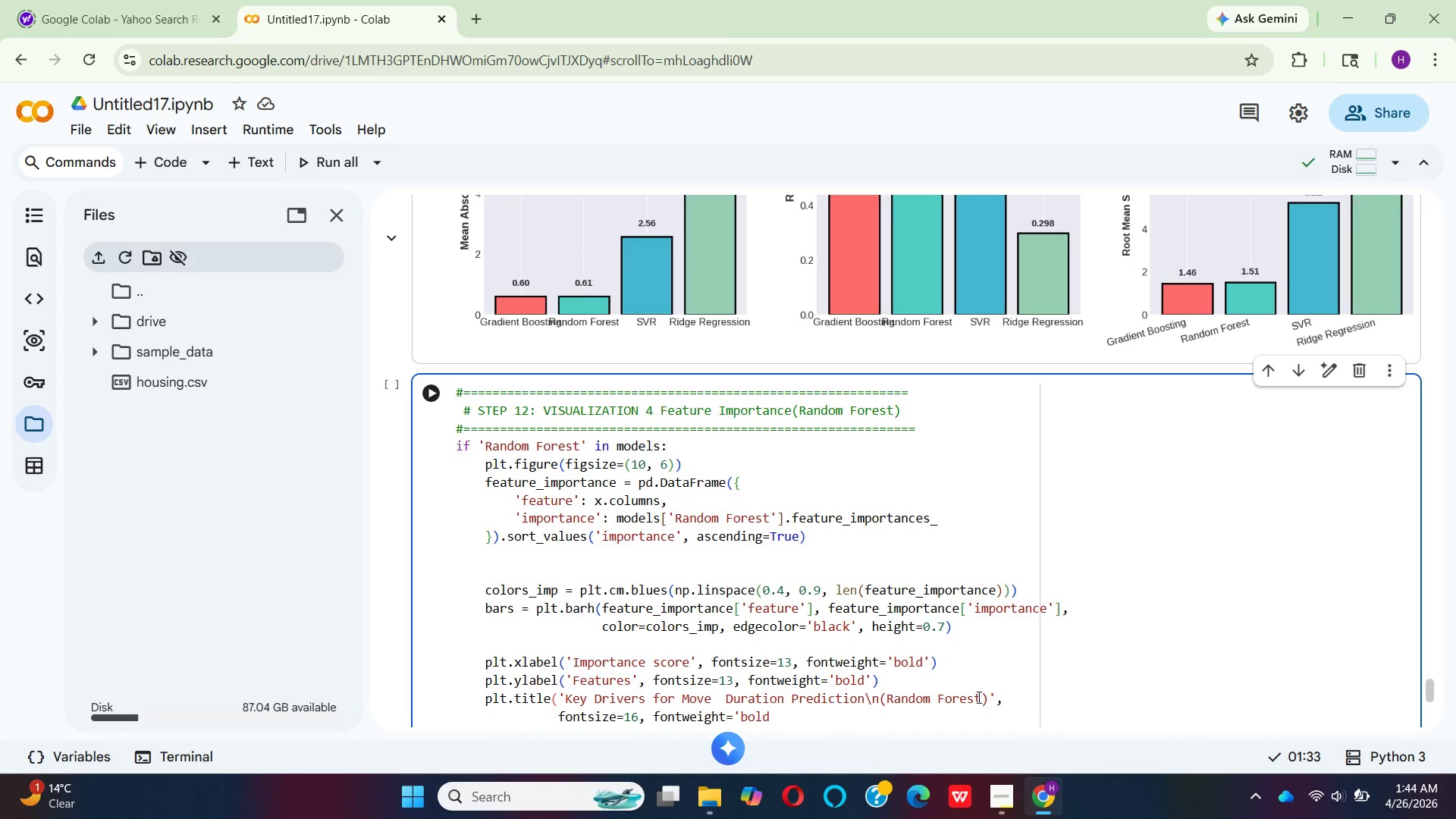 
left_click([977, 697])
 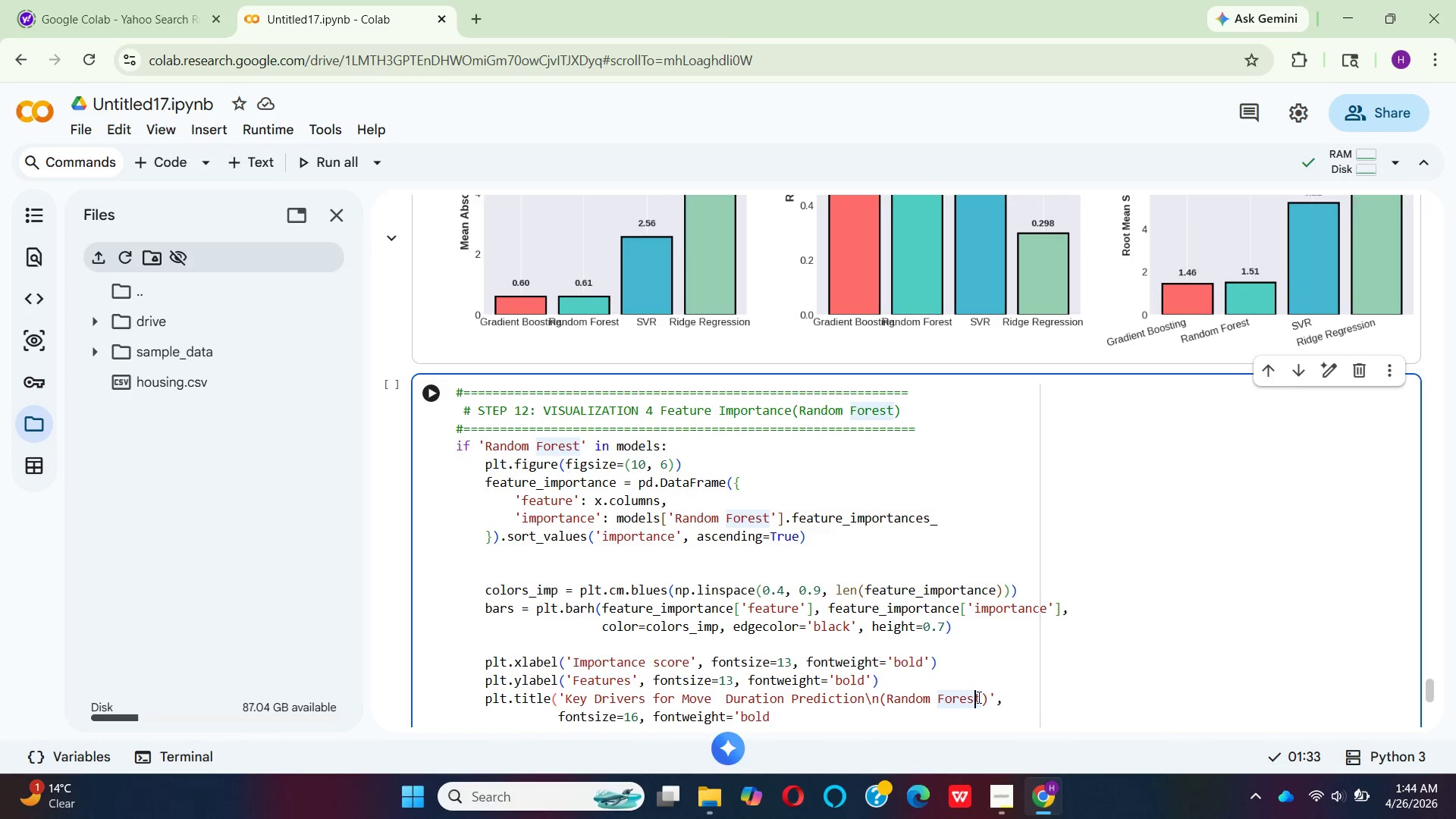 
type( Analysis)
 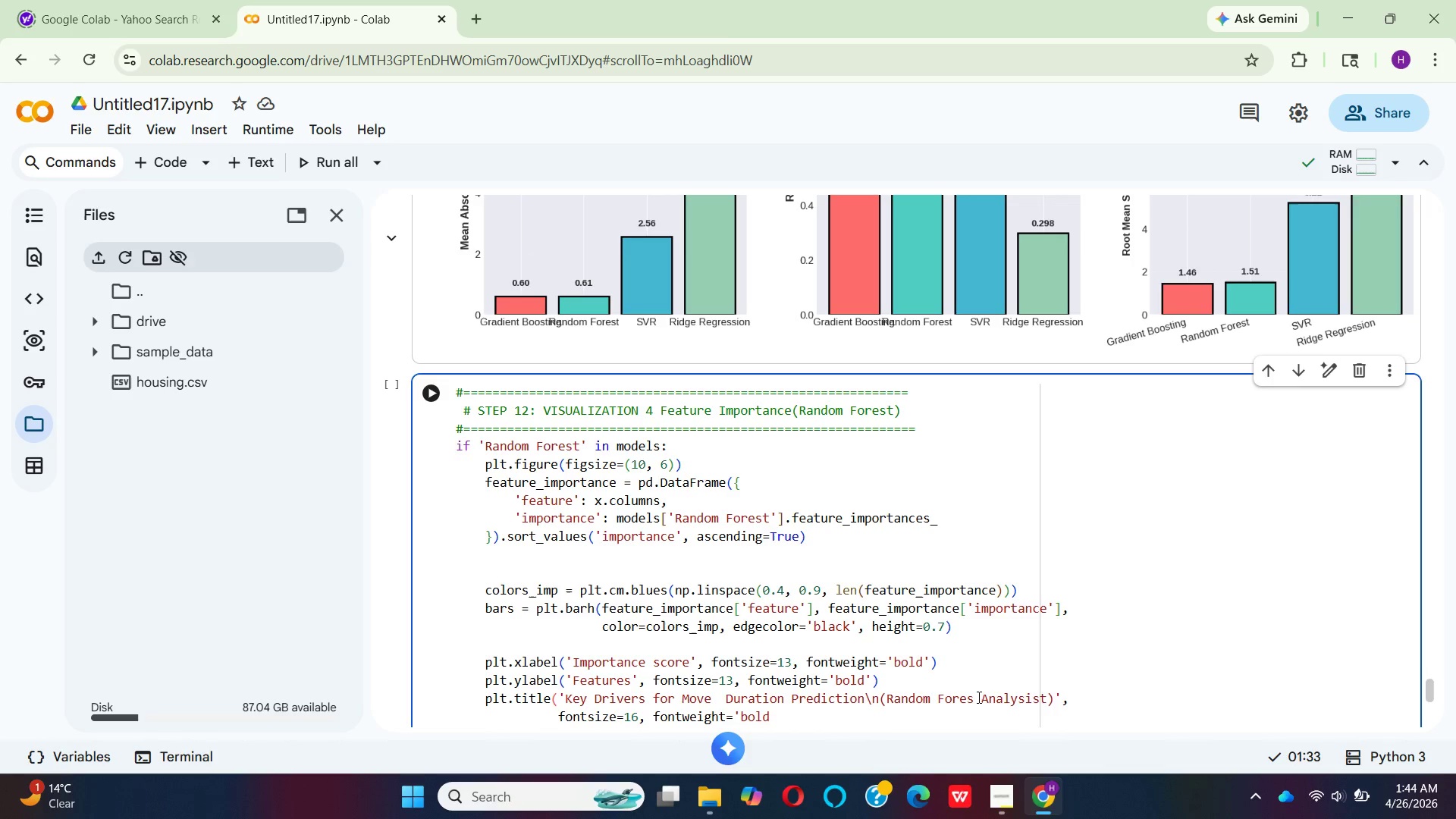 
hold_key(key=CapsLock, duration=0.34)
 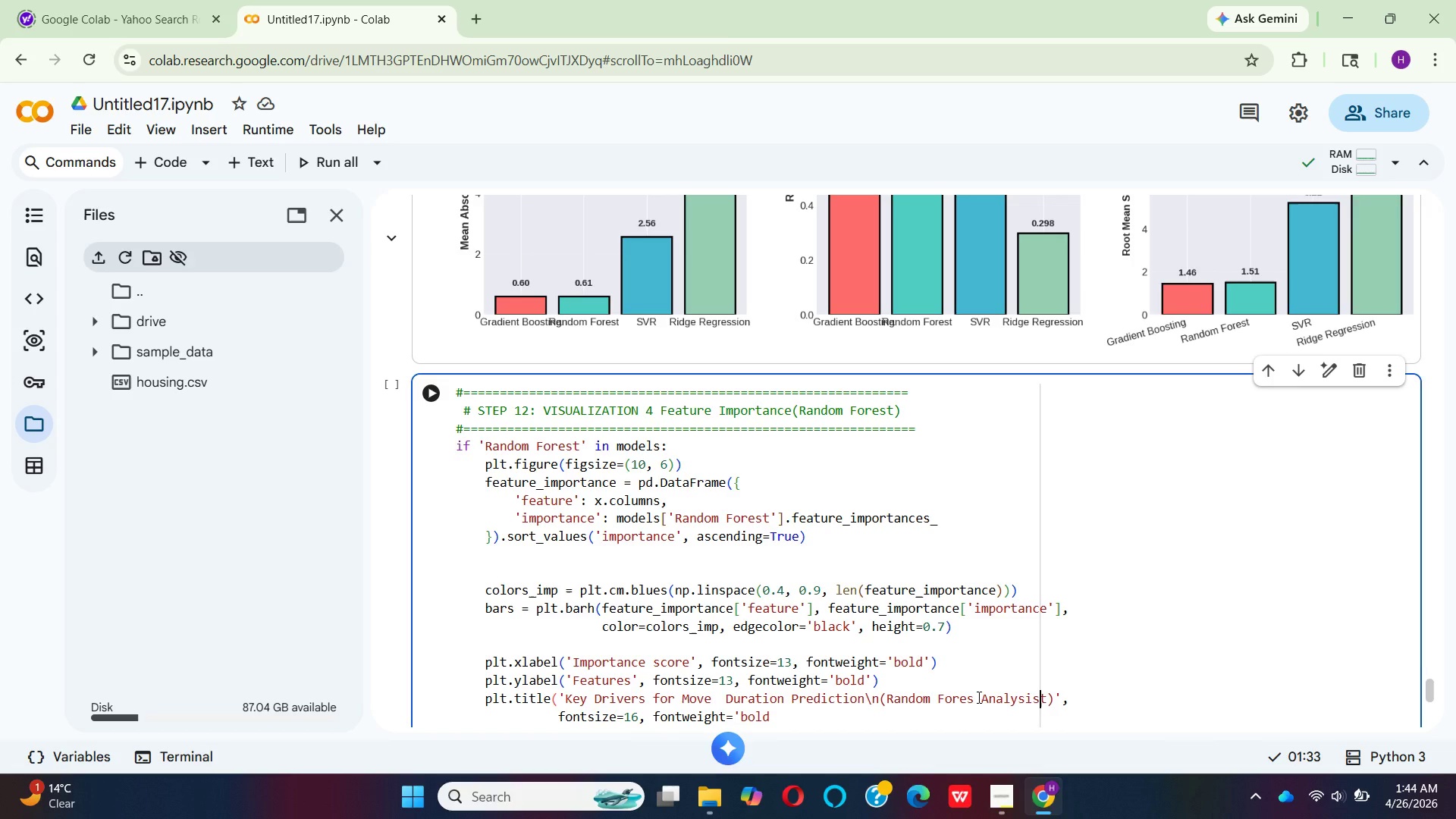 
wait(7.14)
 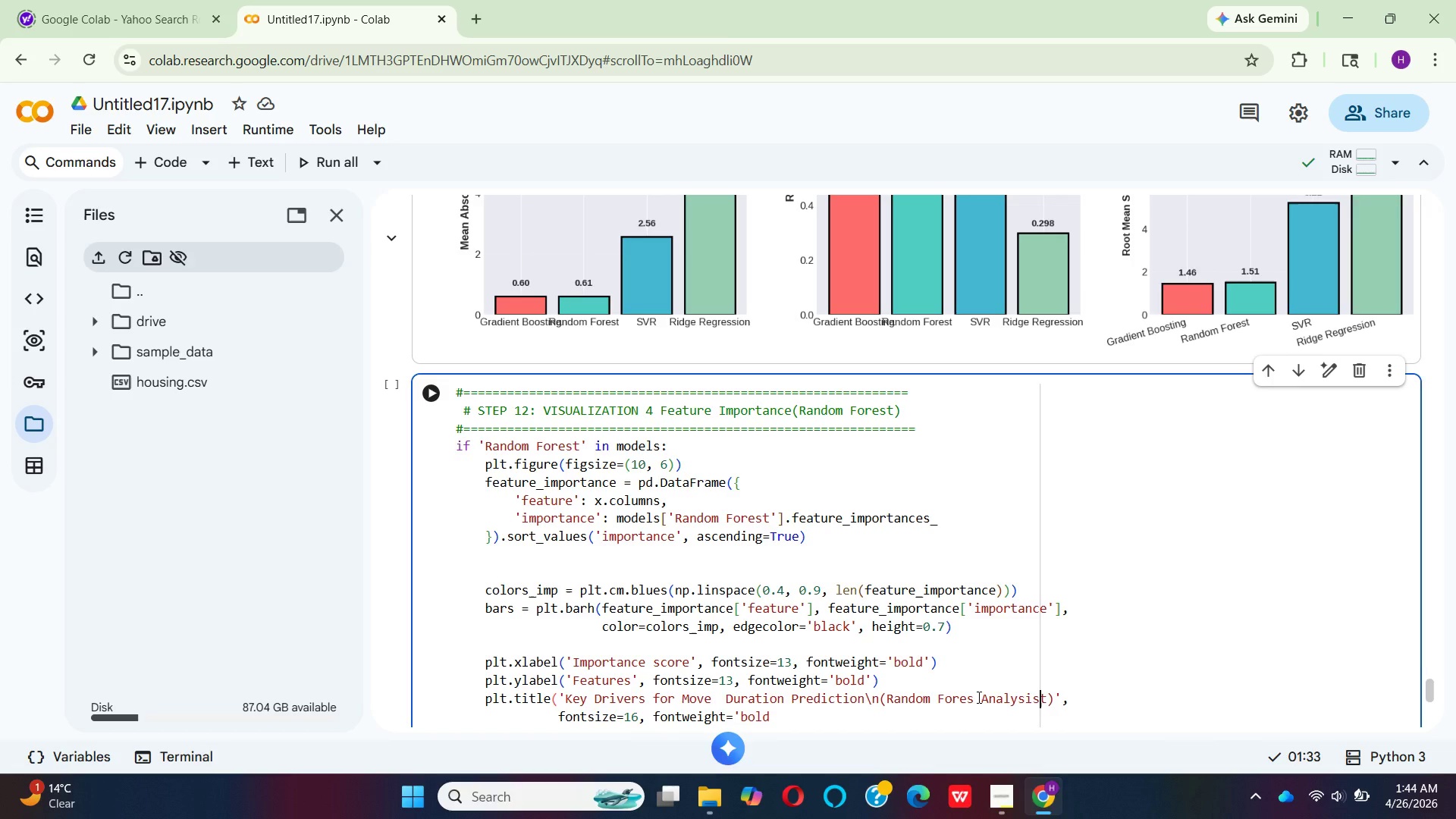 
left_click([779, 711])
 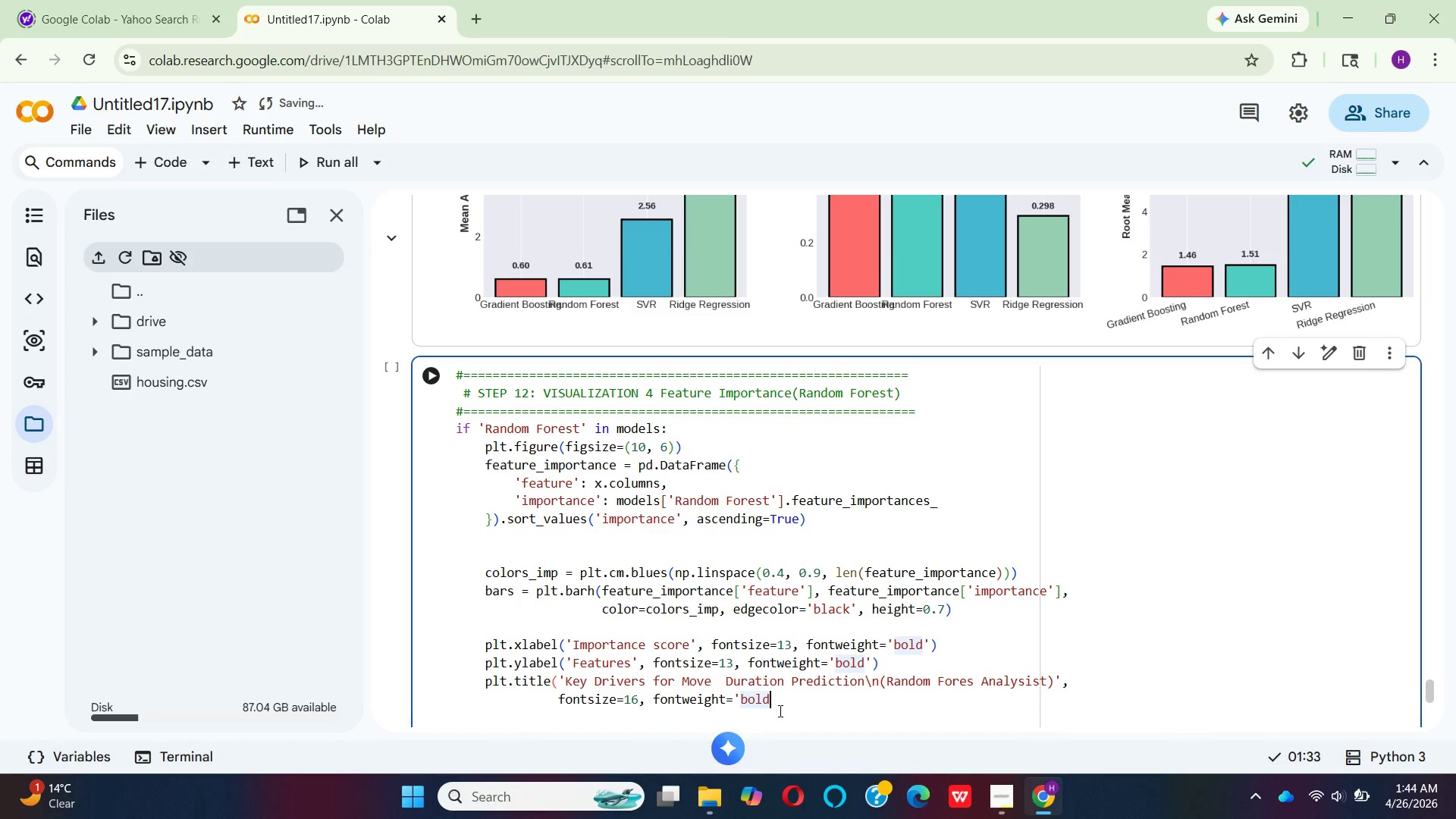 
key(Quote)
 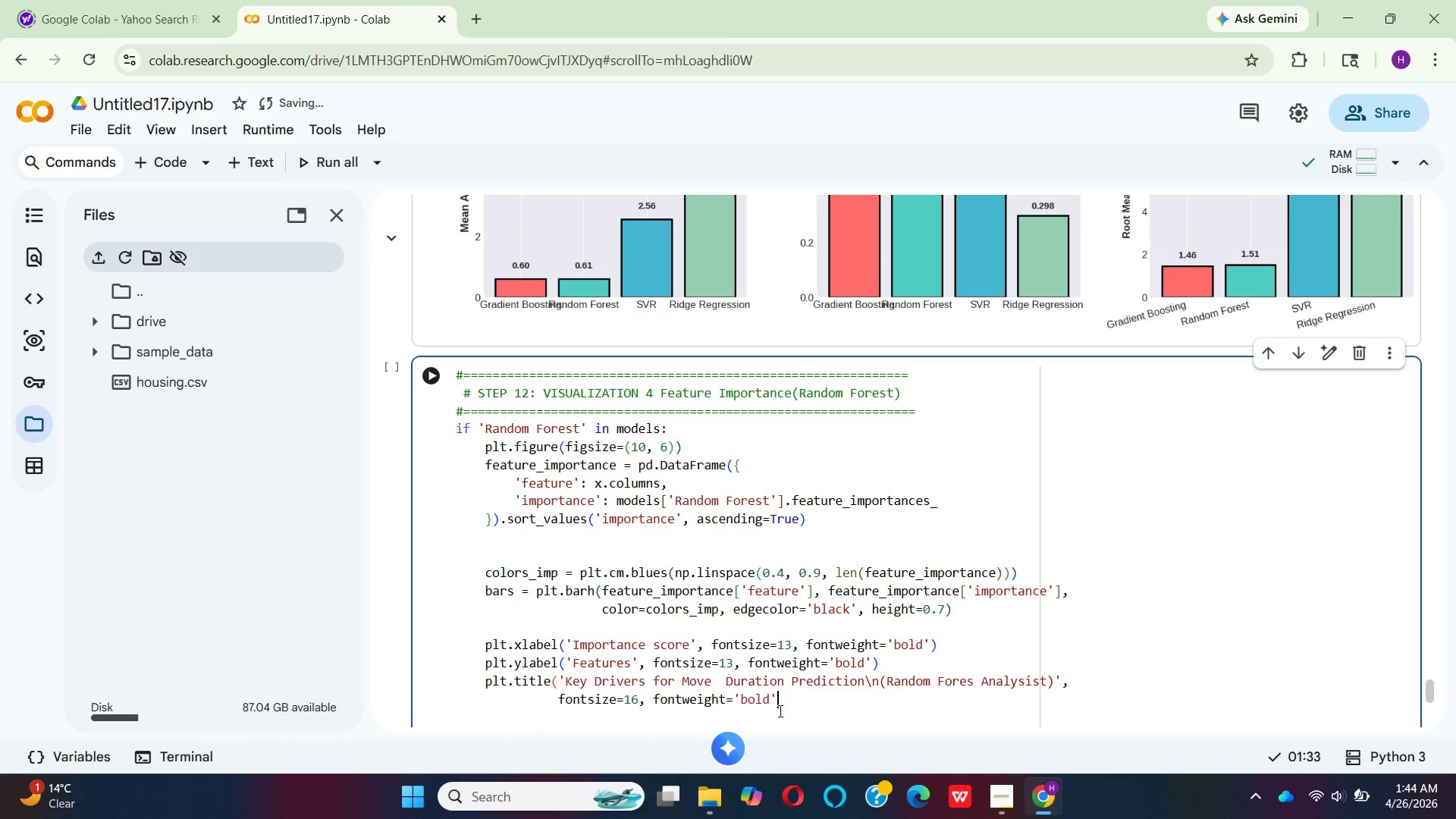 
key(Shift+0)
 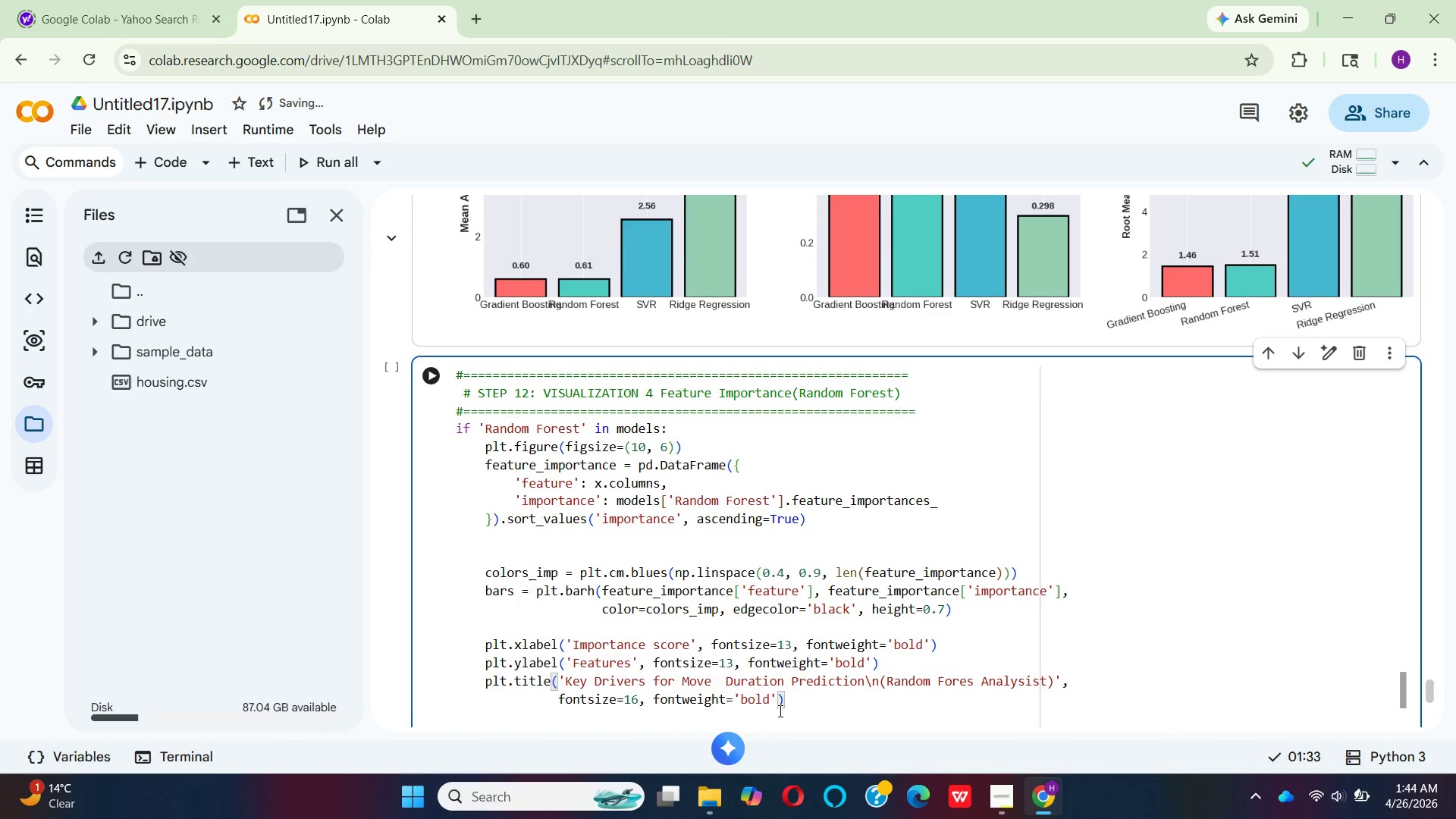 
key(Enter)
 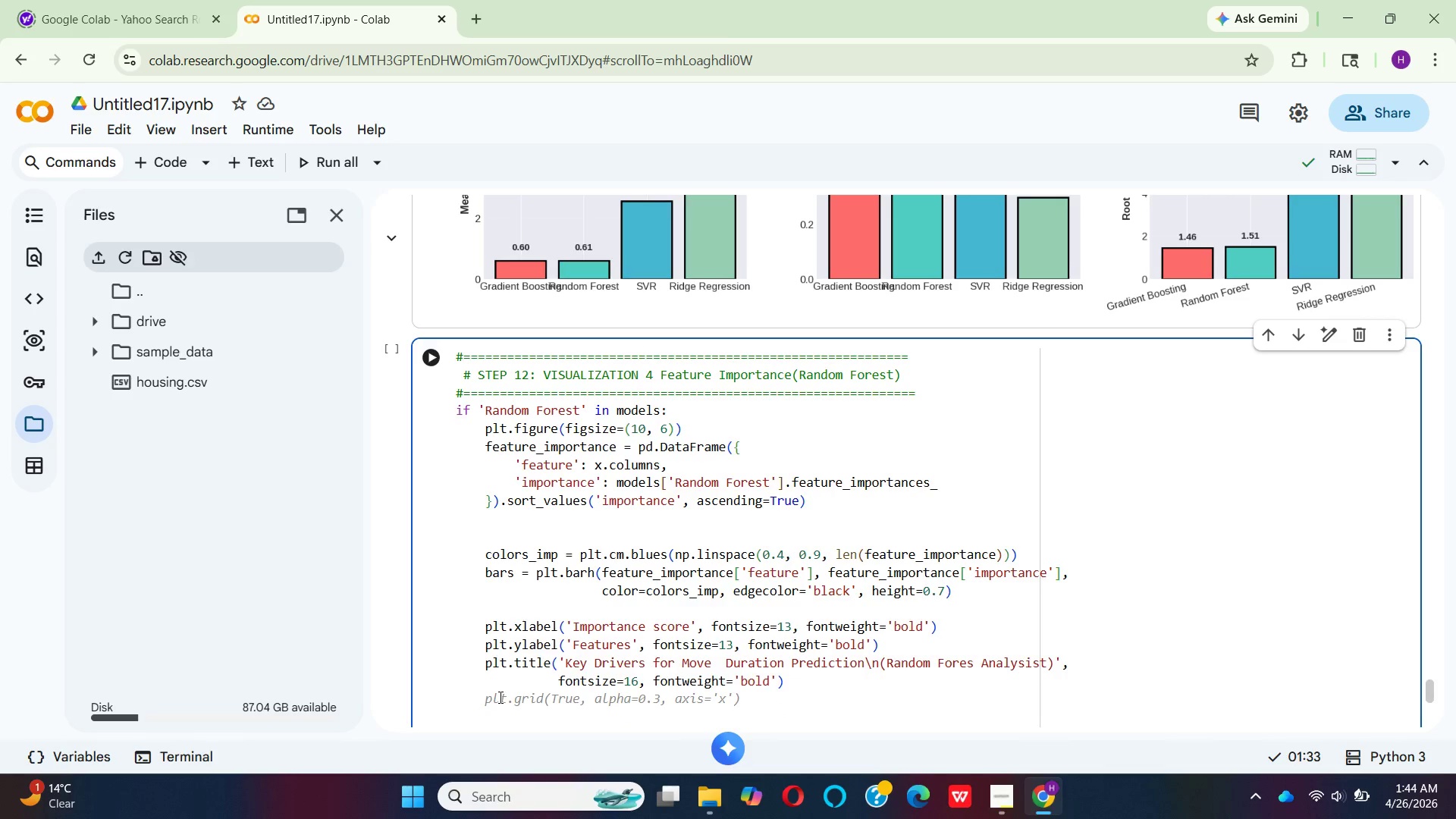 
wait(5.03)
 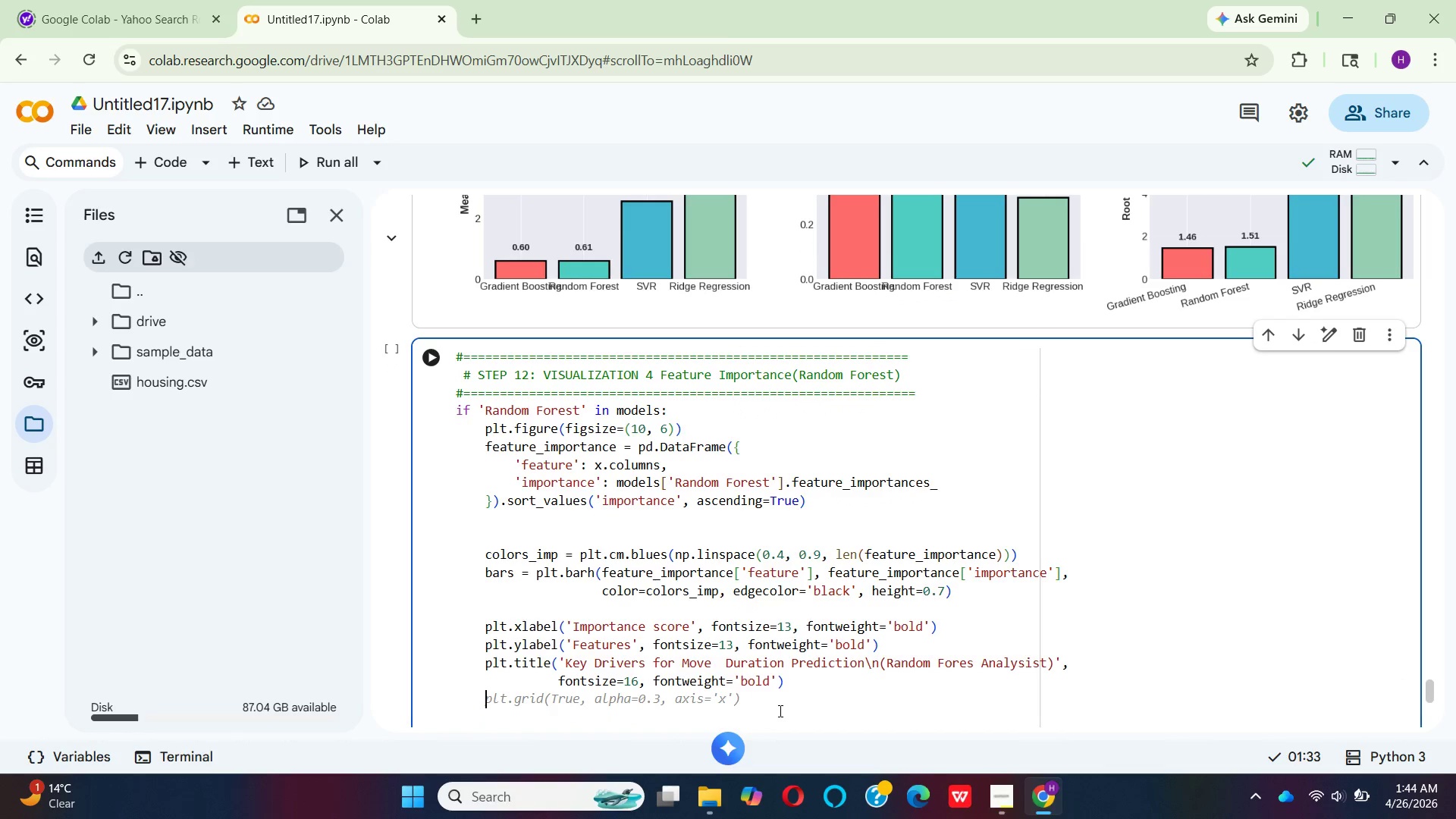 
left_click([576, 673])
 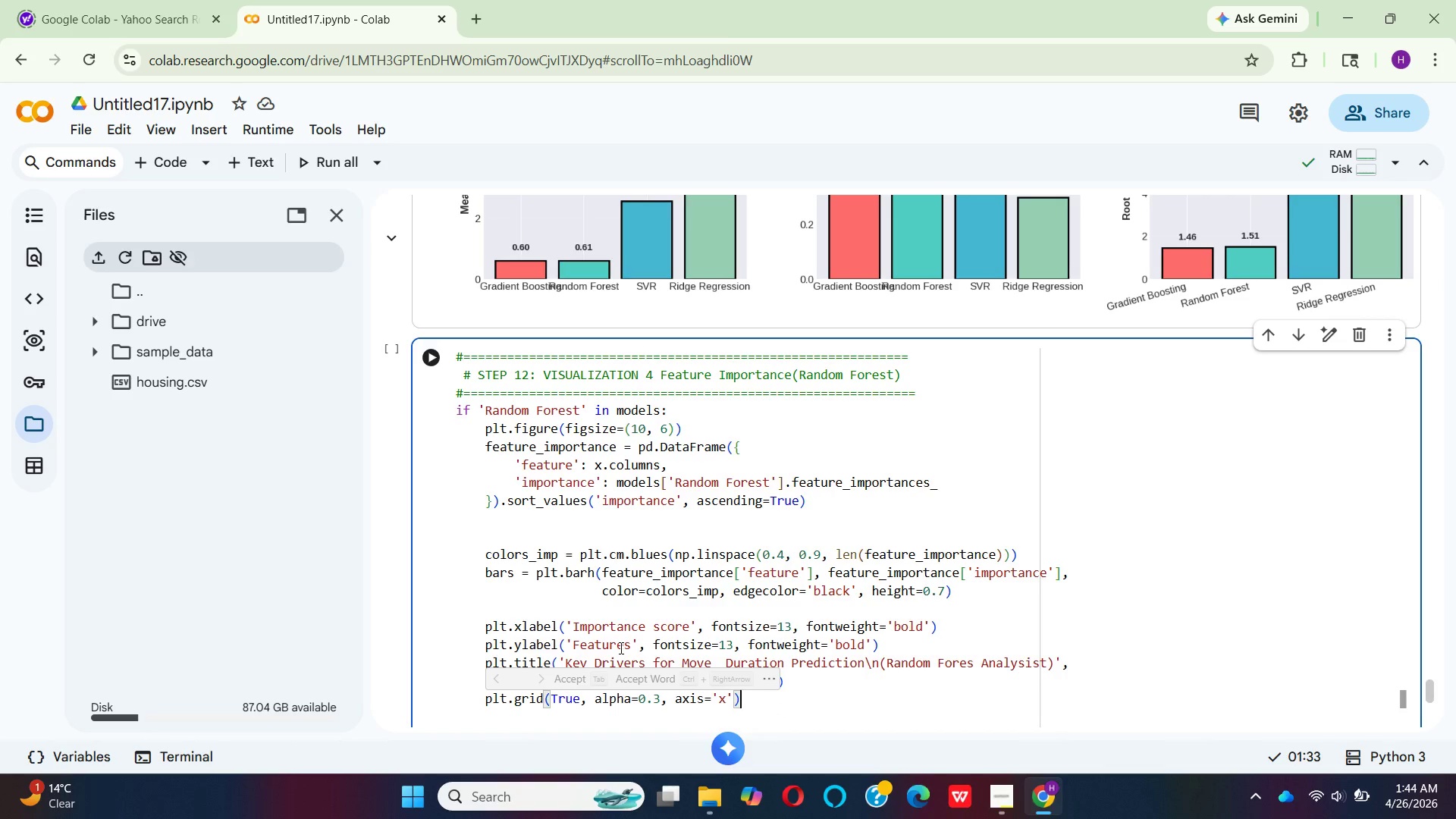 
scroll: coordinate [620, 648], scroll_direction: down, amount: 1.0
 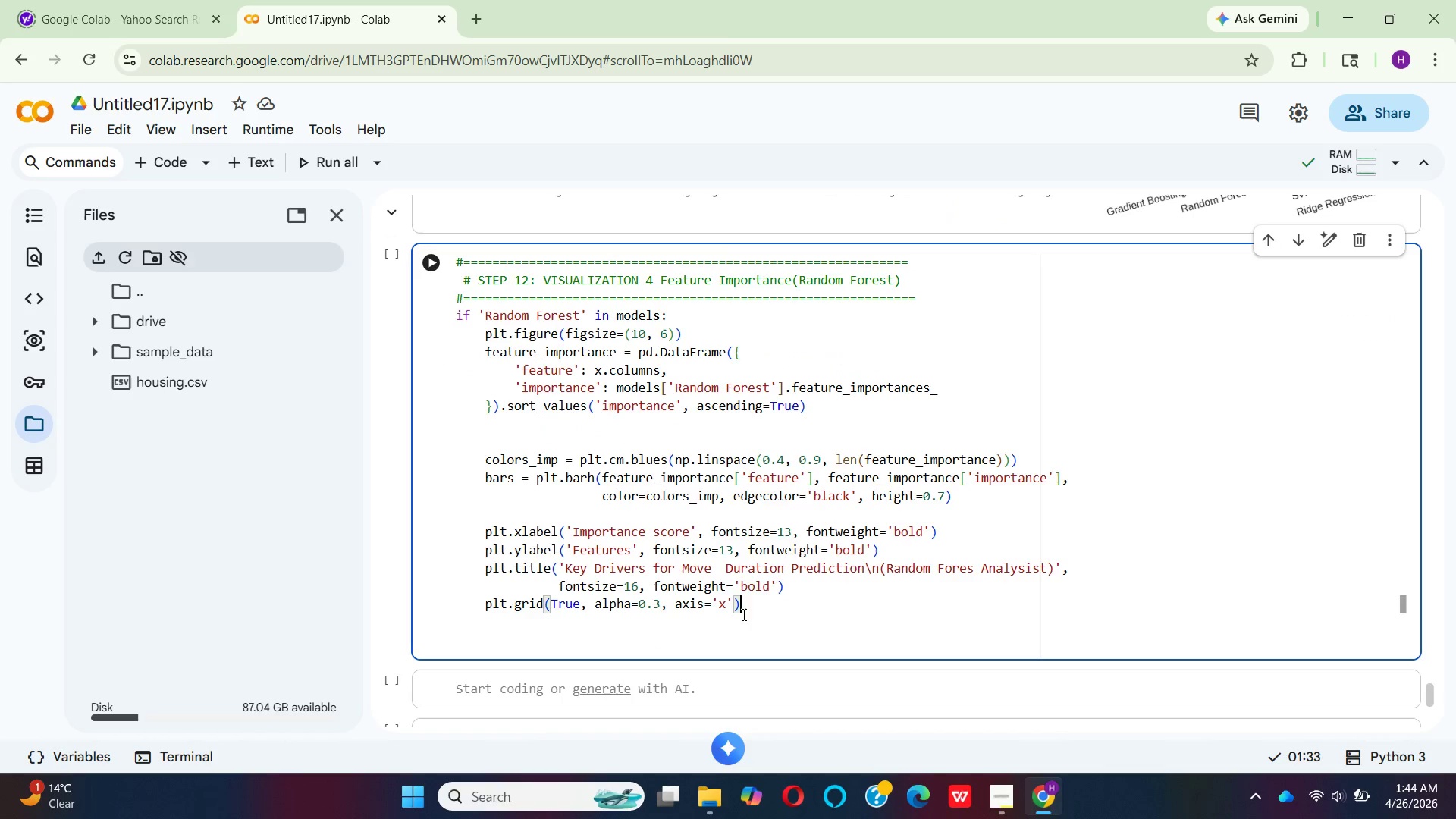 
wait(5.52)
 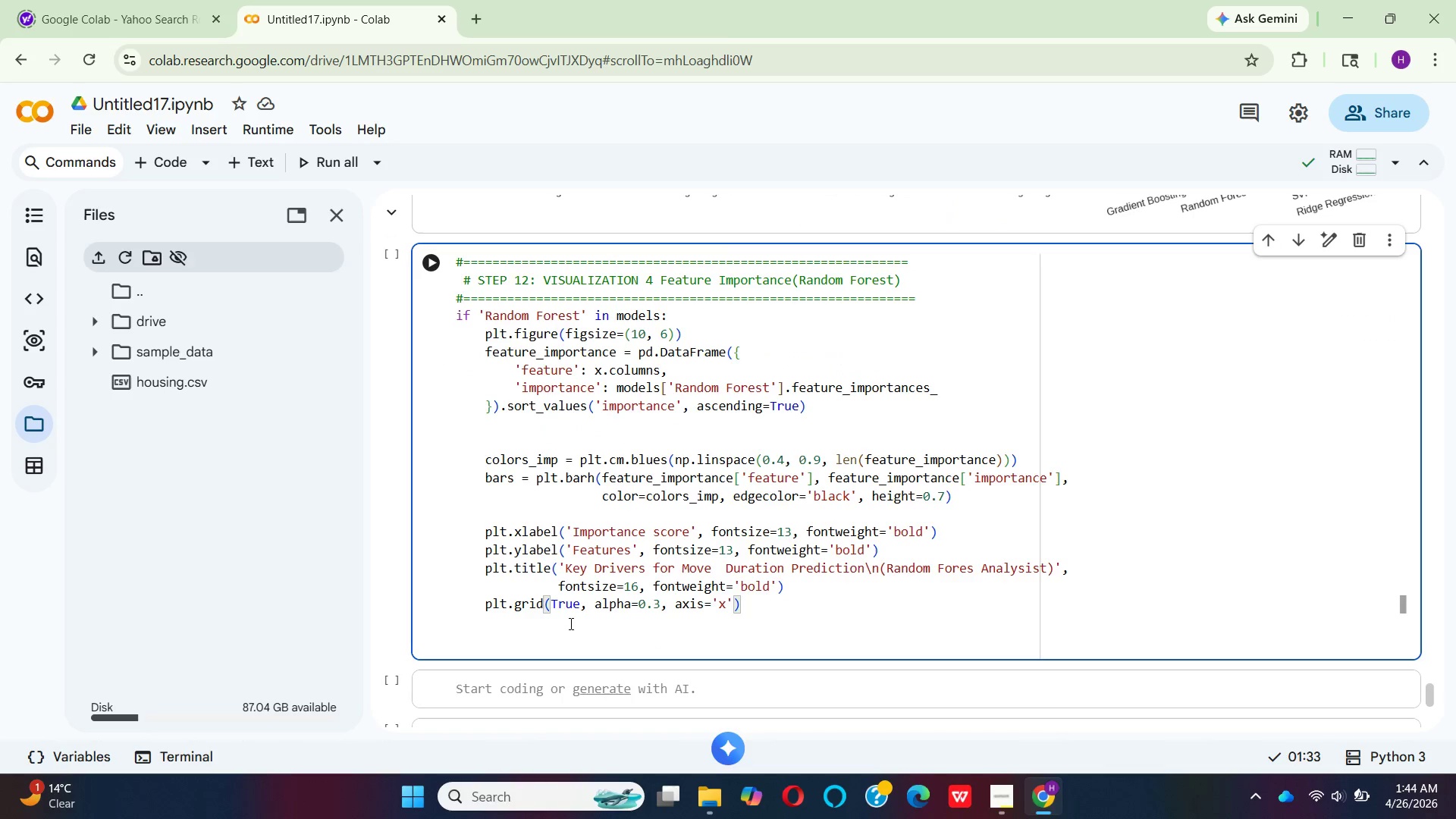 
key(Enter)
 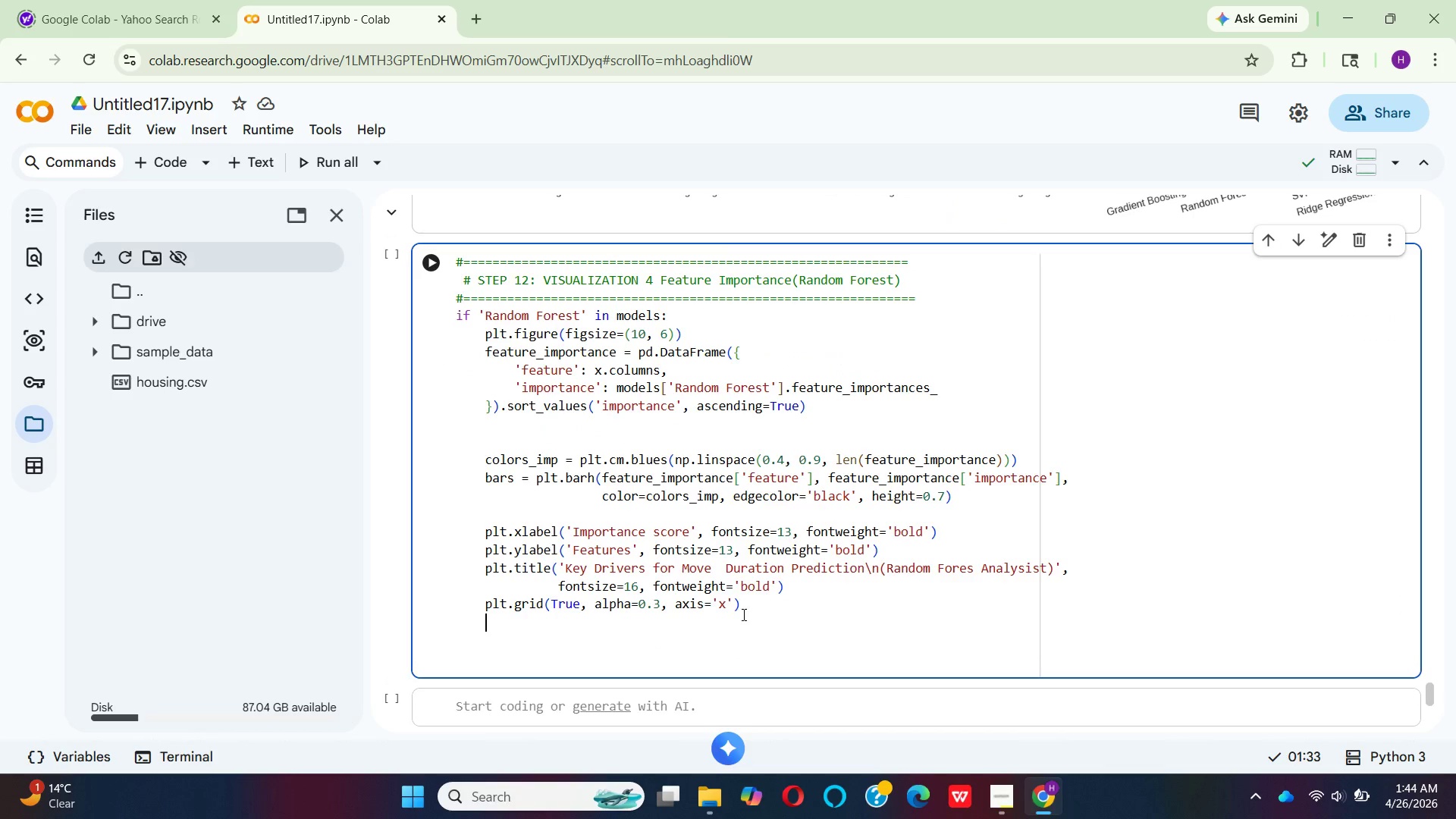 
key(Enter)
 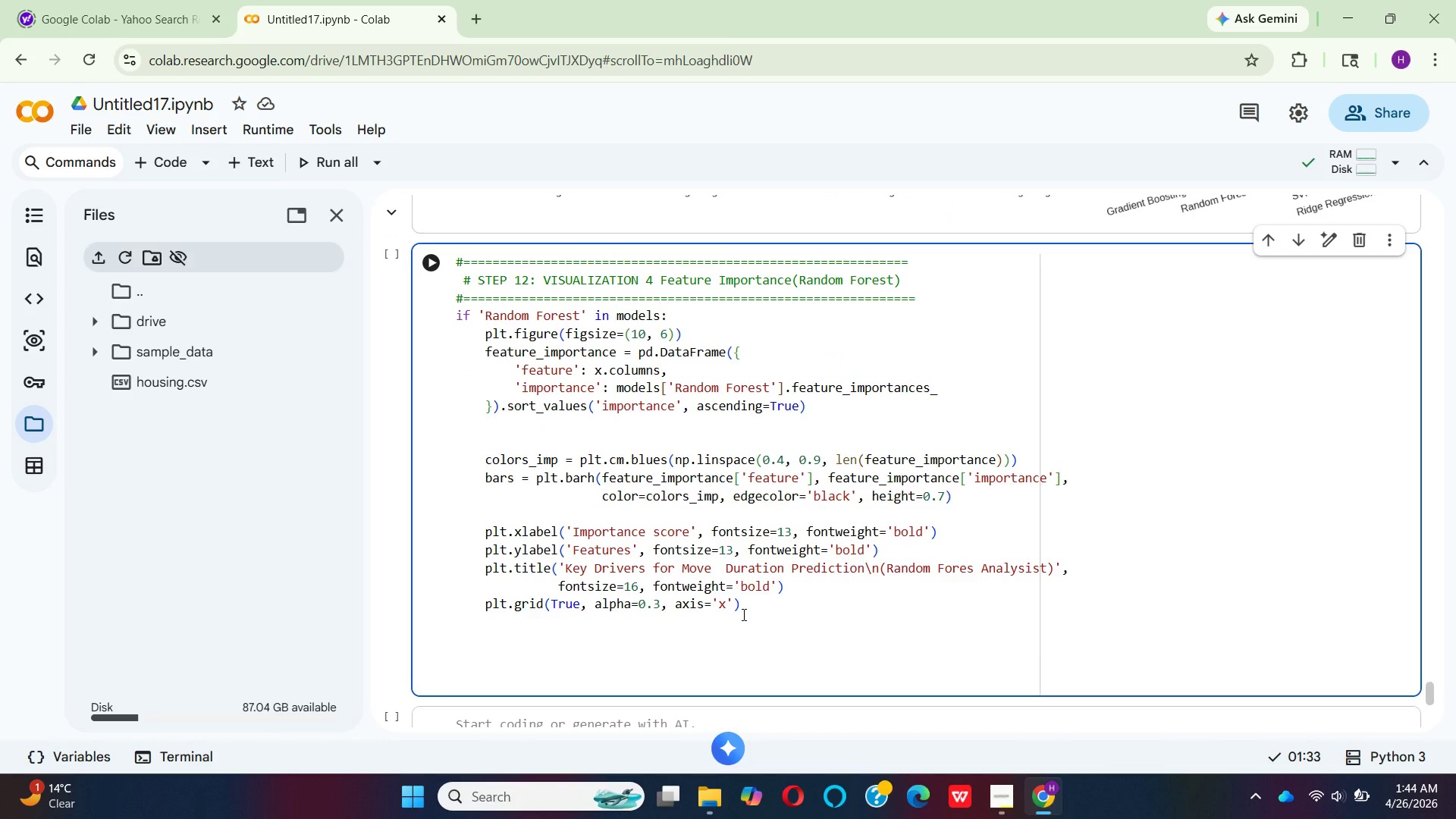 
type(FOR)
 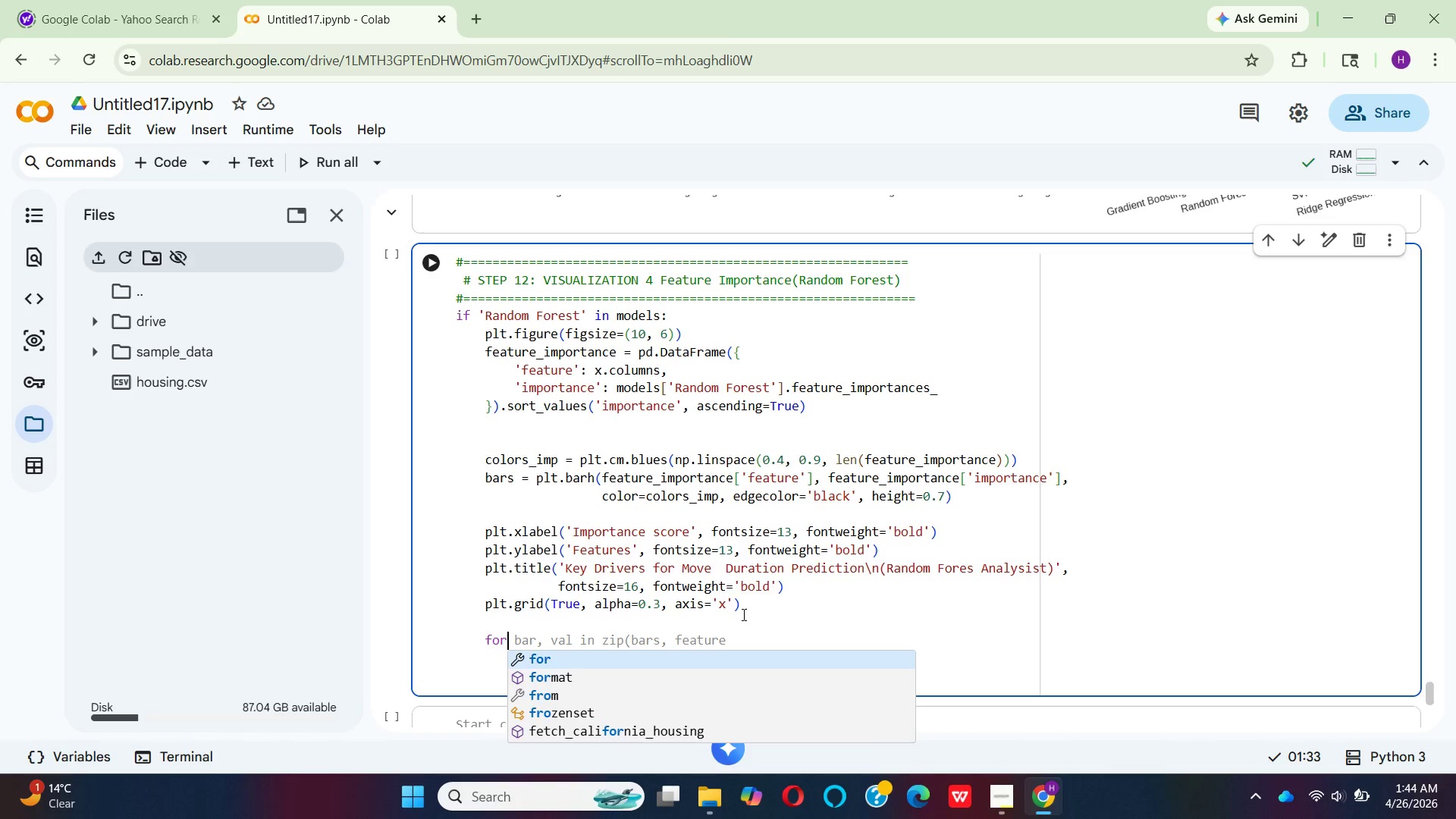 
type( BAR)
 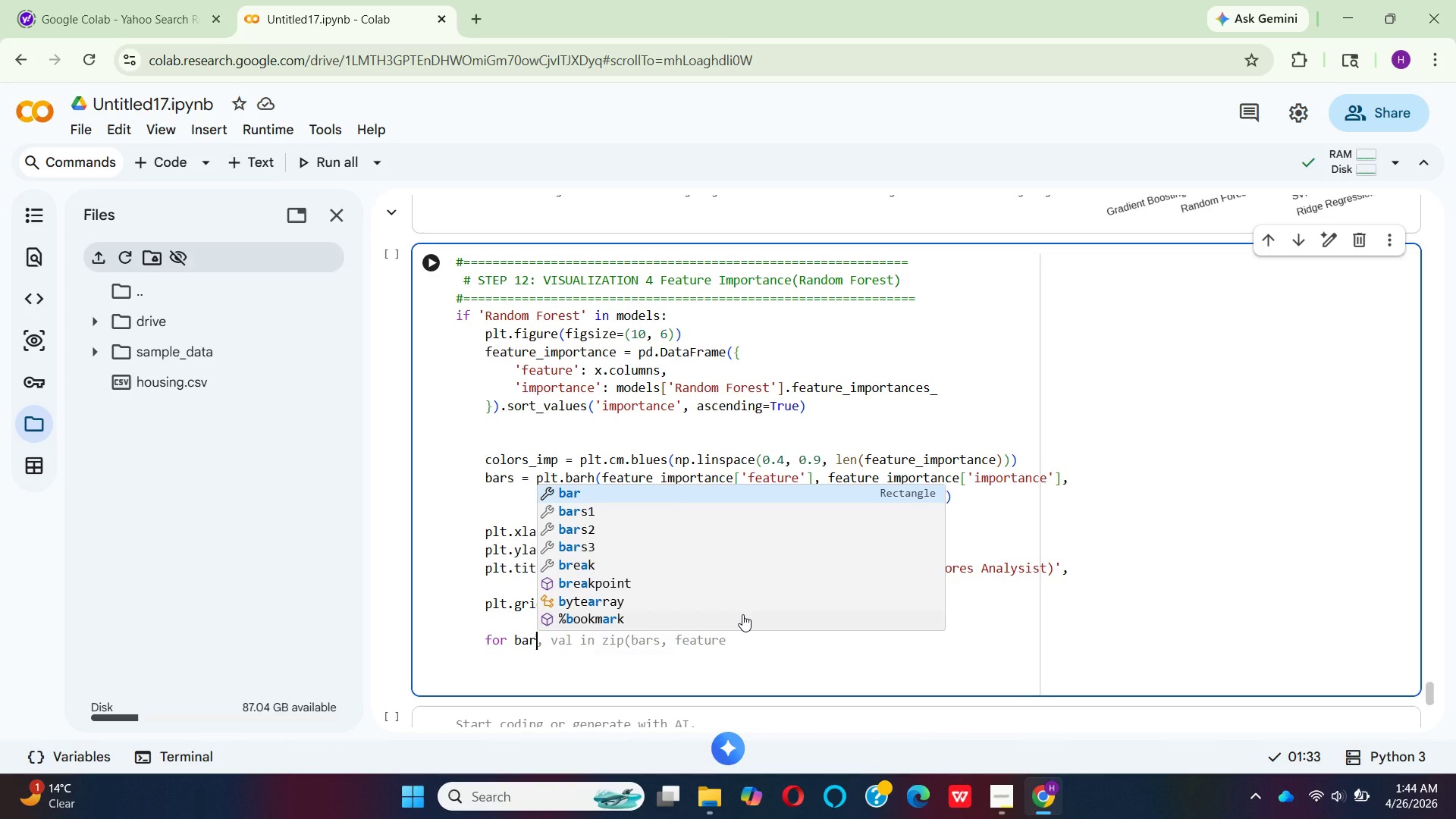 
key(Enter)
 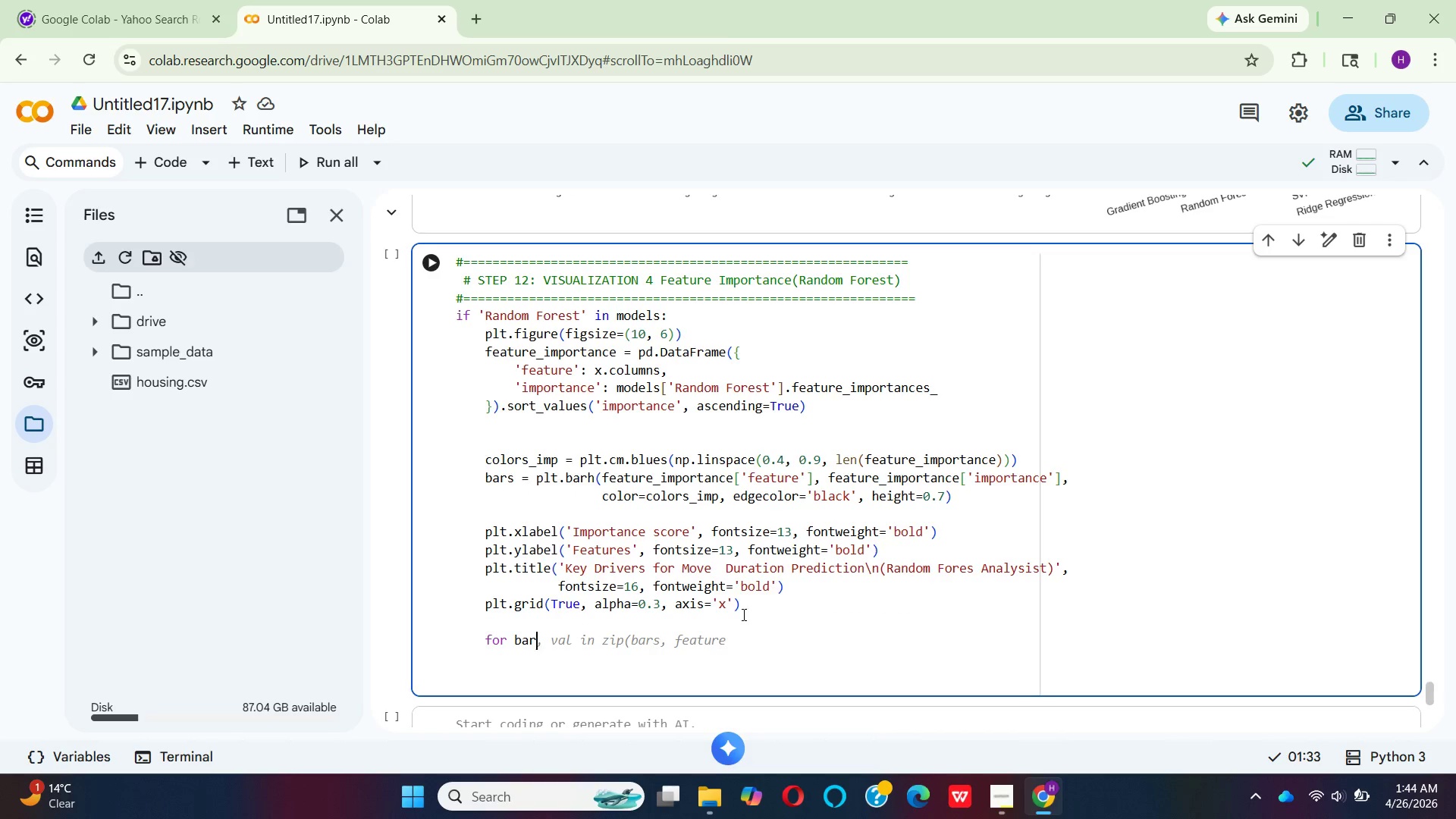 
type(, VAL N)
 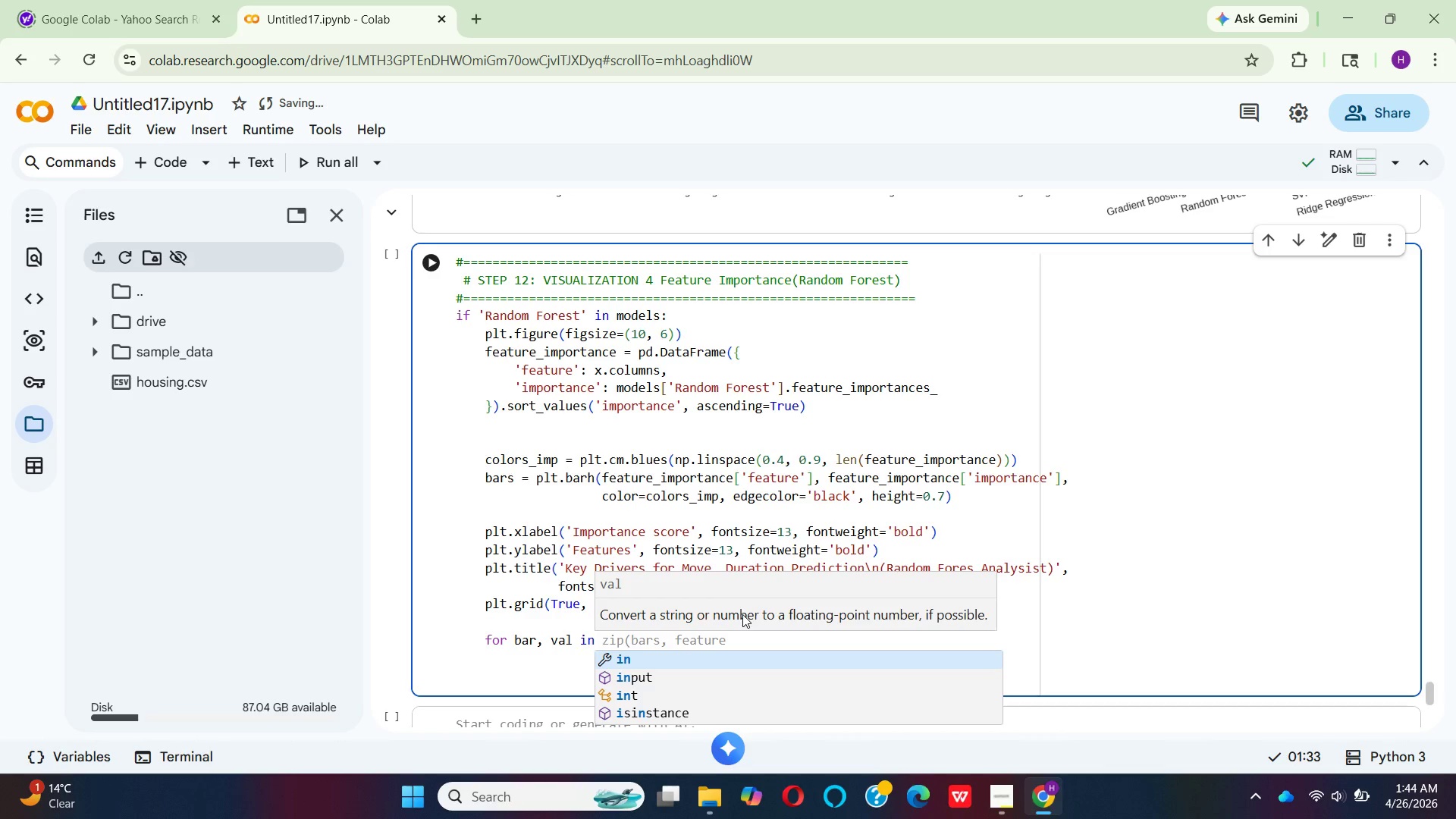 
hold_key(key=I, duration=0.31)
 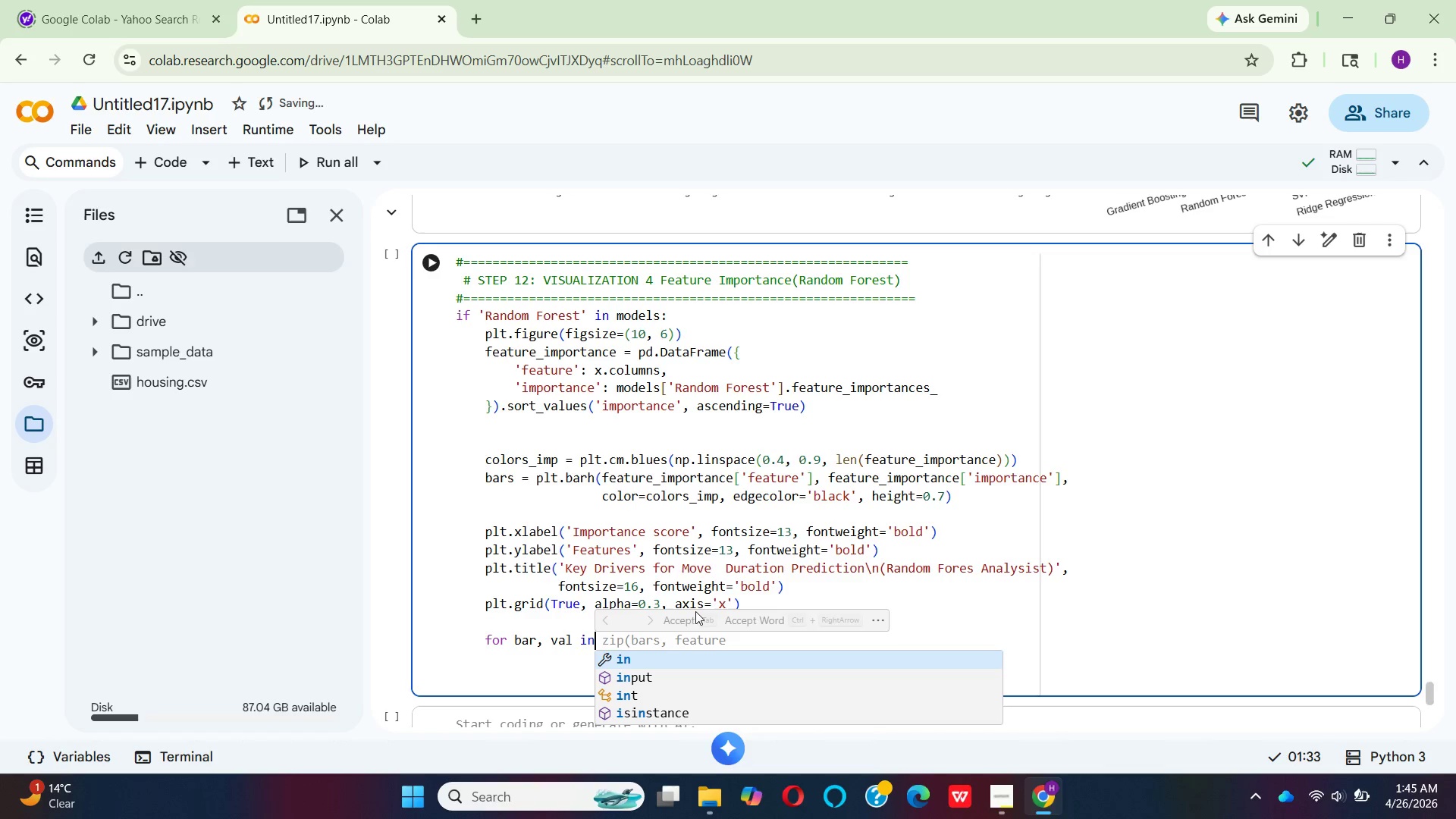 
key(Enter)
 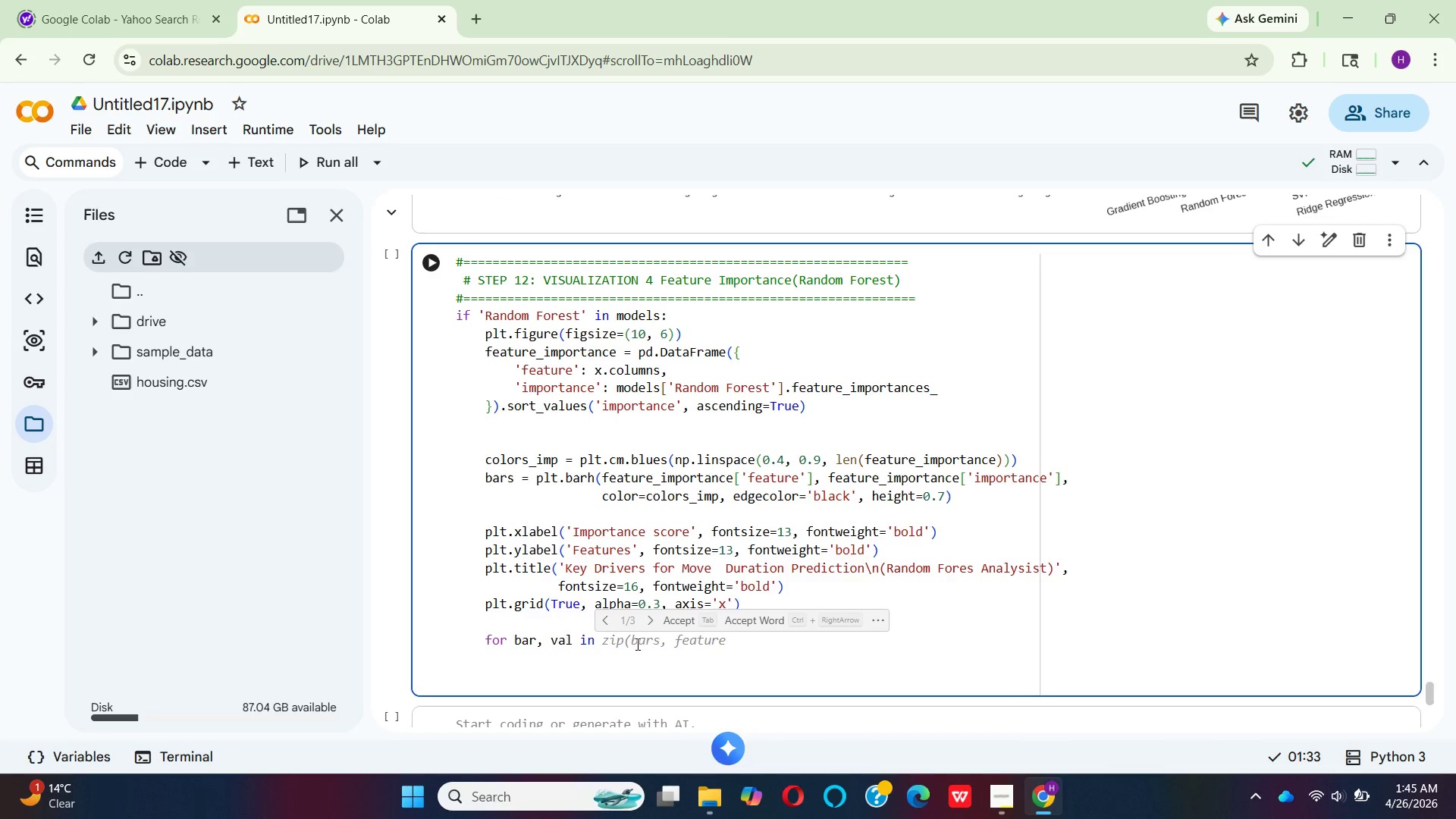 
left_click([681, 623])
 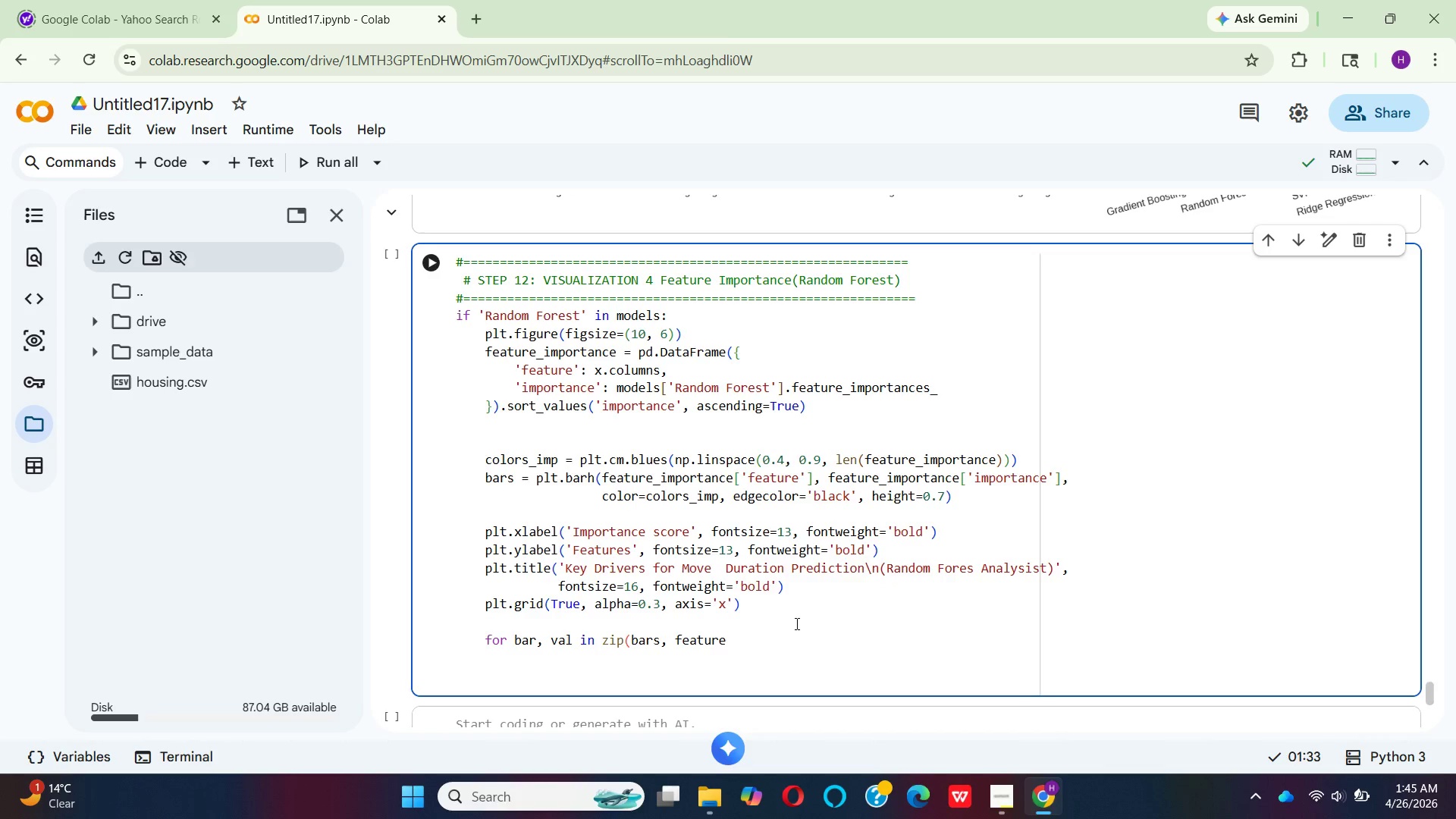 
wait(8.0)
 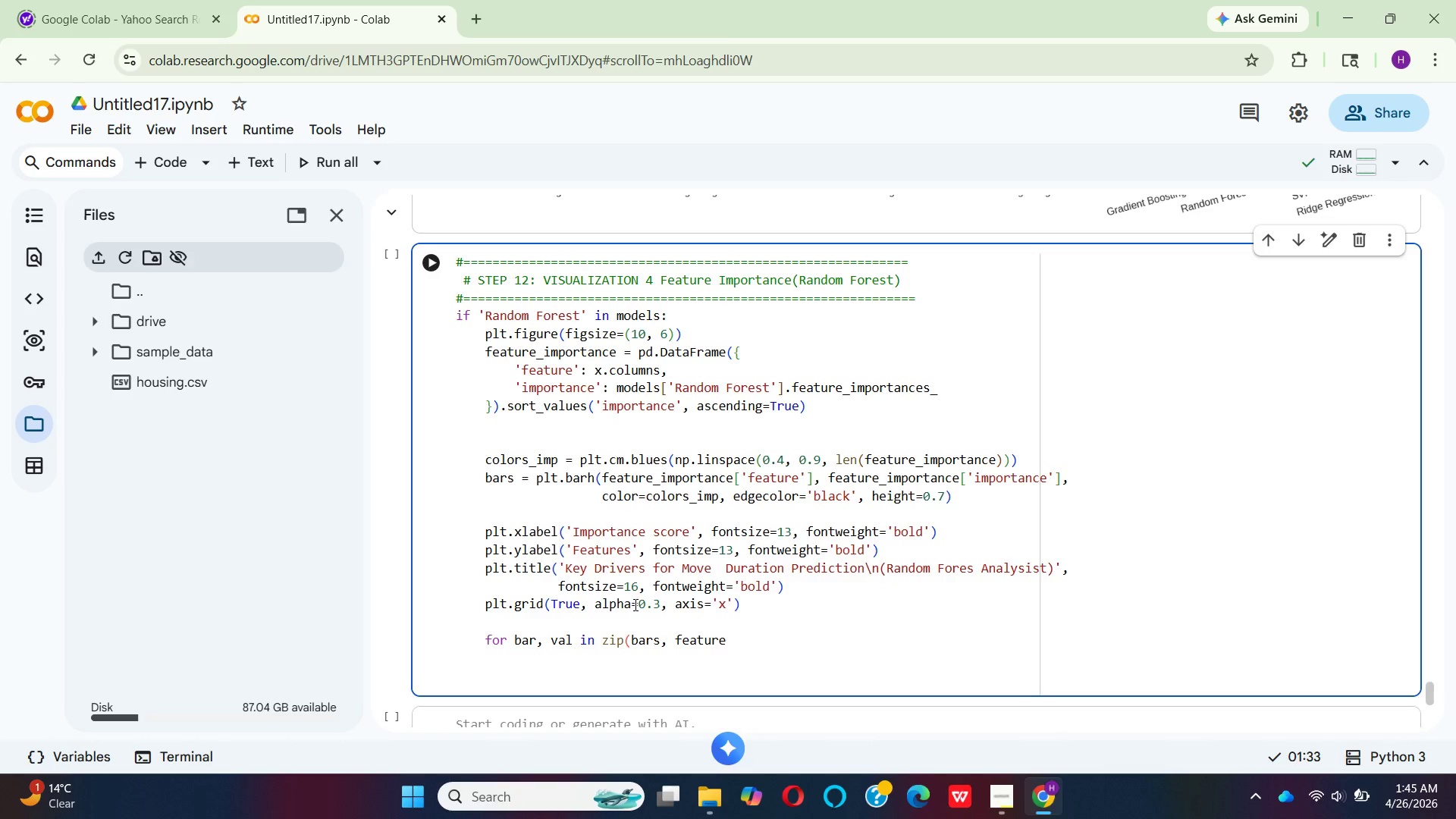 
key(Shift+Minus)
 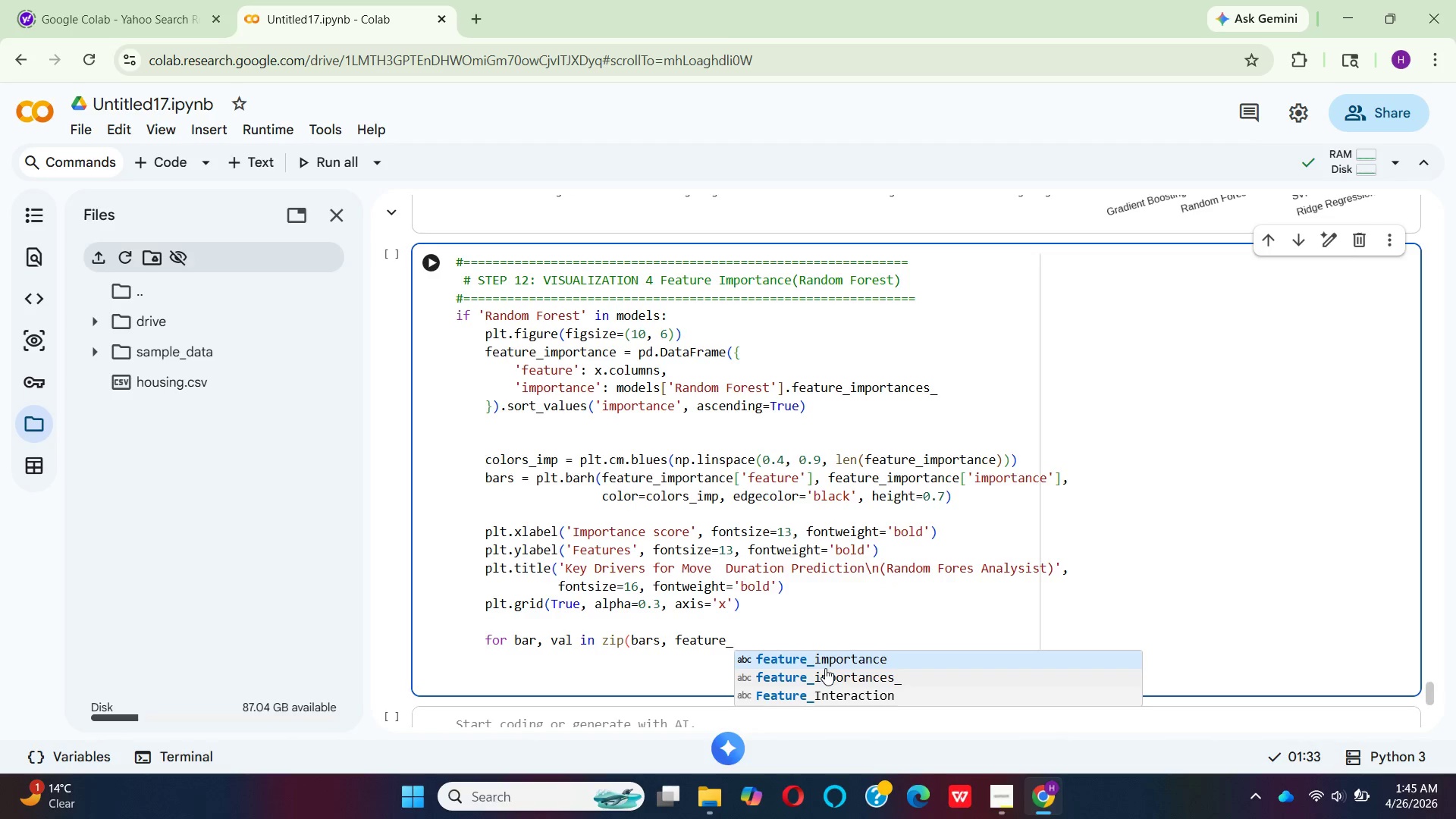 
key(Enter)
 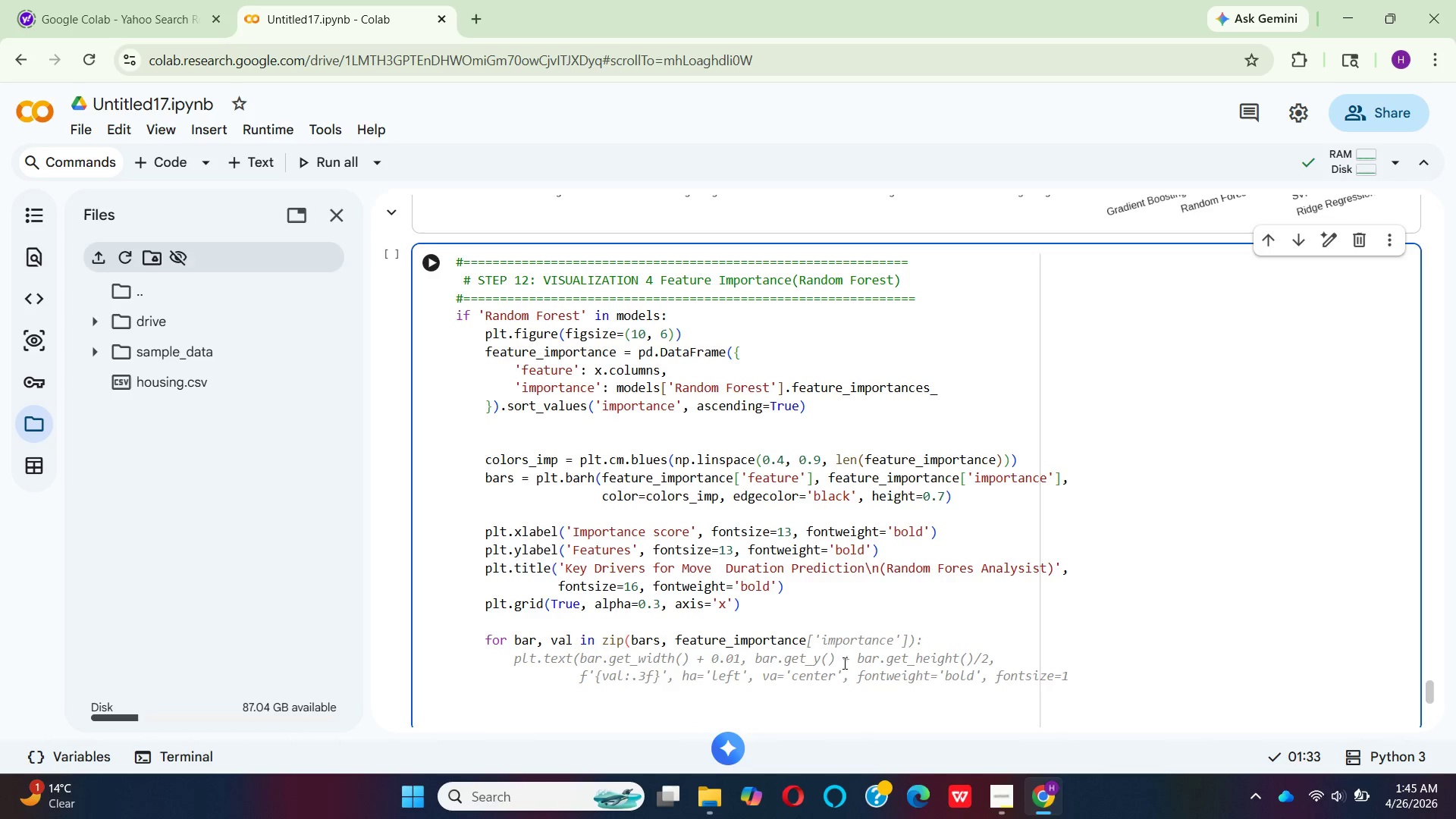 
left_click([892, 613])
 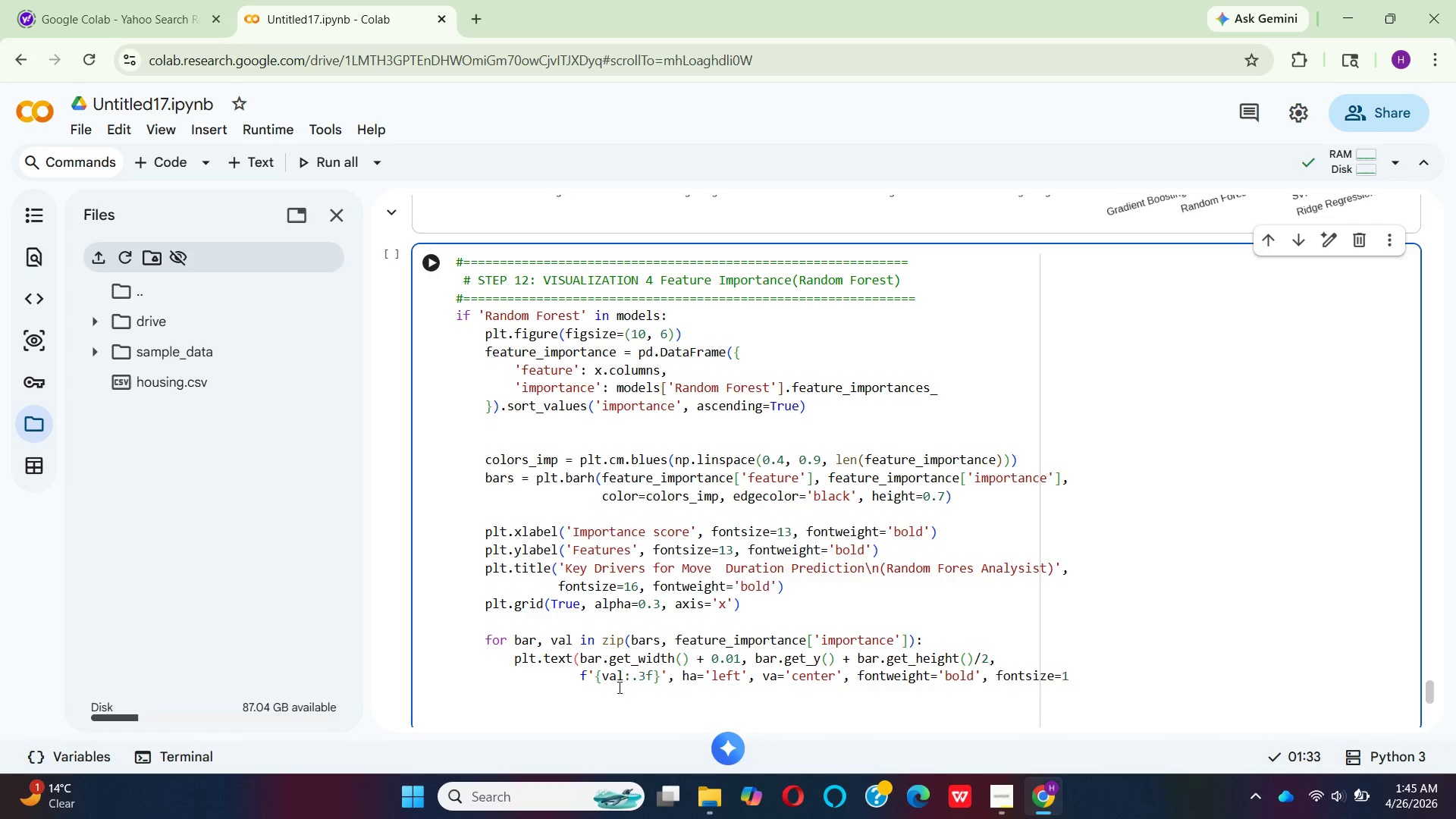 
wait(10.83)
 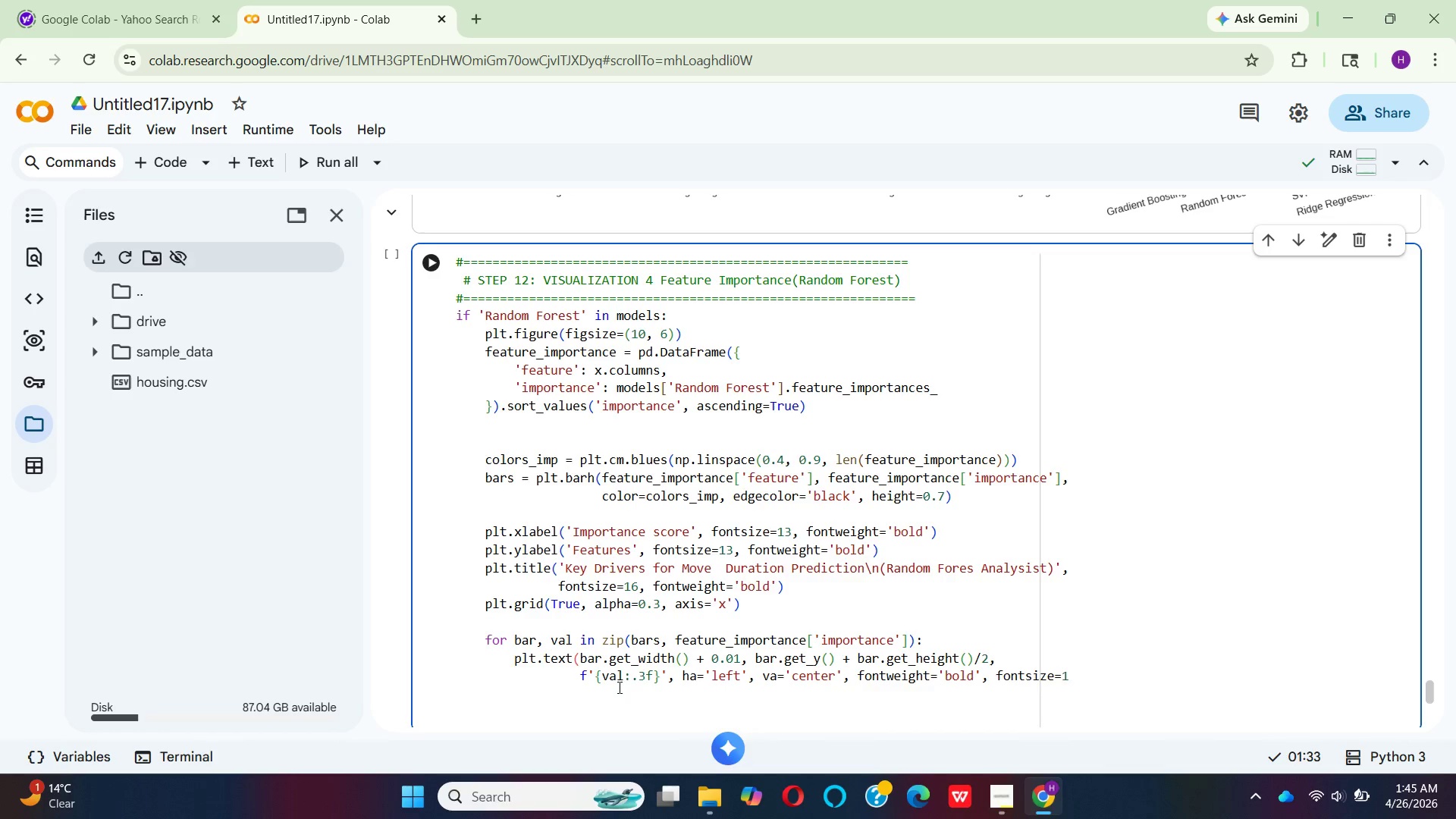 
left_click([738, 661])
 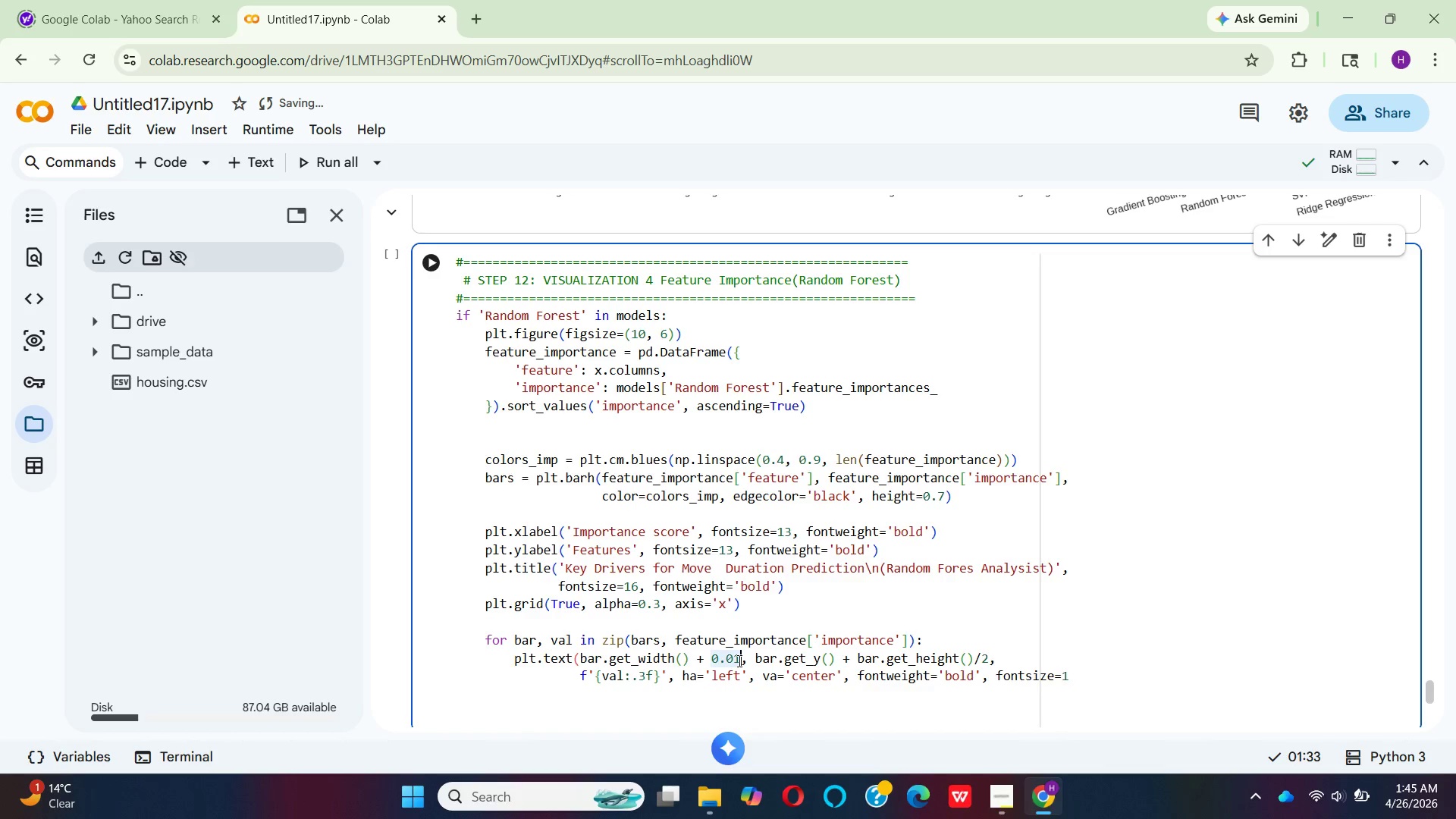 
key(Backspace)
type(02)
 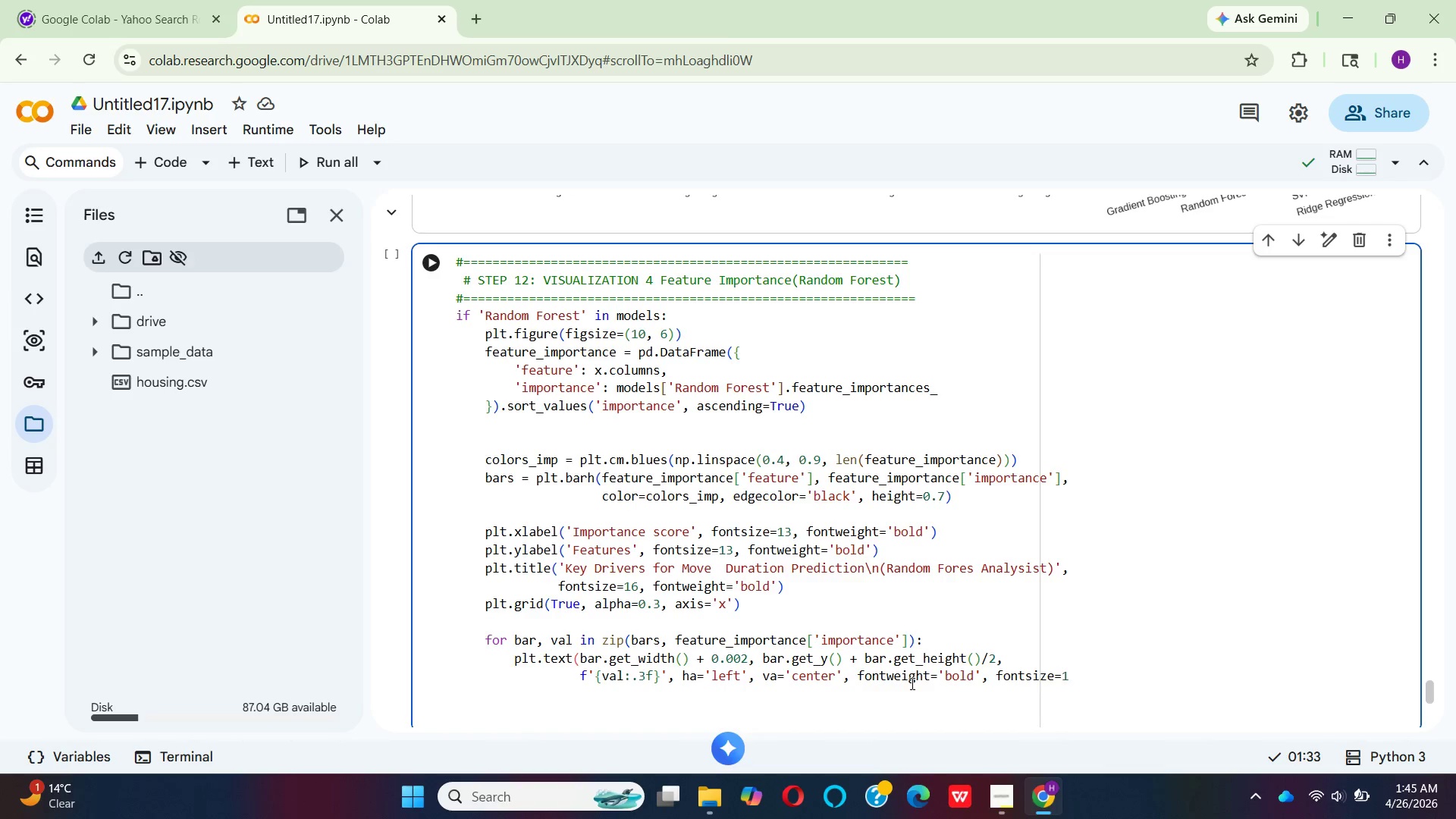 
wait(24.56)
 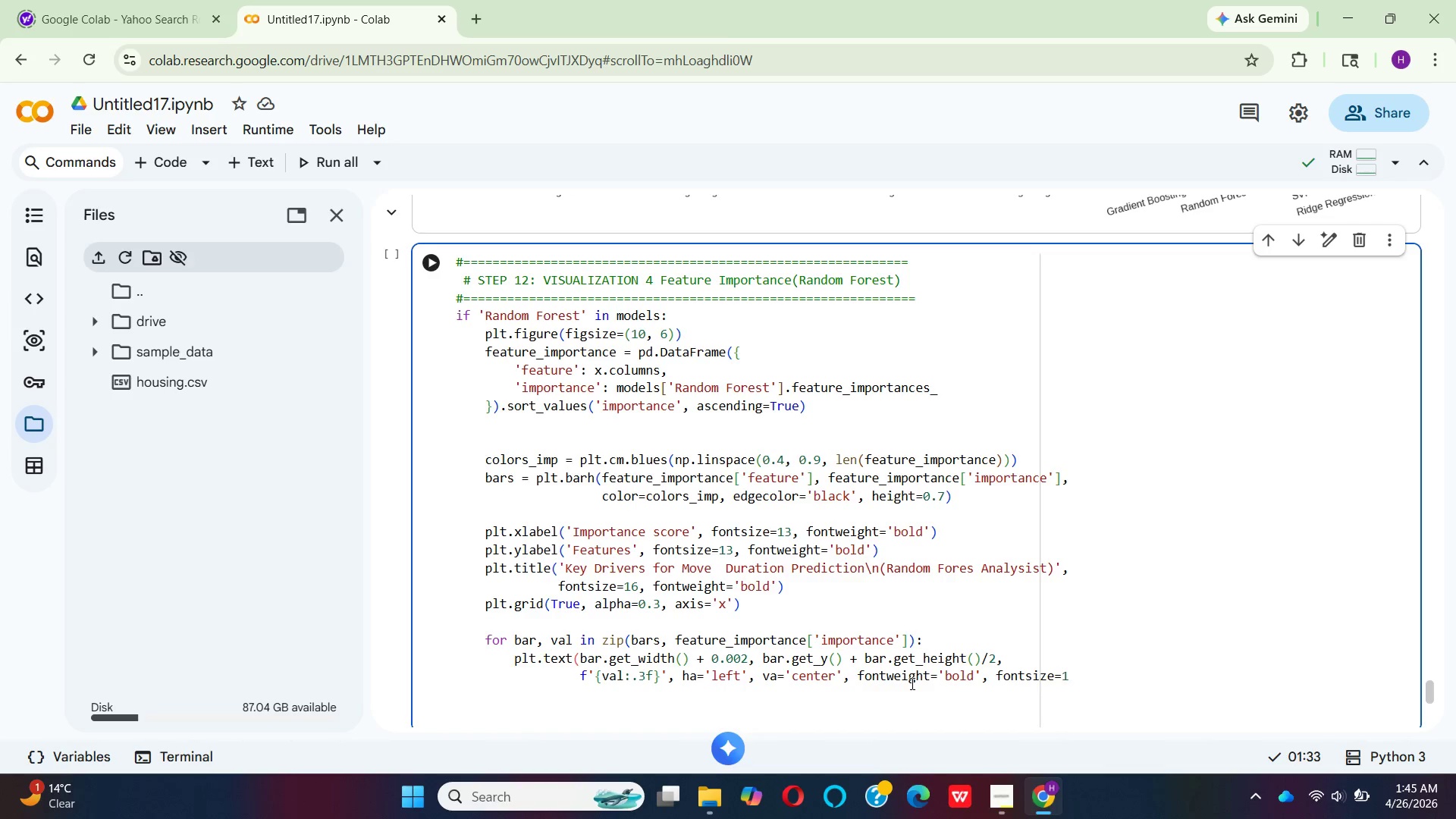 
left_click([1076, 673])
 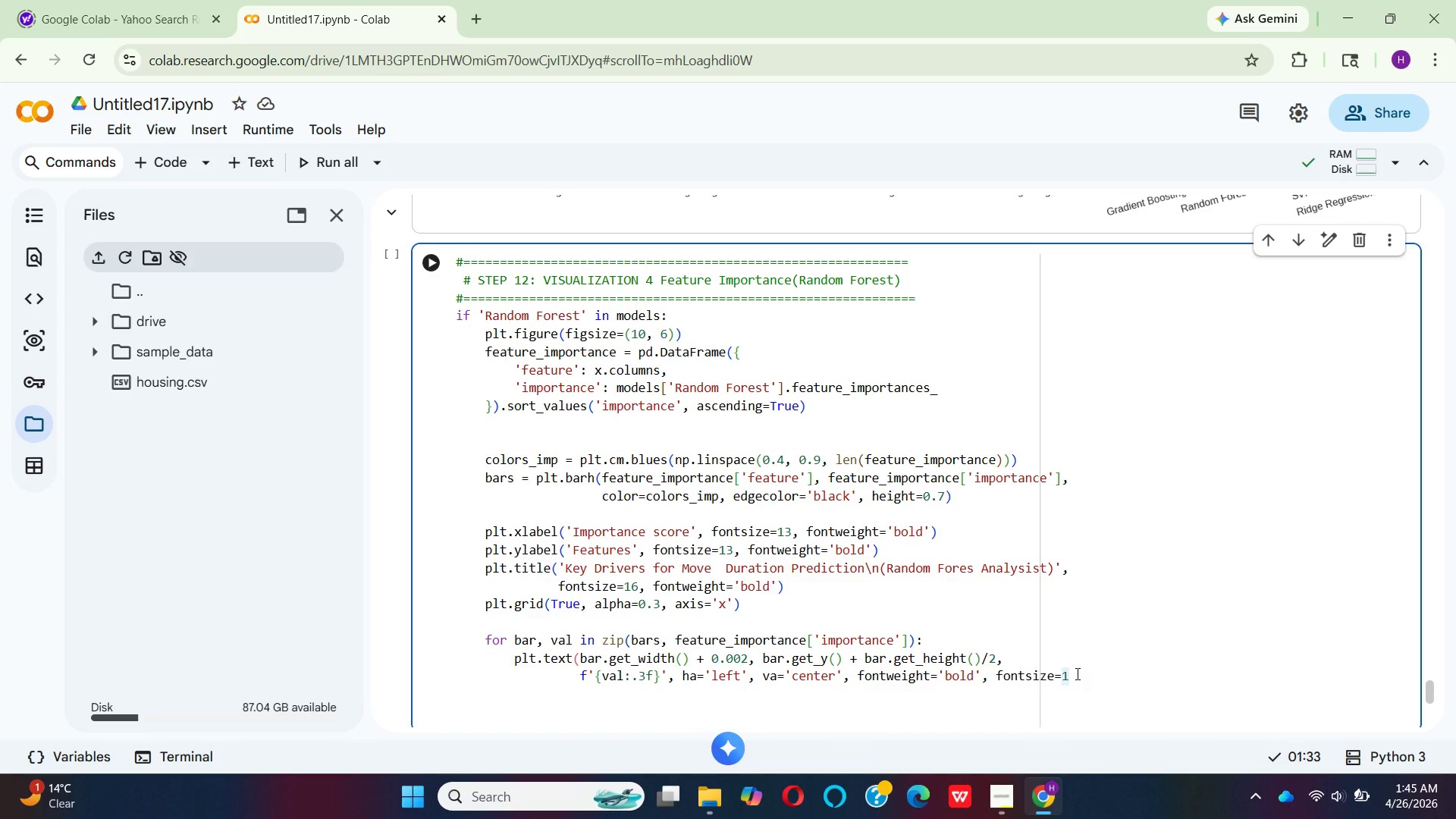 
type(1))
 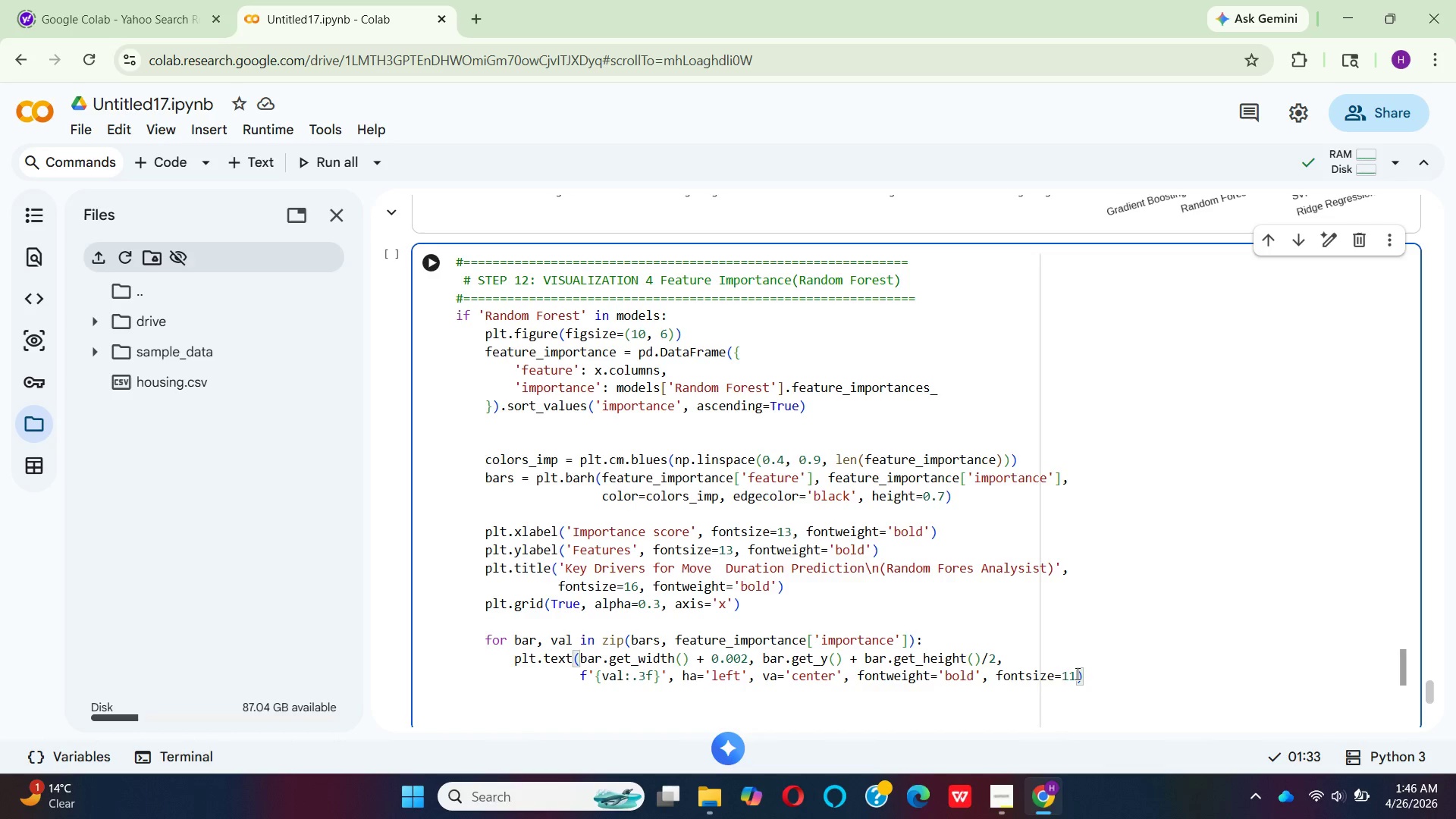 
key(Enter)
 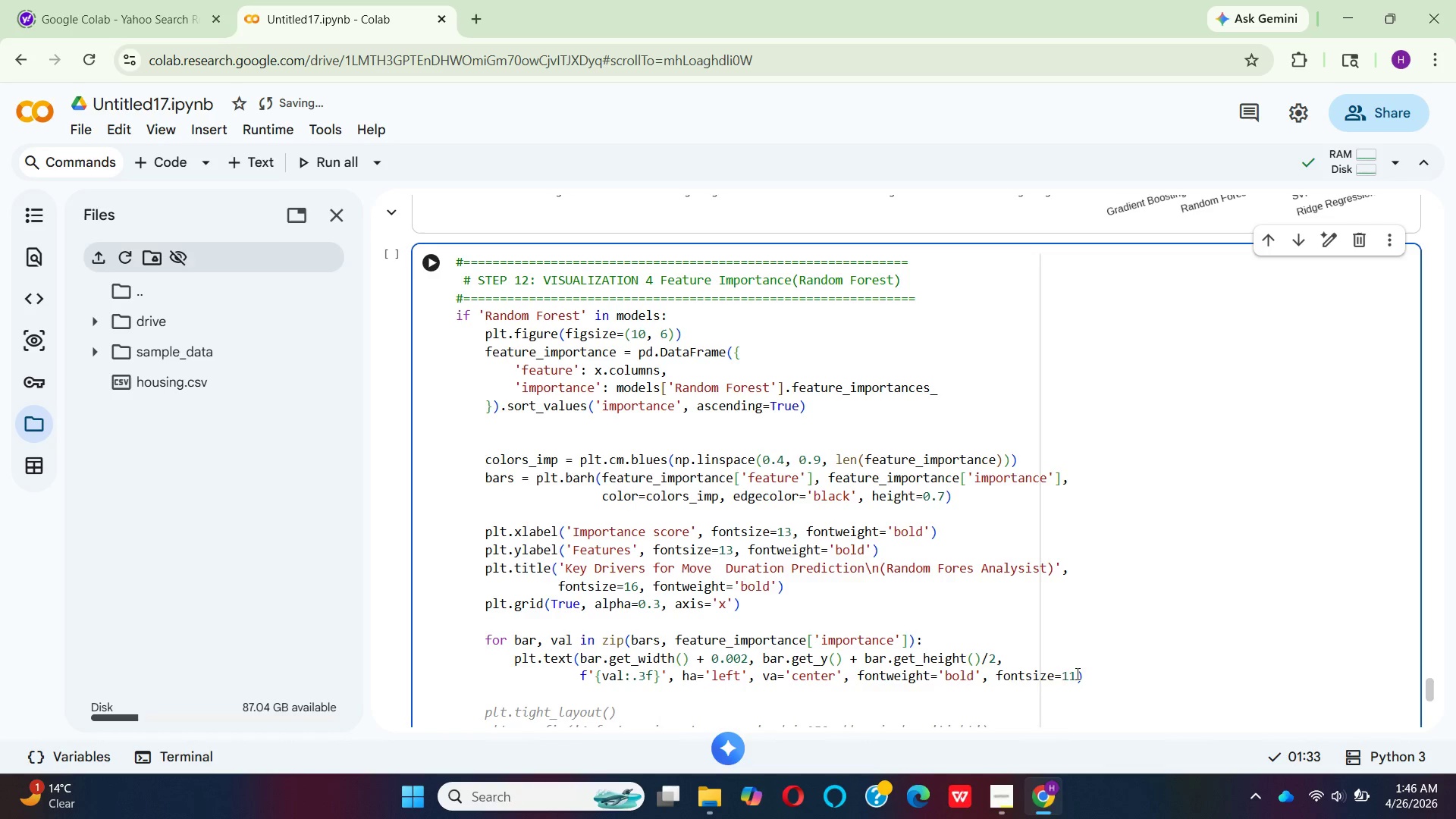 
key(Enter)
 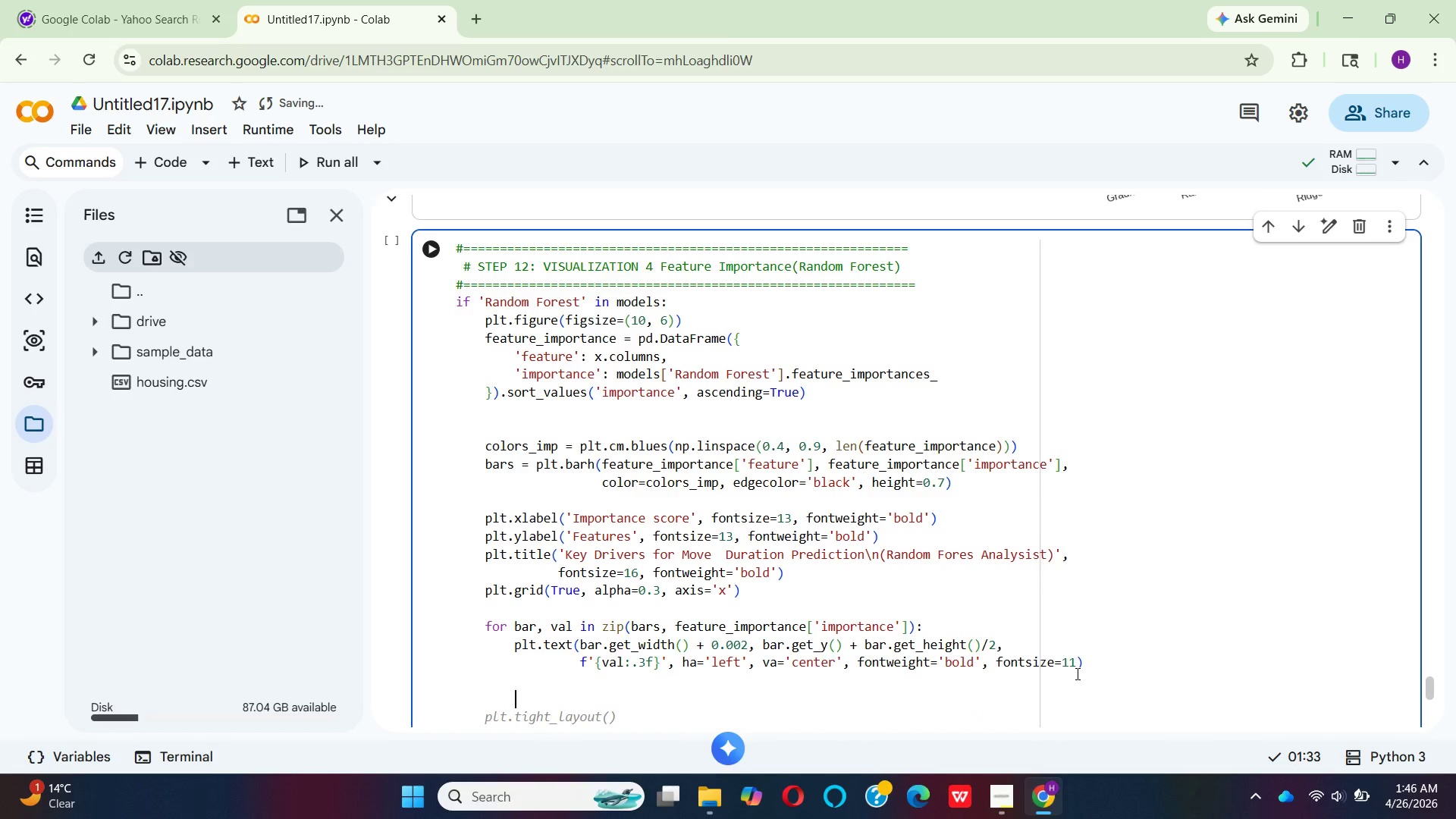 
key(Backspace)
 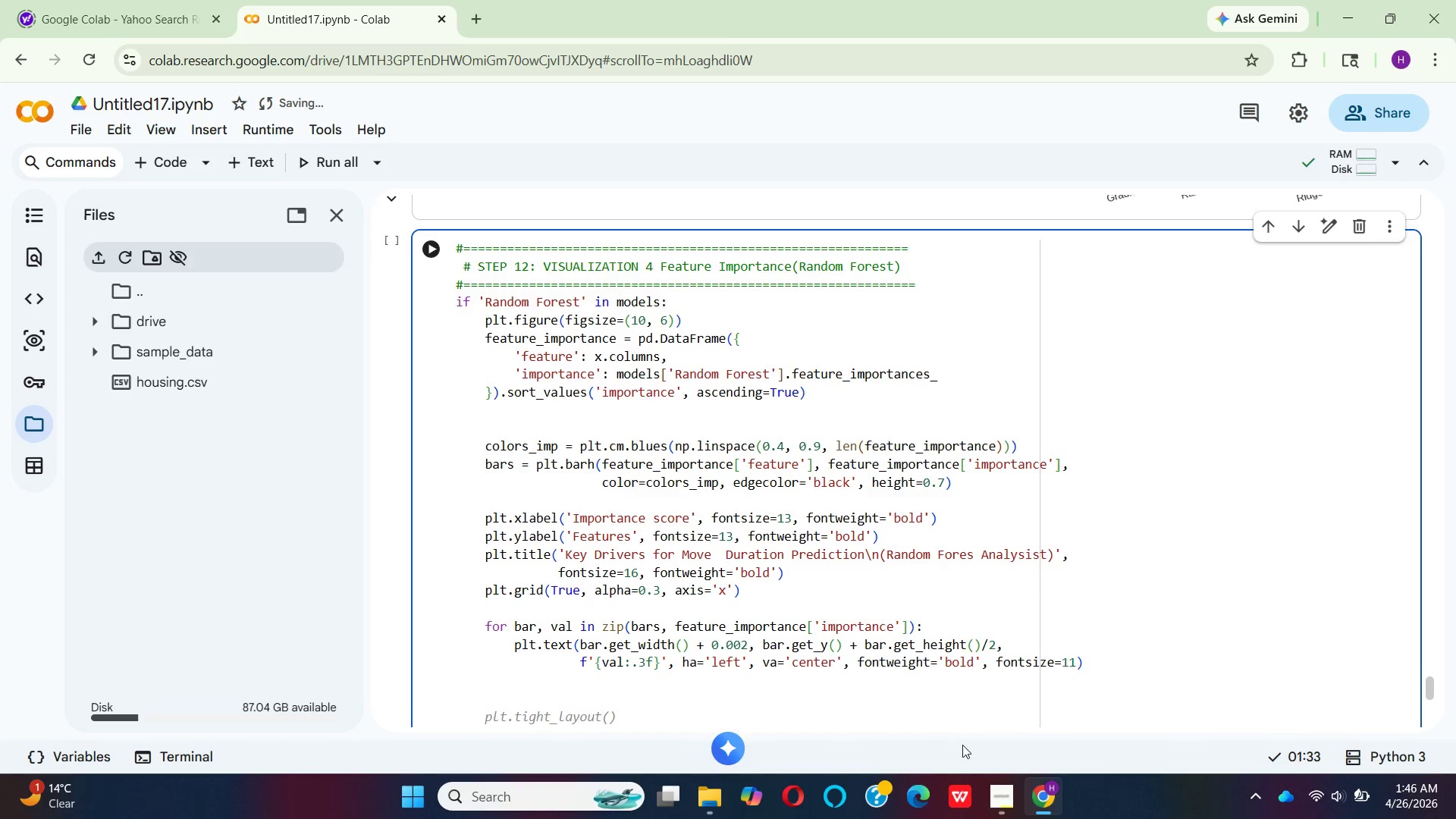 
scroll: coordinate [903, 637], scroll_direction: down, amount: 2.0
 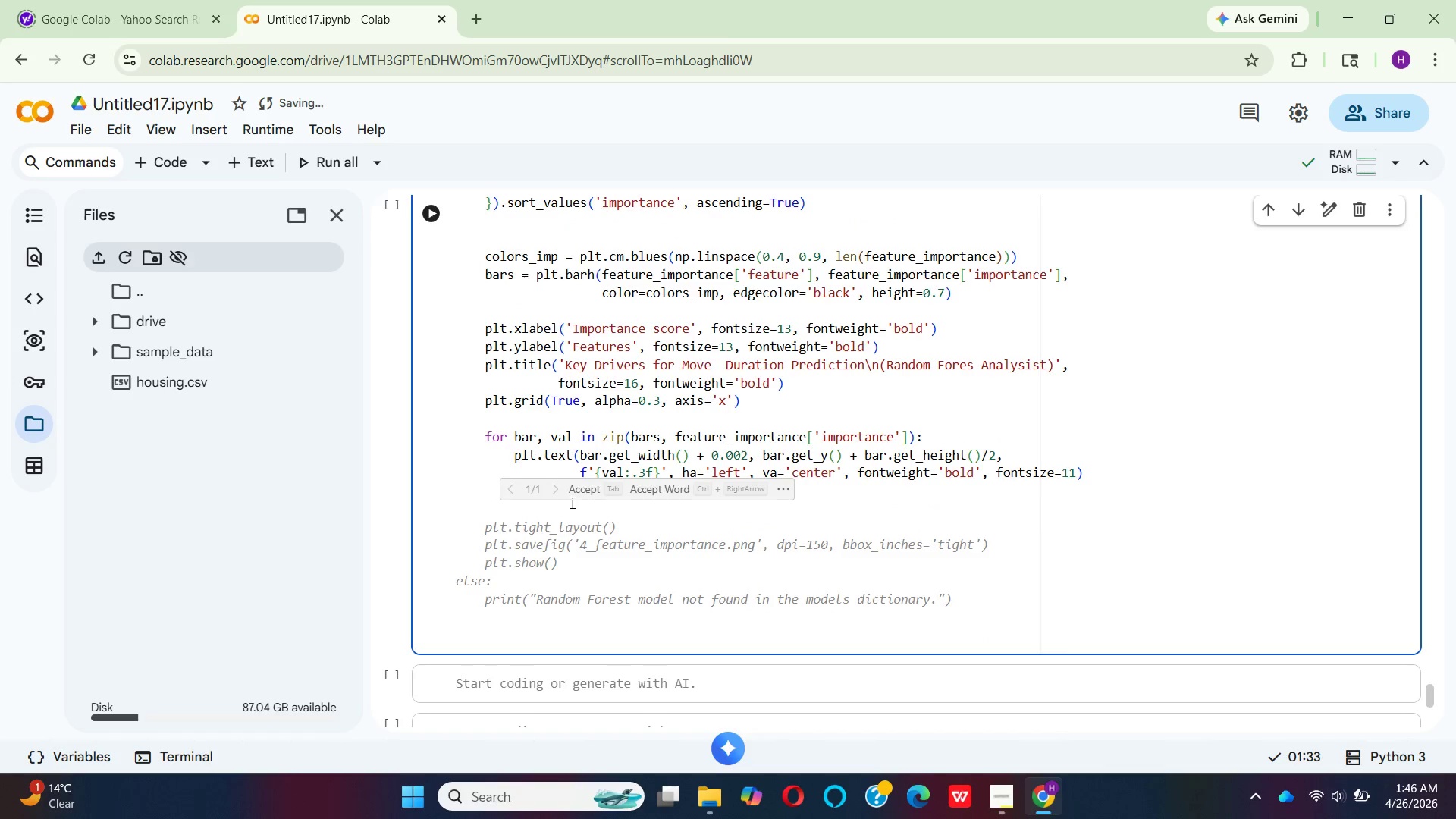 
left_click([591, 485])
 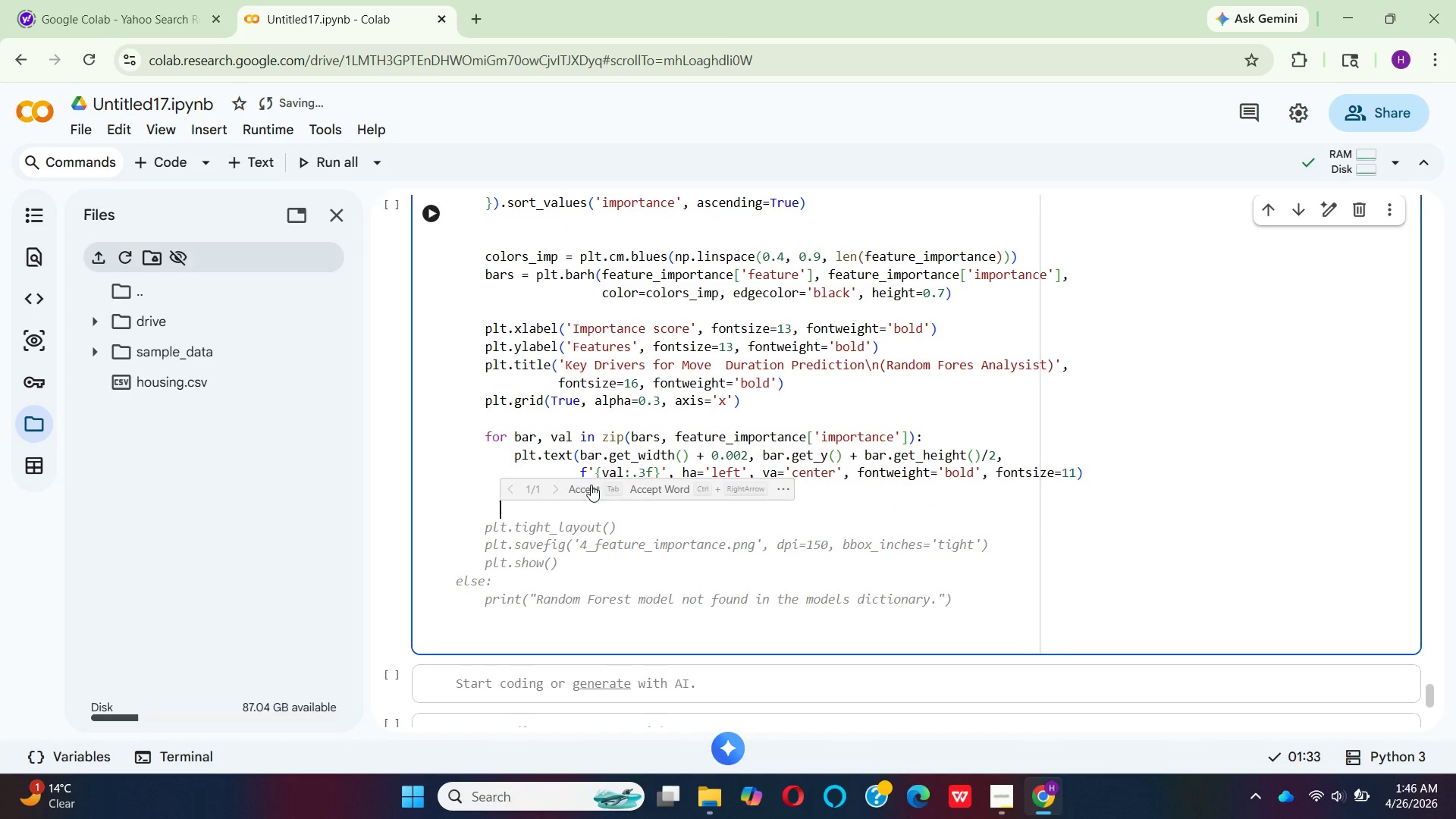 
mouse_move([546, 563])
 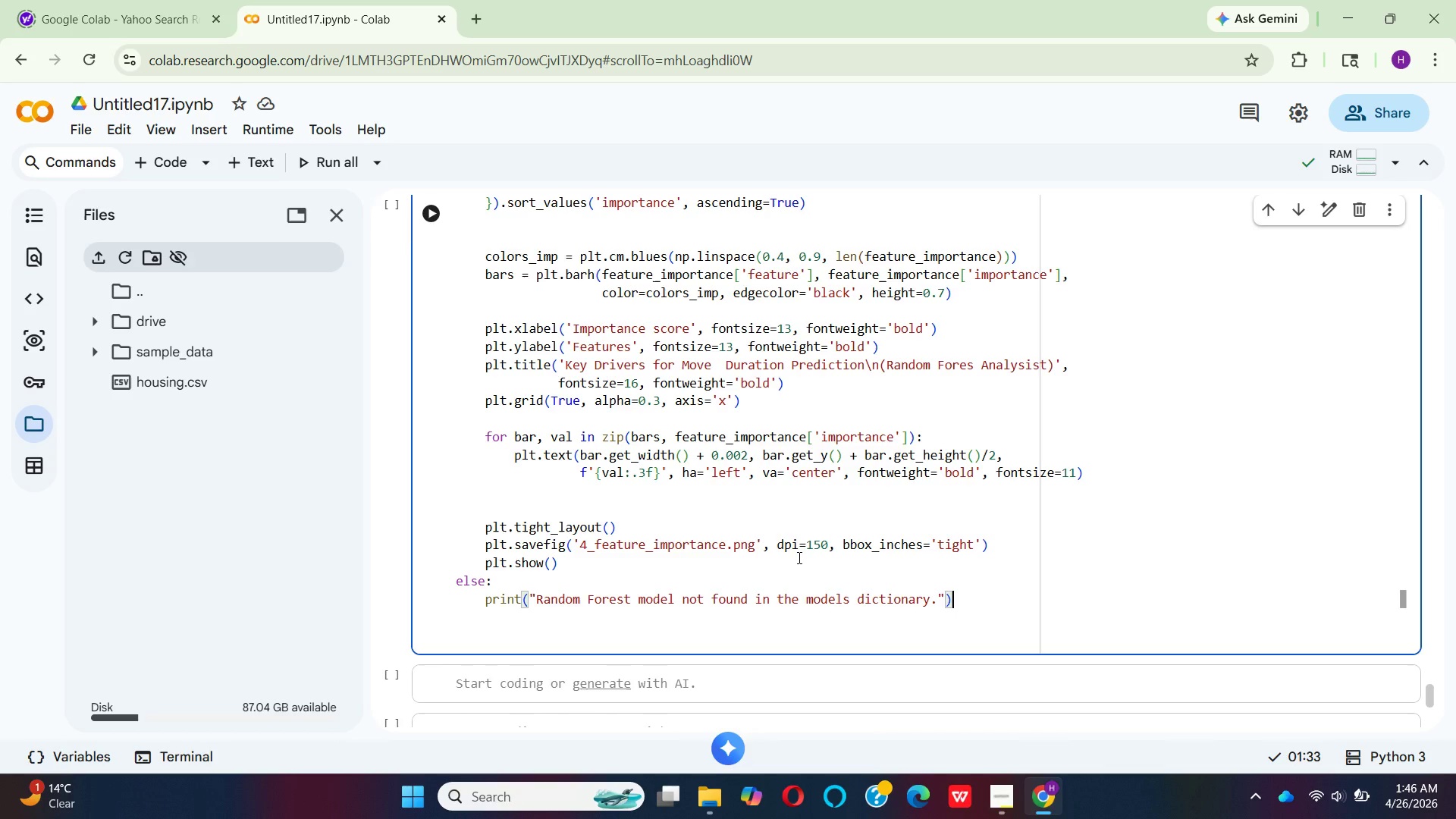 
wait(6.59)
 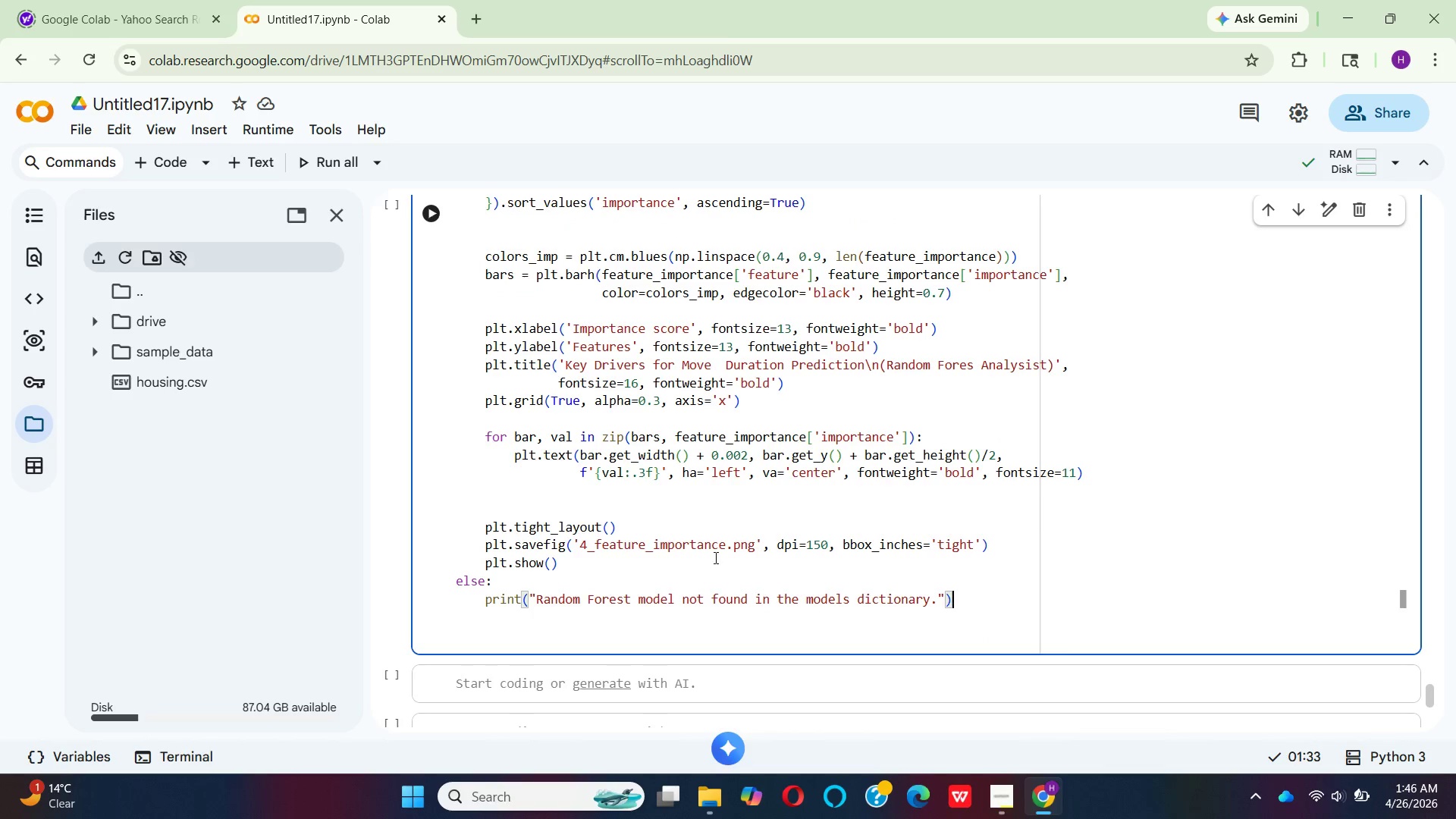 
mouse_move([532, 588])
 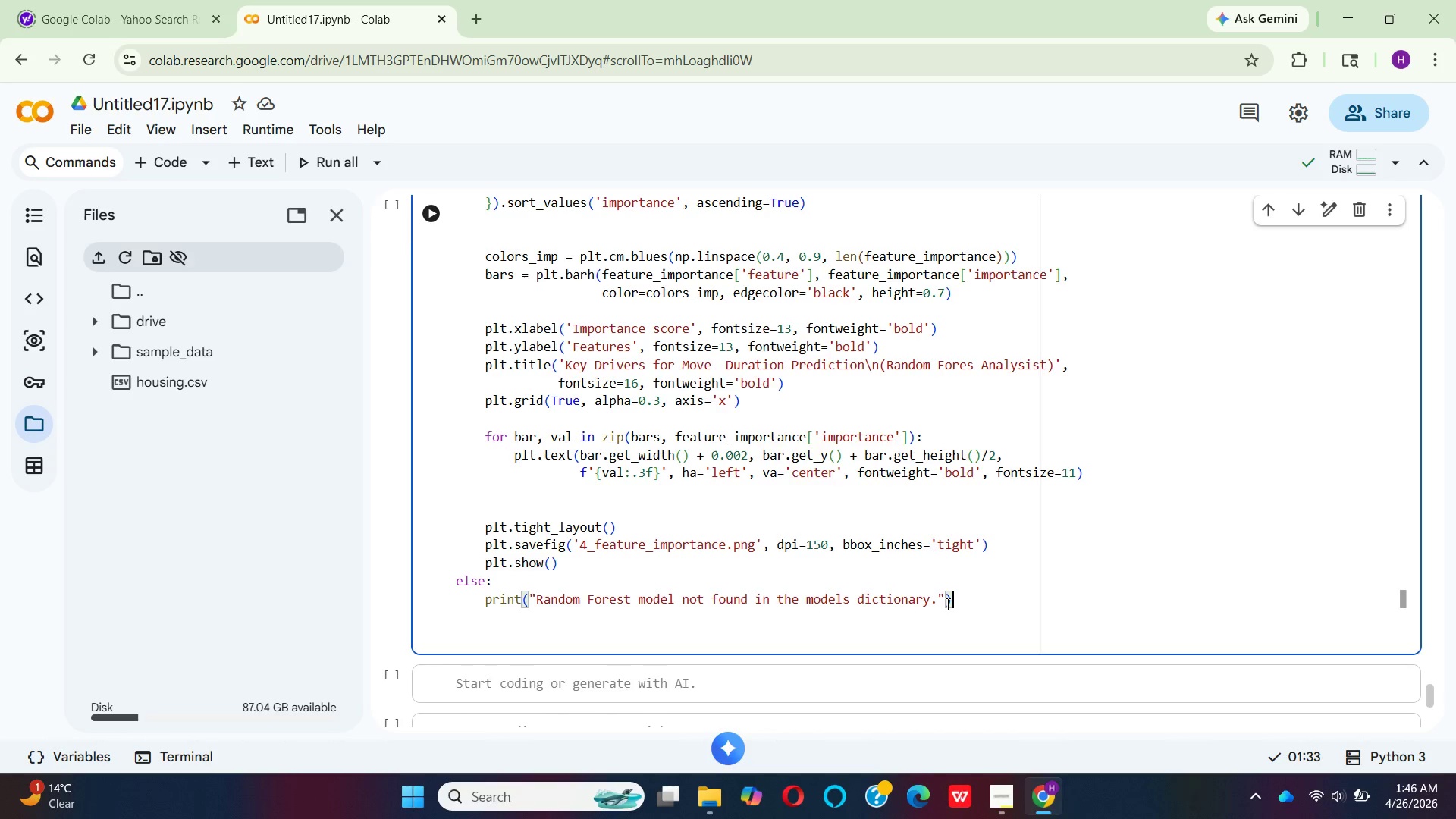 
left_click_drag(start_coordinate=[956, 604], to_coordinate=[458, 585])
 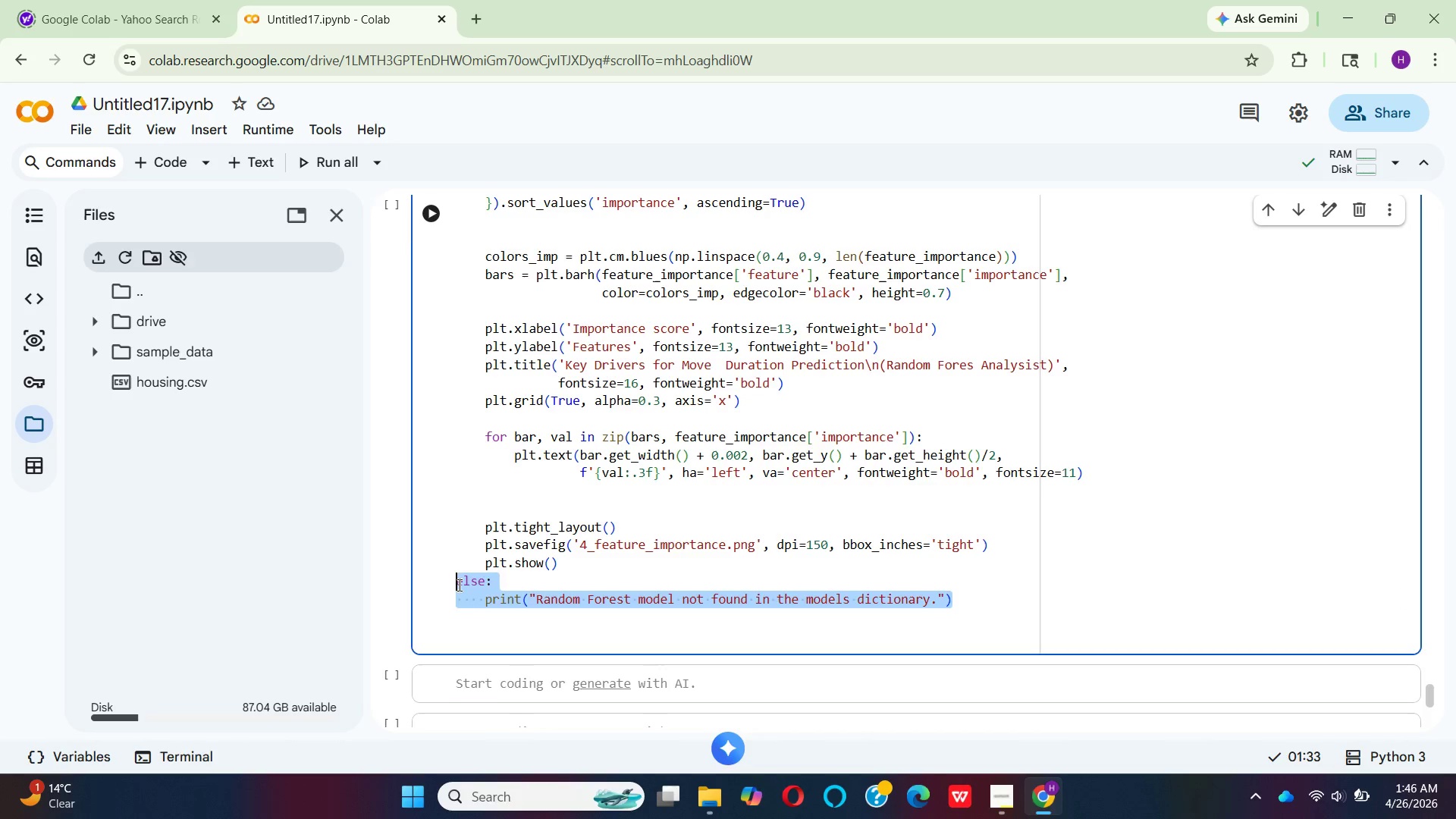 
key(Backspace)
 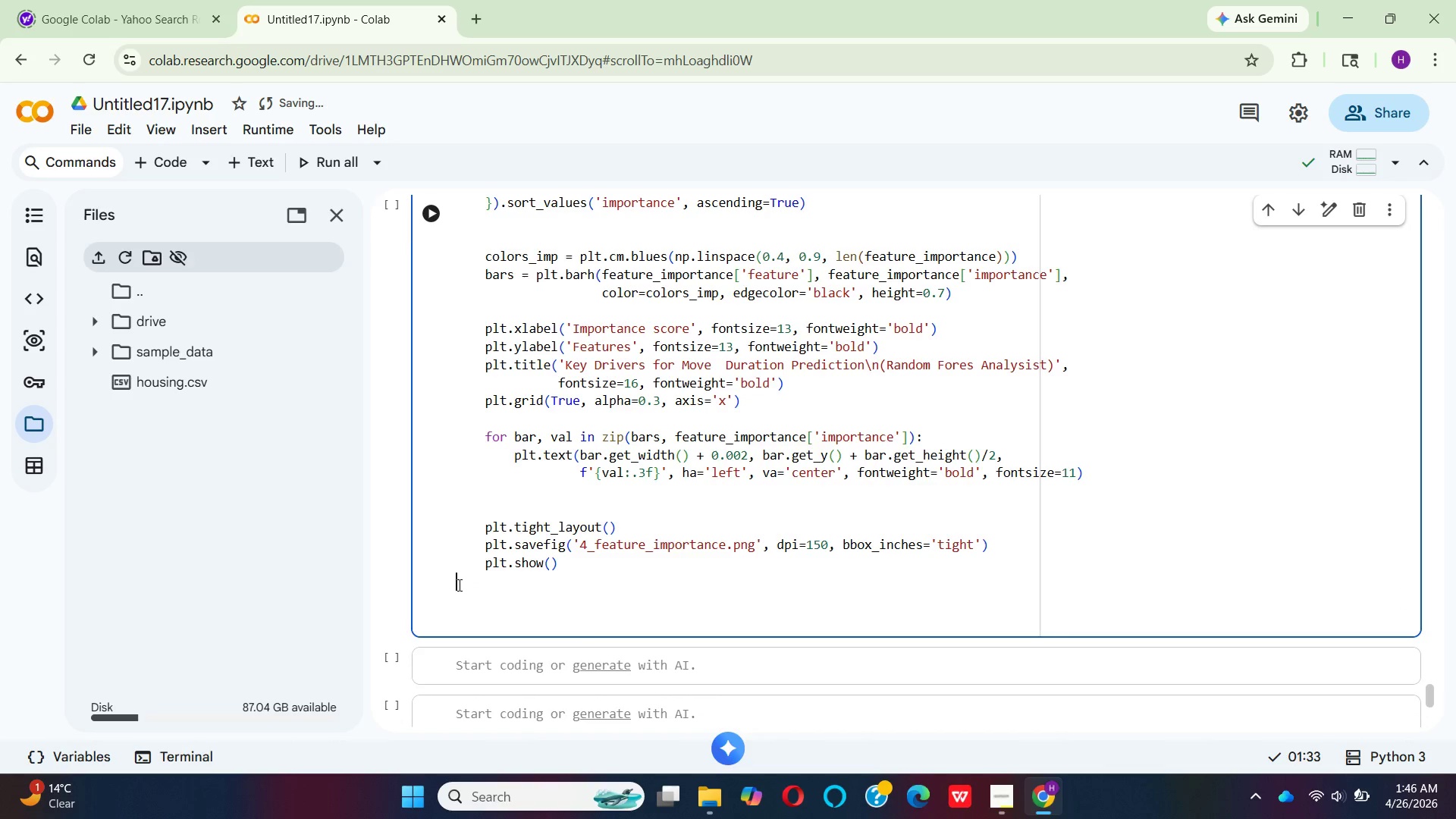 
left_click([458, 585])
 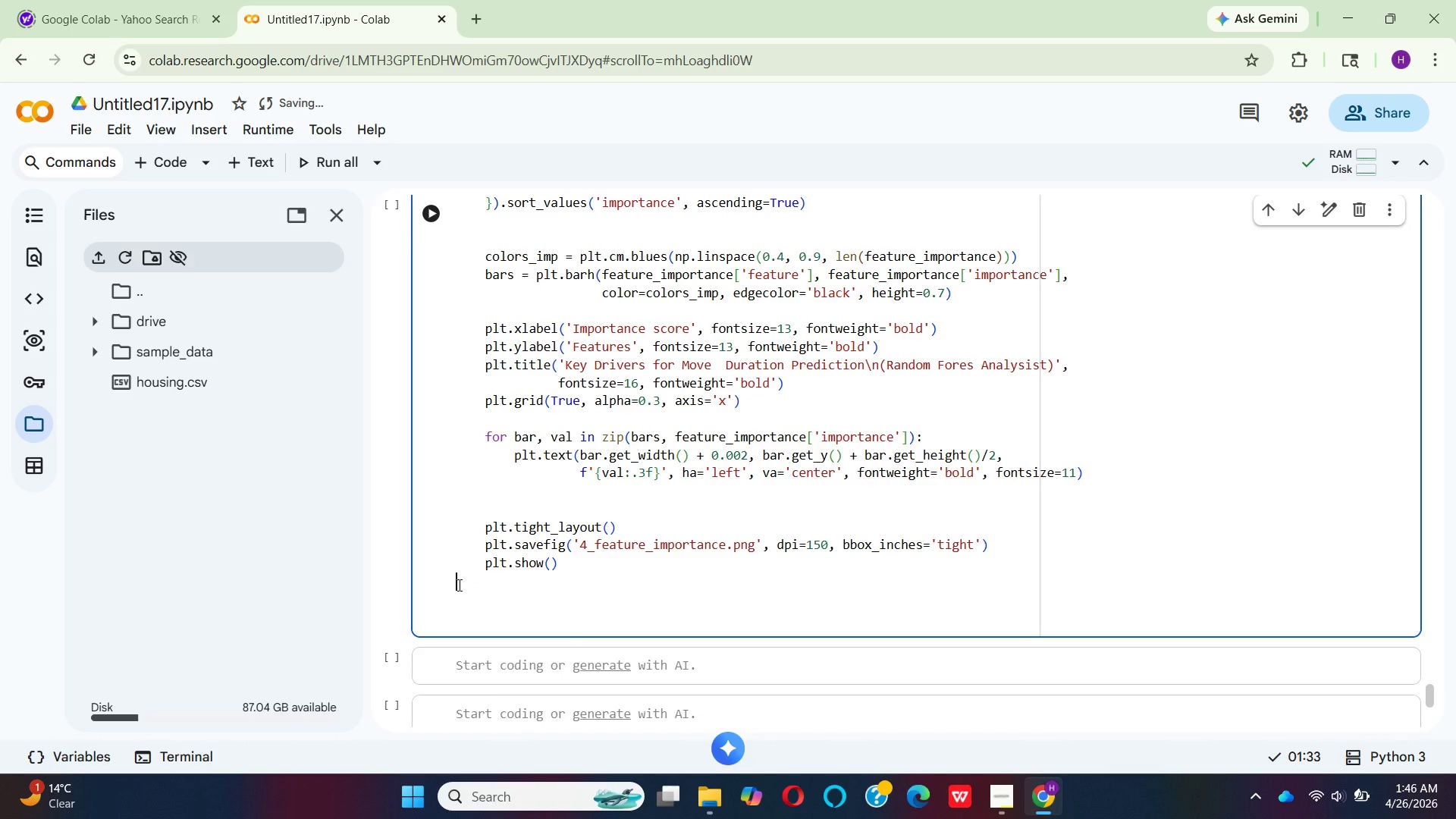 
key(Backspace)
 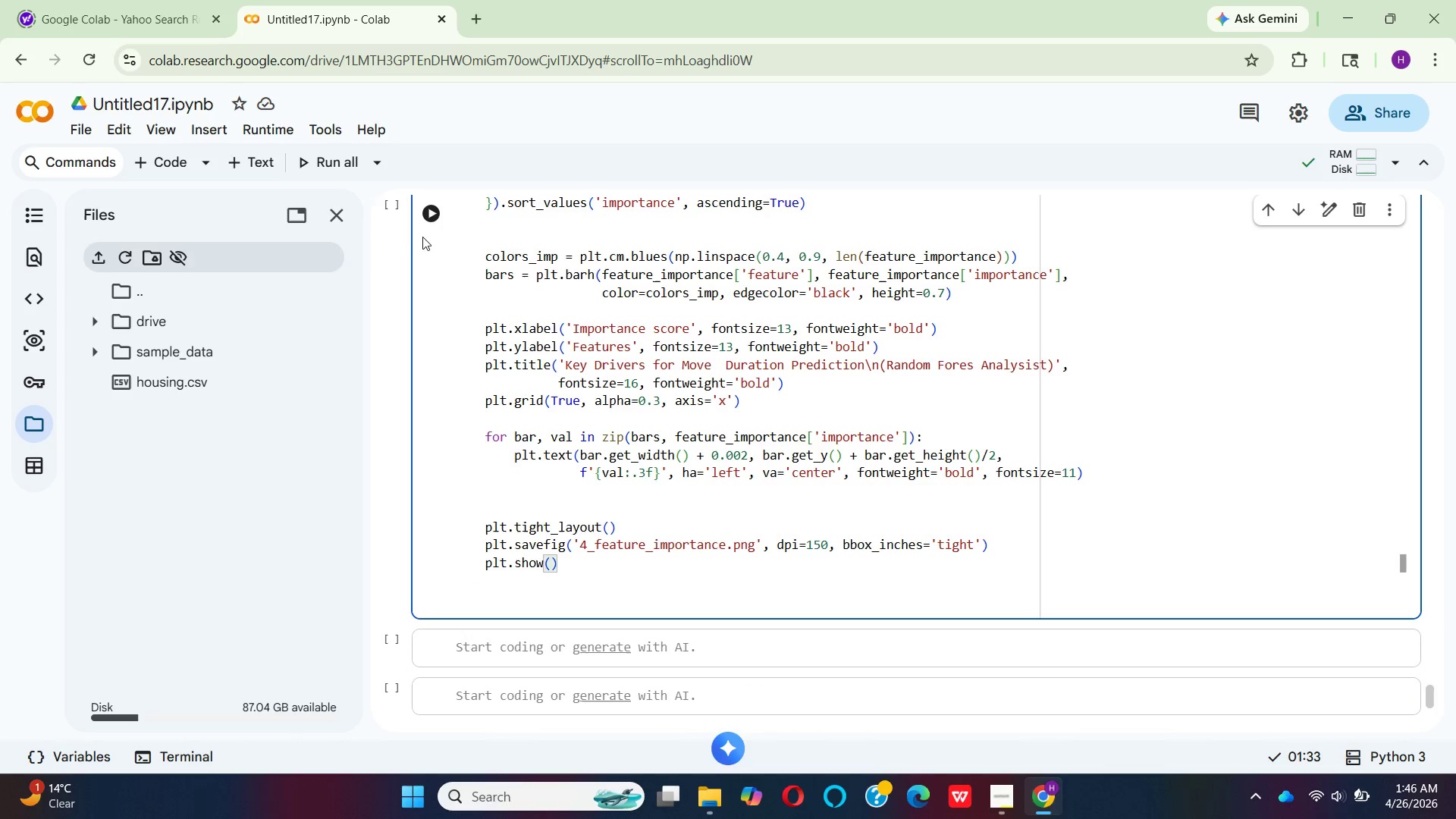 
left_click([429, 217])
 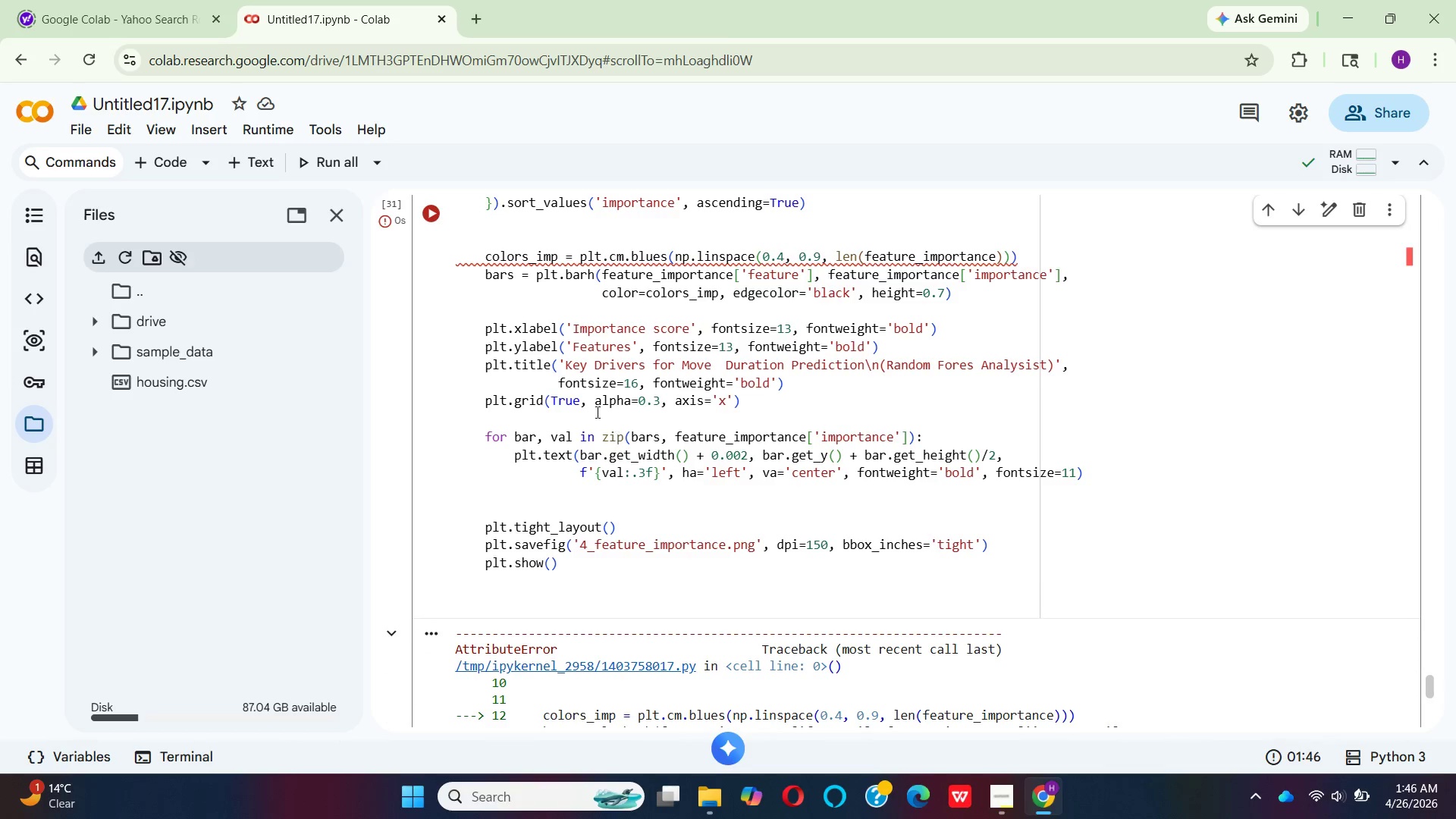 
scroll: coordinate [613, 400], scroll_direction: up, amount: 2.0
 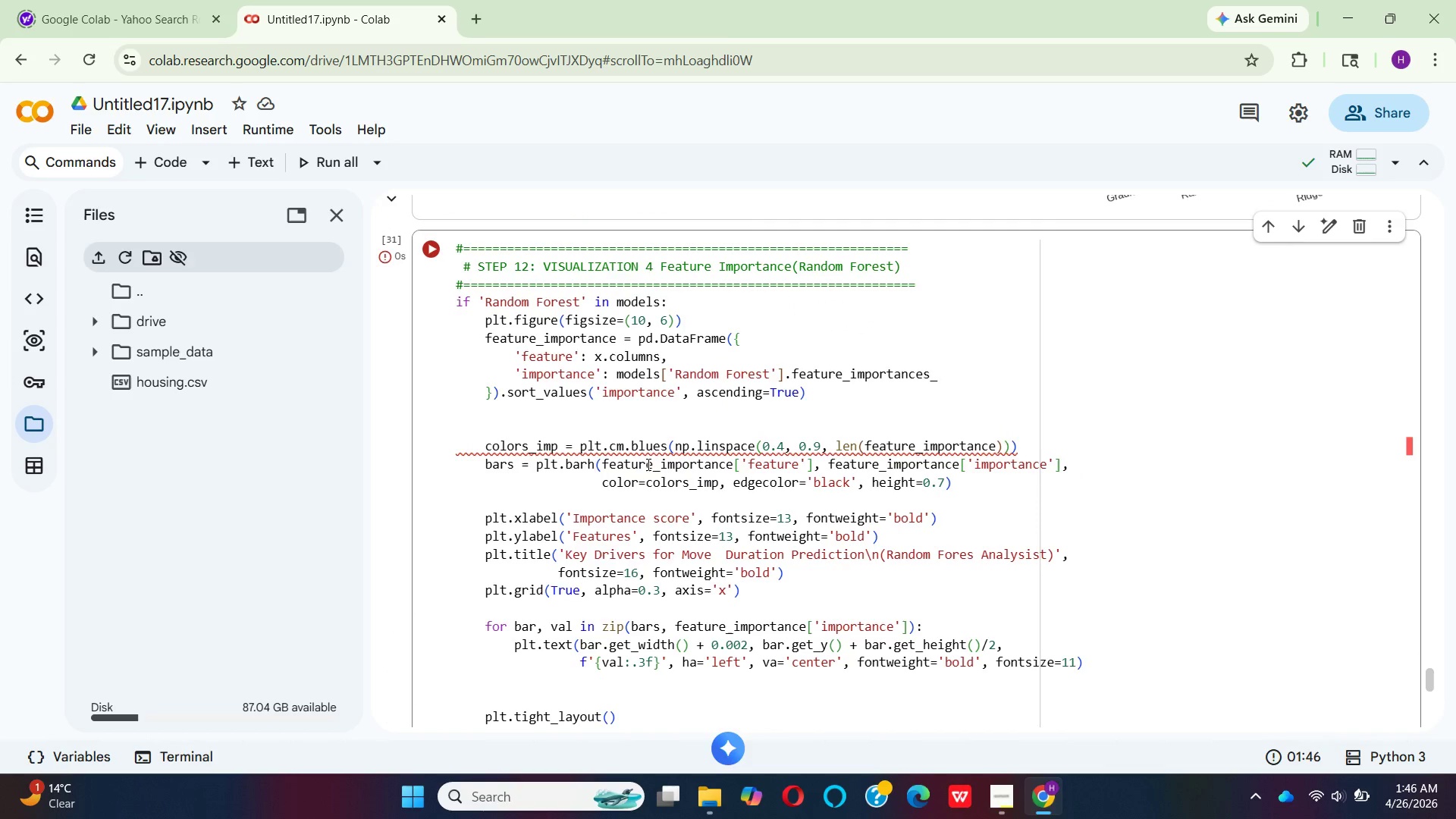 
wait(11.45)
 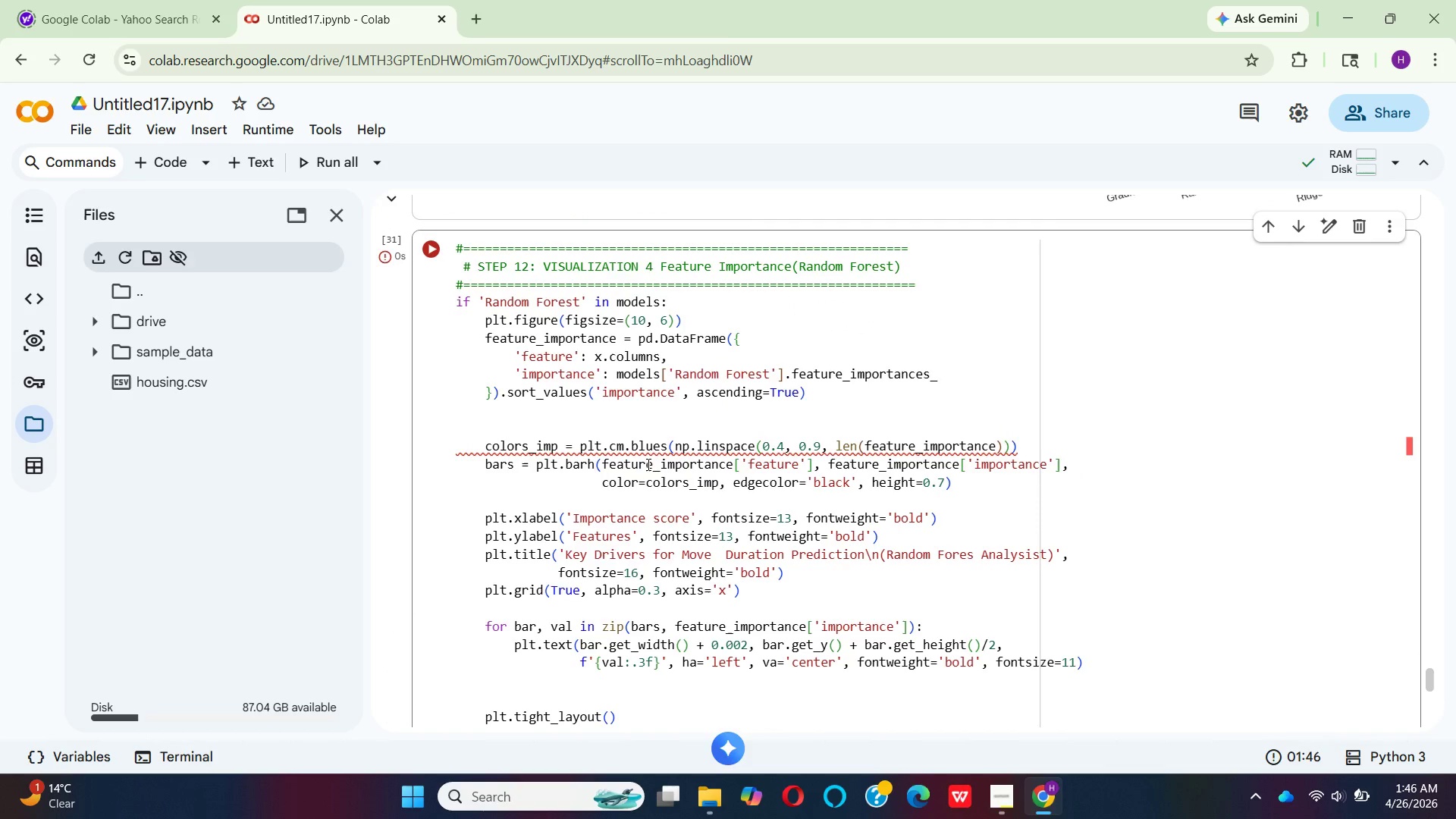 
left_click([642, 446])
 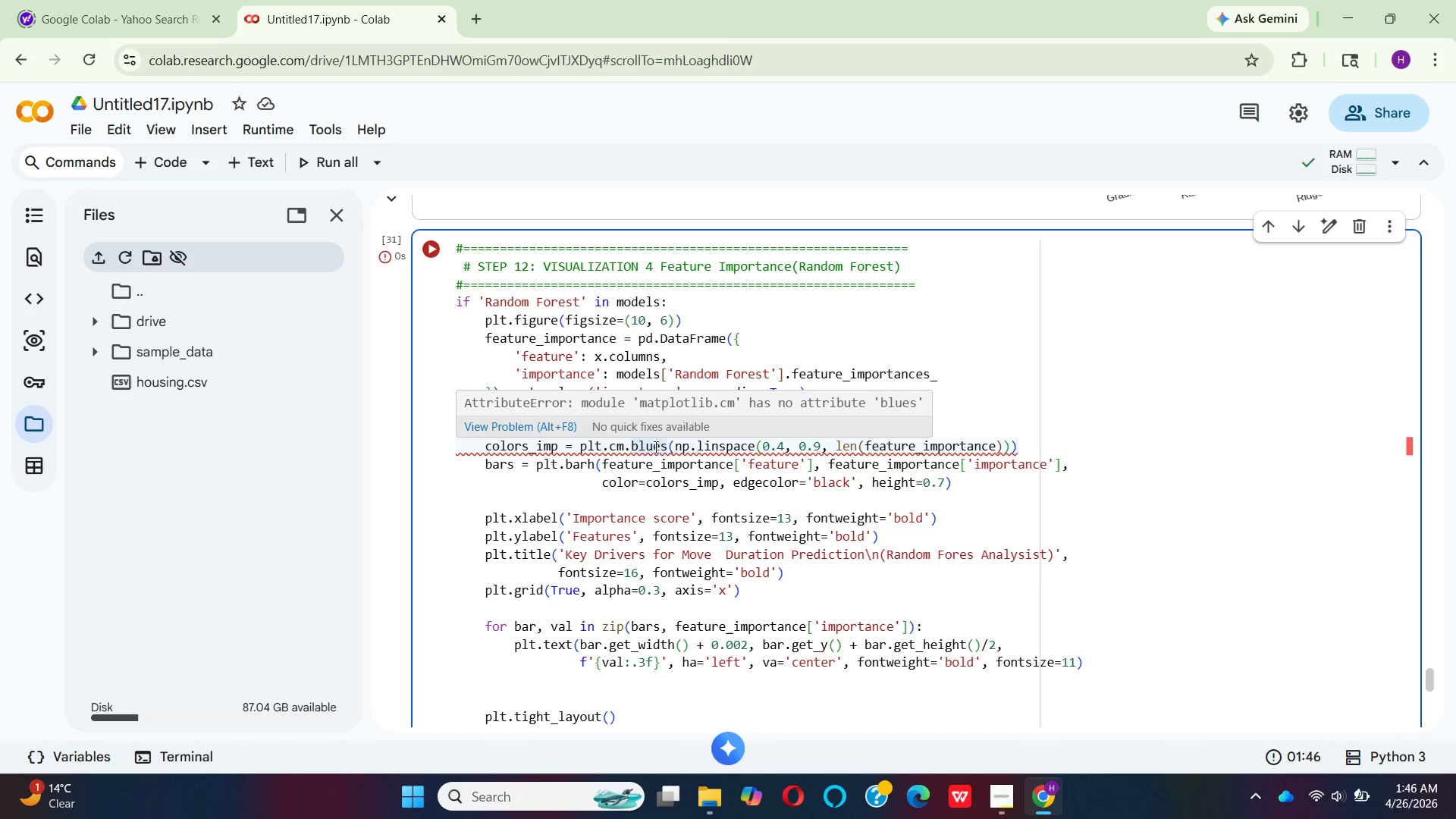 
key(Backspace)
 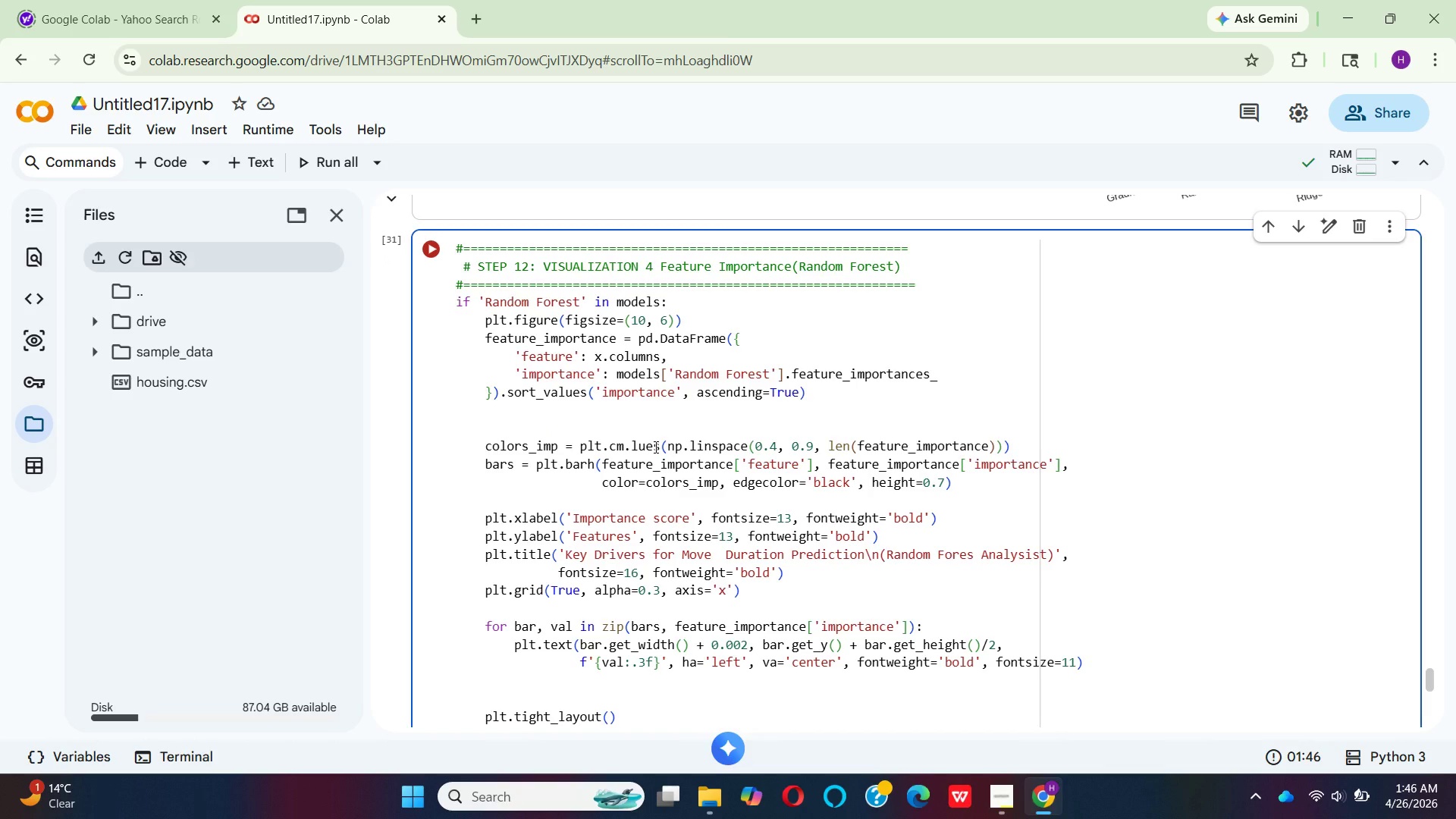 
key(CapsLock)
 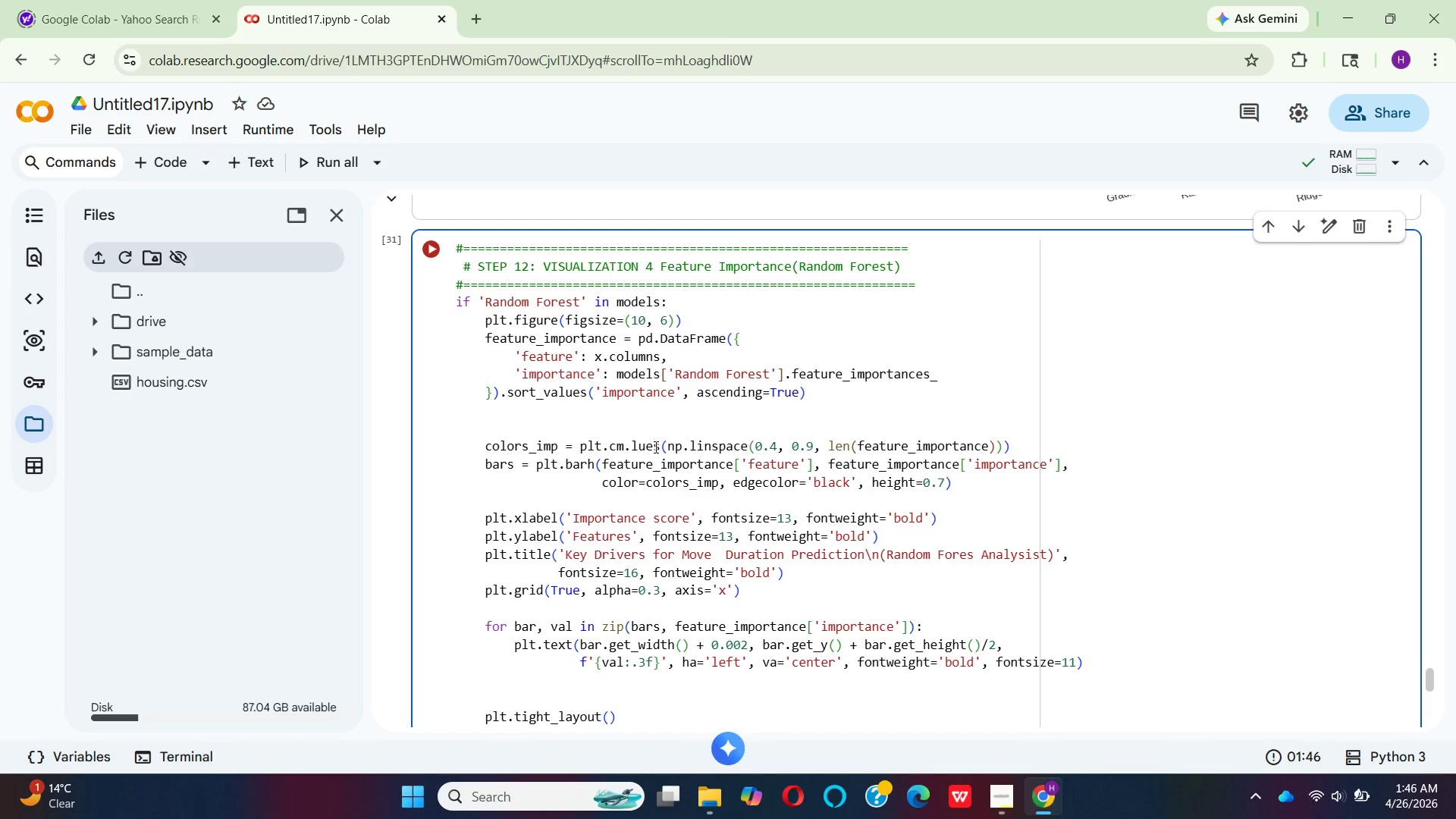 
key(B)
 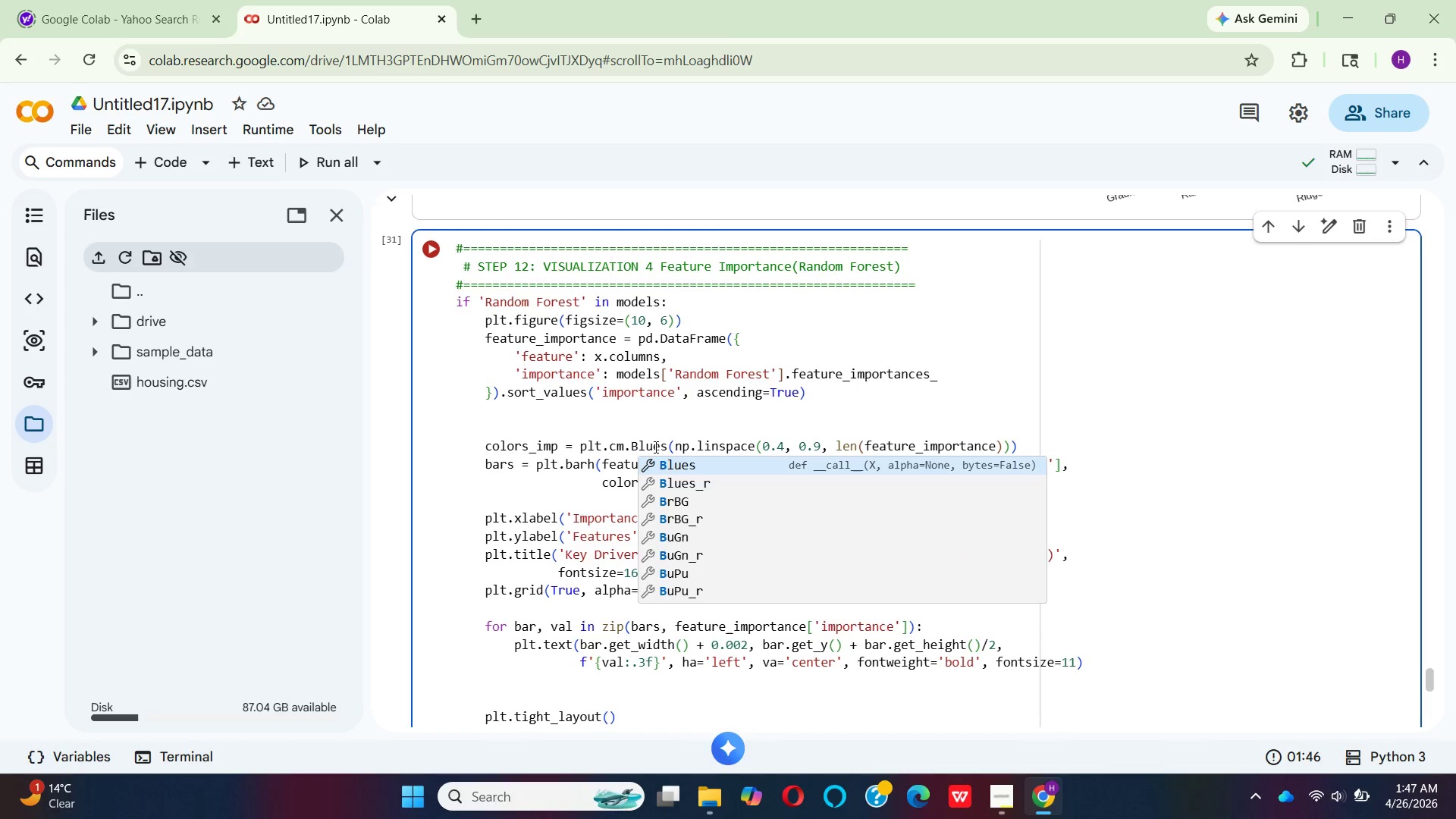 
key(CapsLock)
 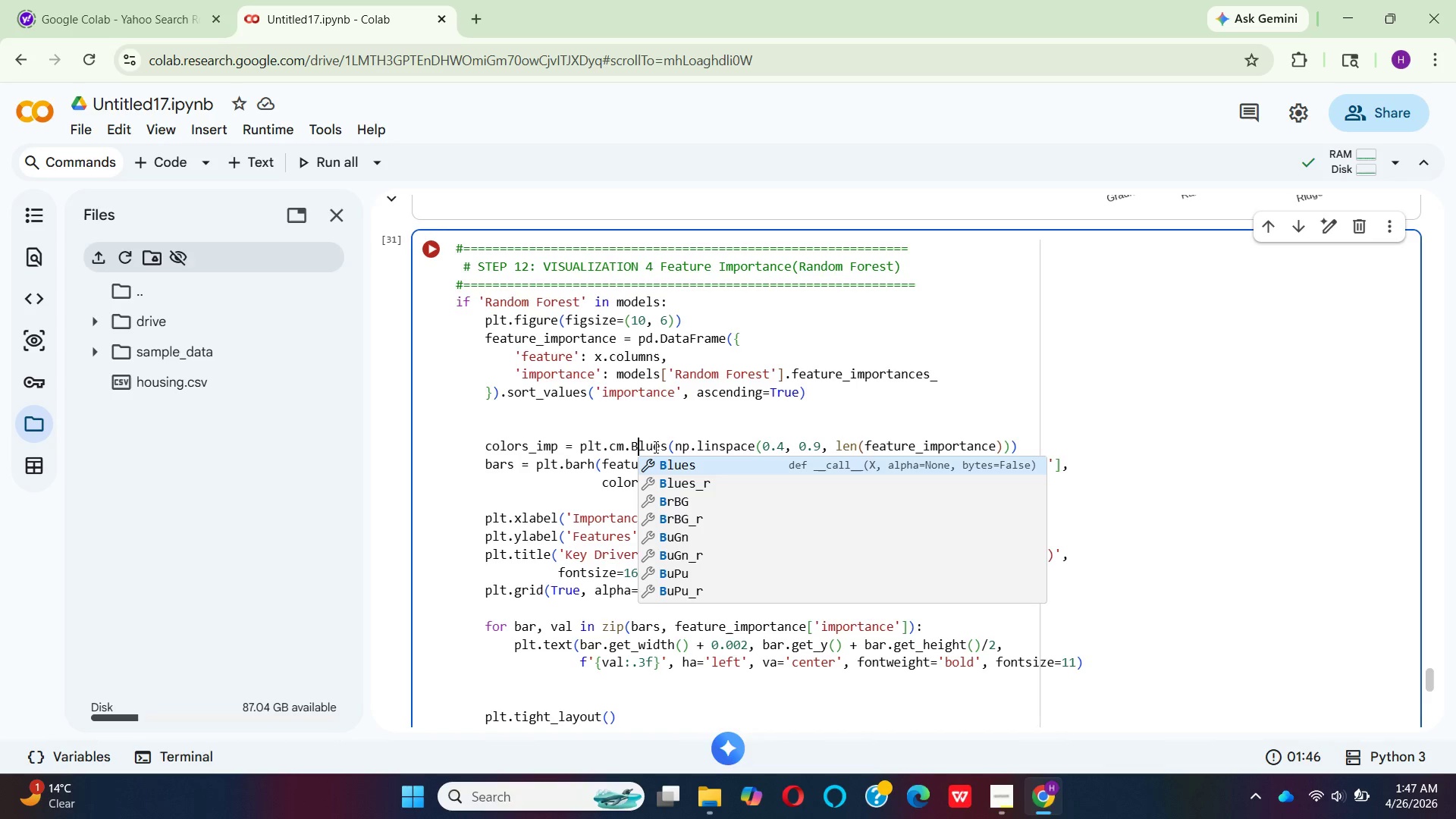 
key(Enter)
 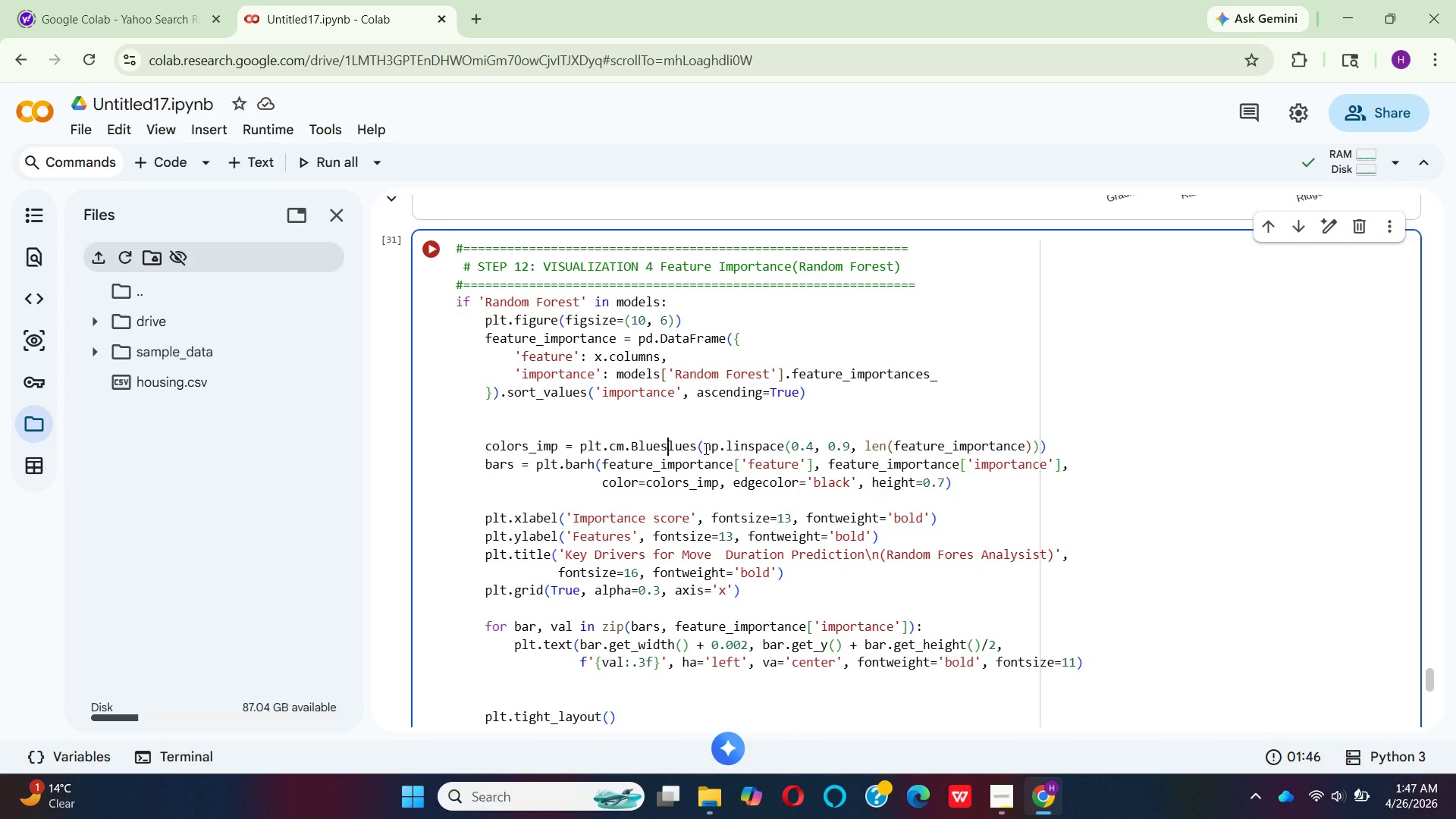 
left_click([698, 444])
 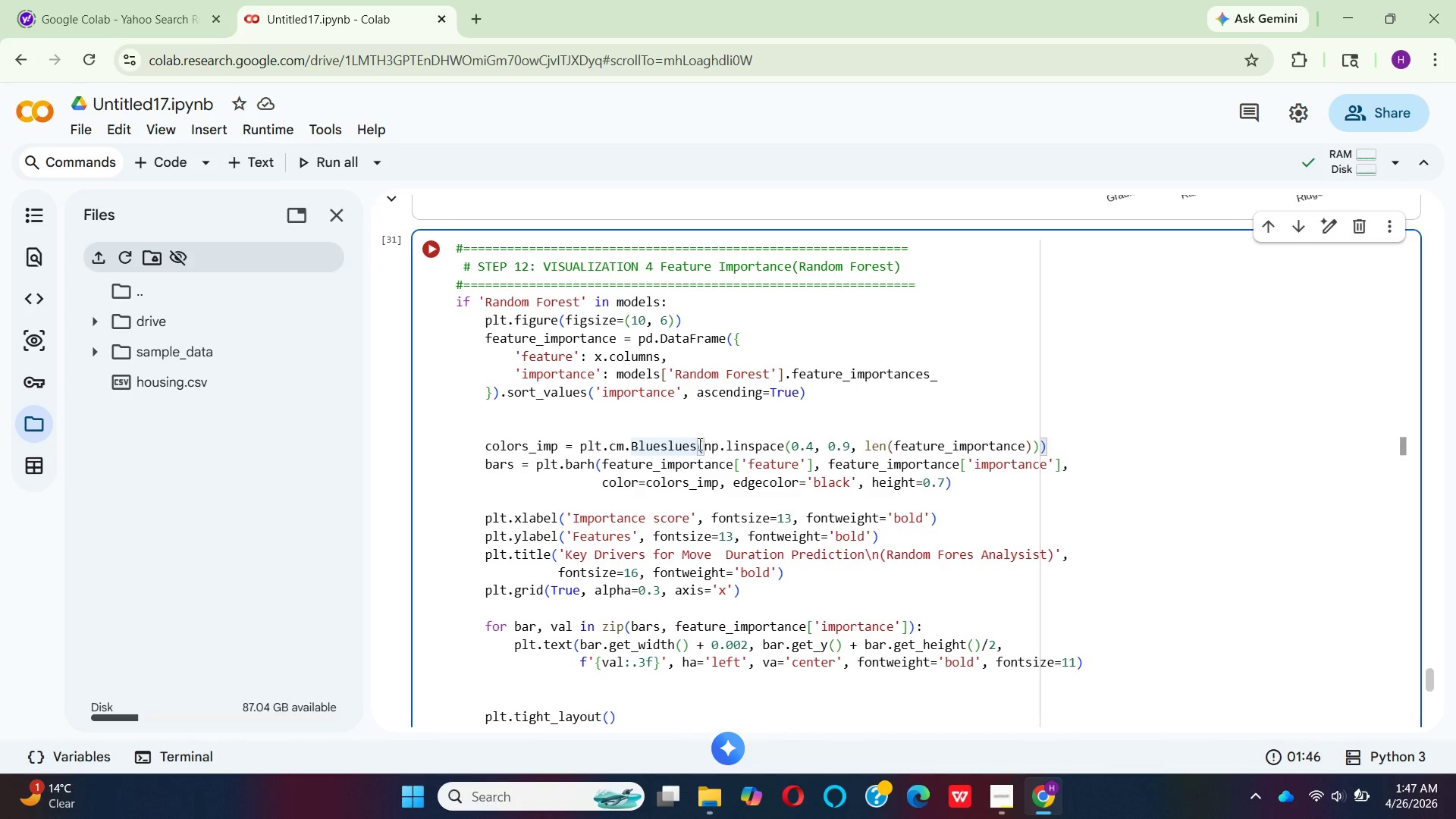 
key(Backspace)
 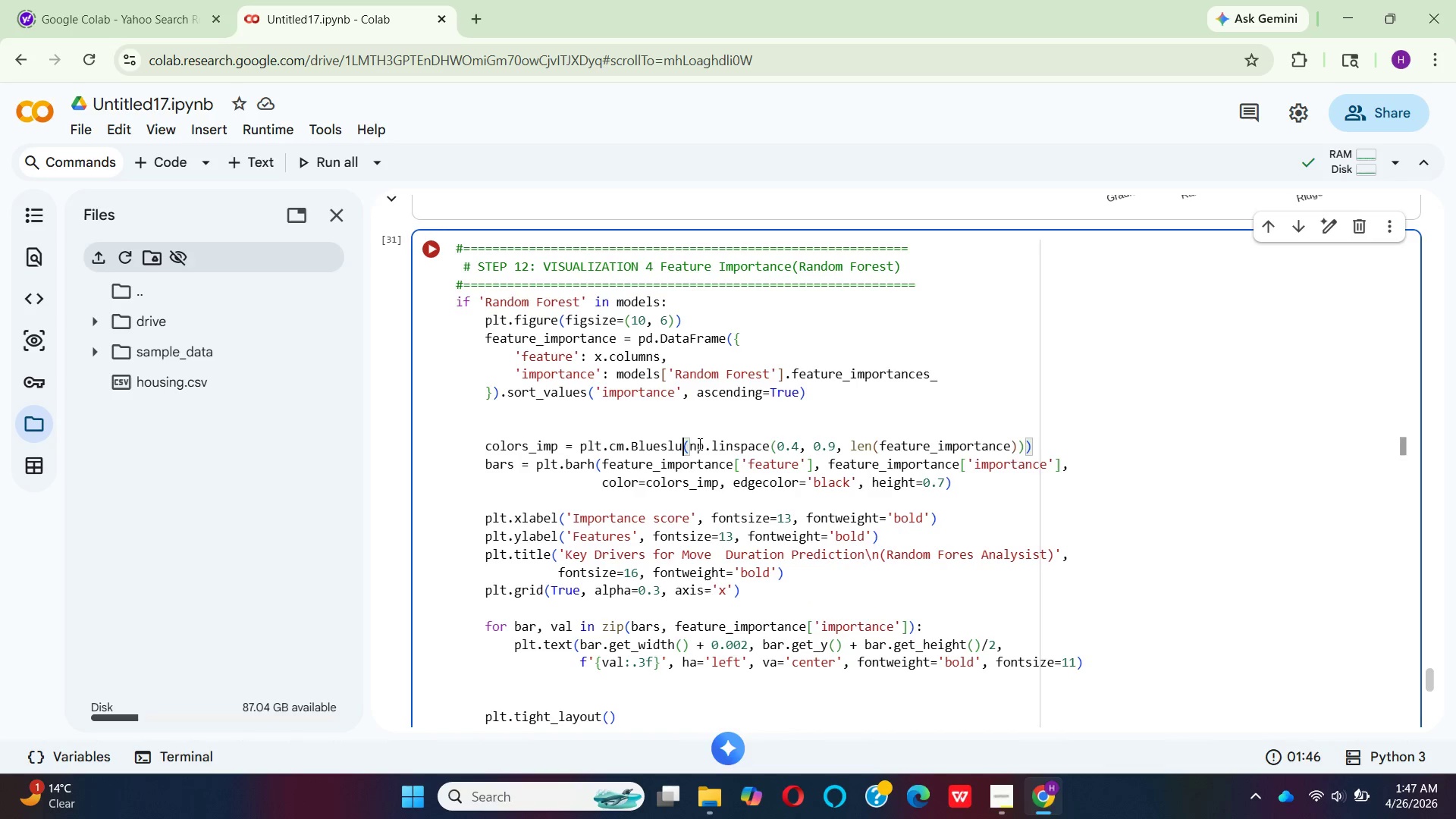 
key(Backspace)
 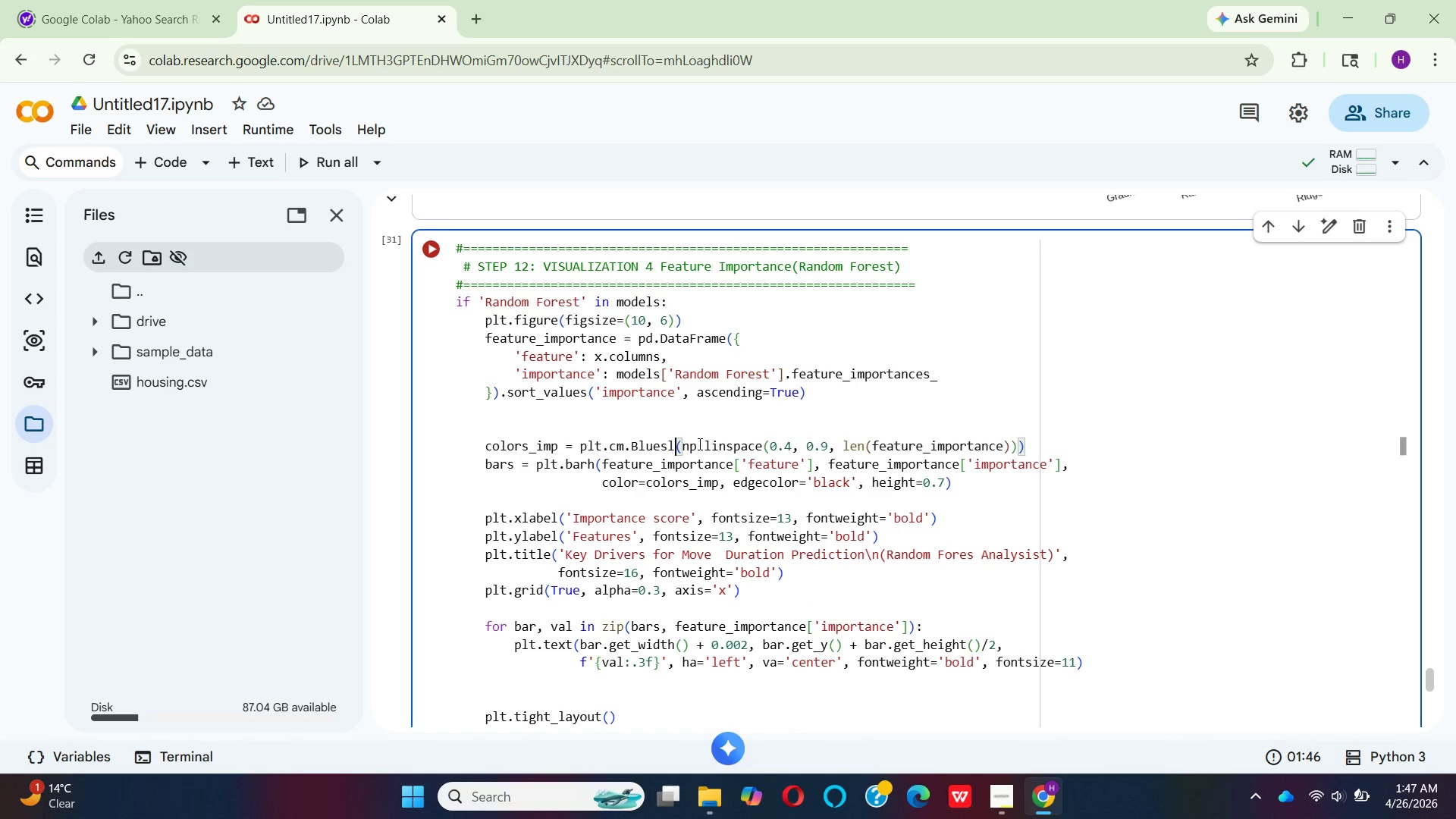 
key(Backspace)
 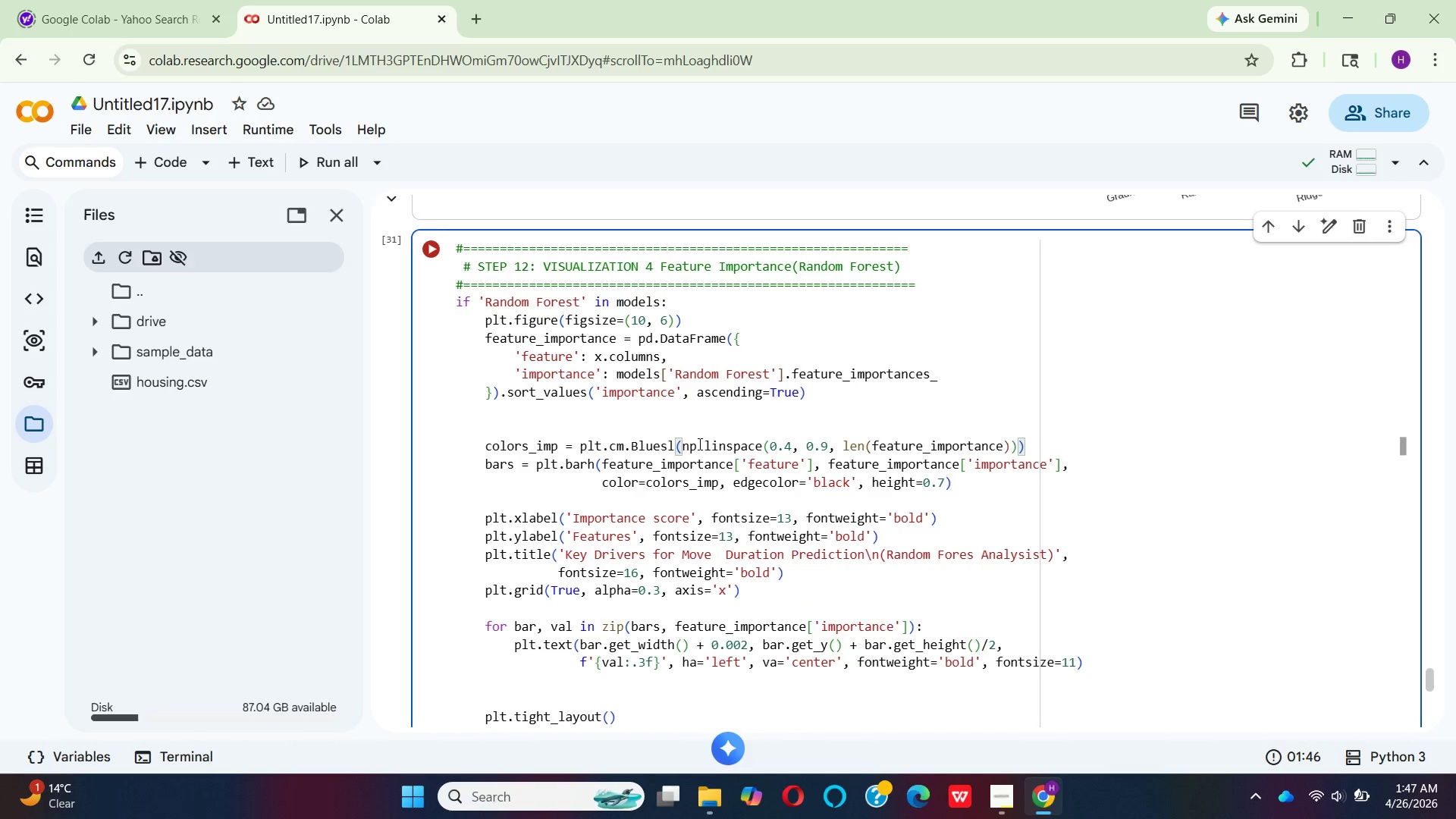 
key(Backspace)
 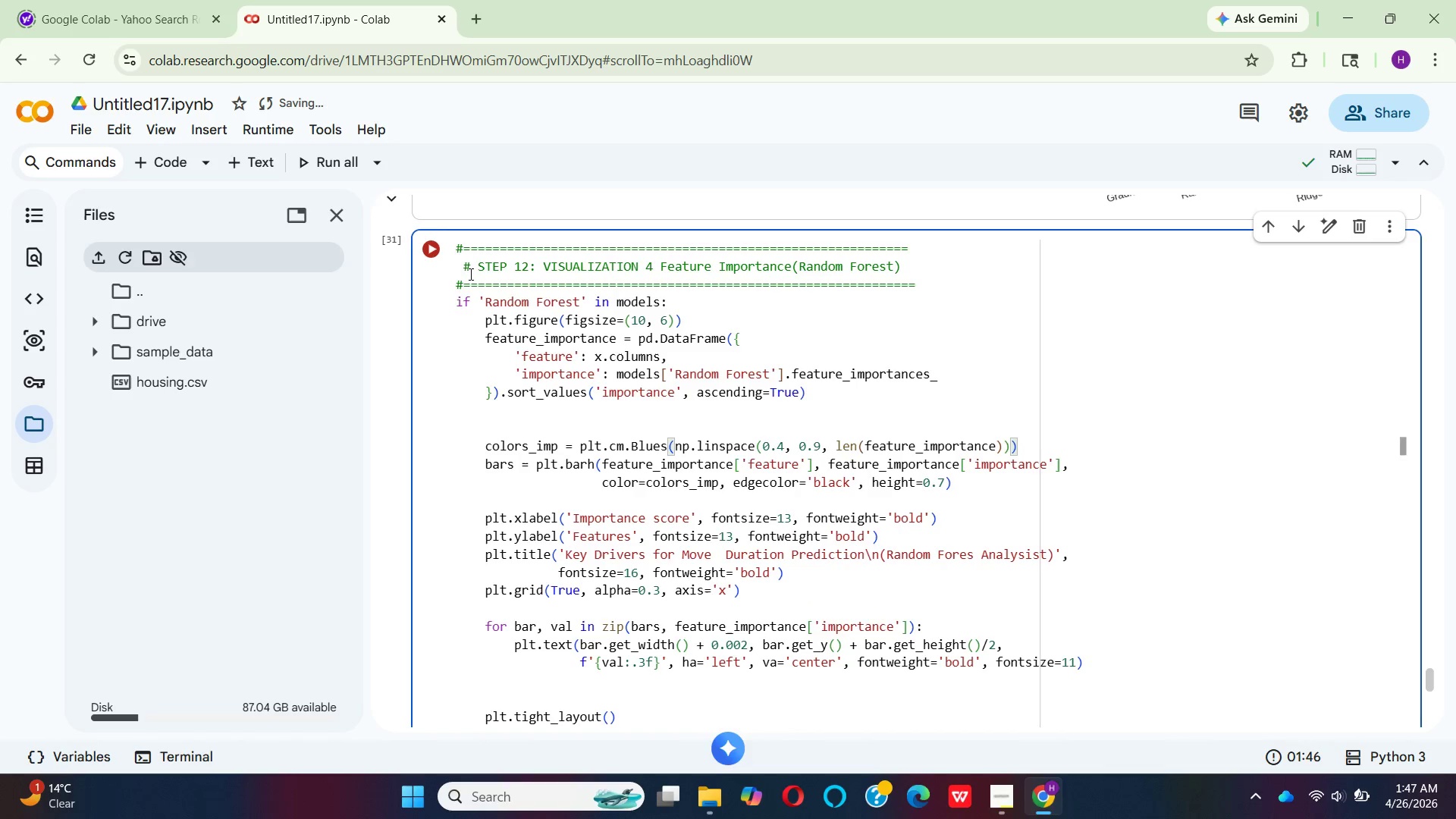 
left_click([443, 249])
 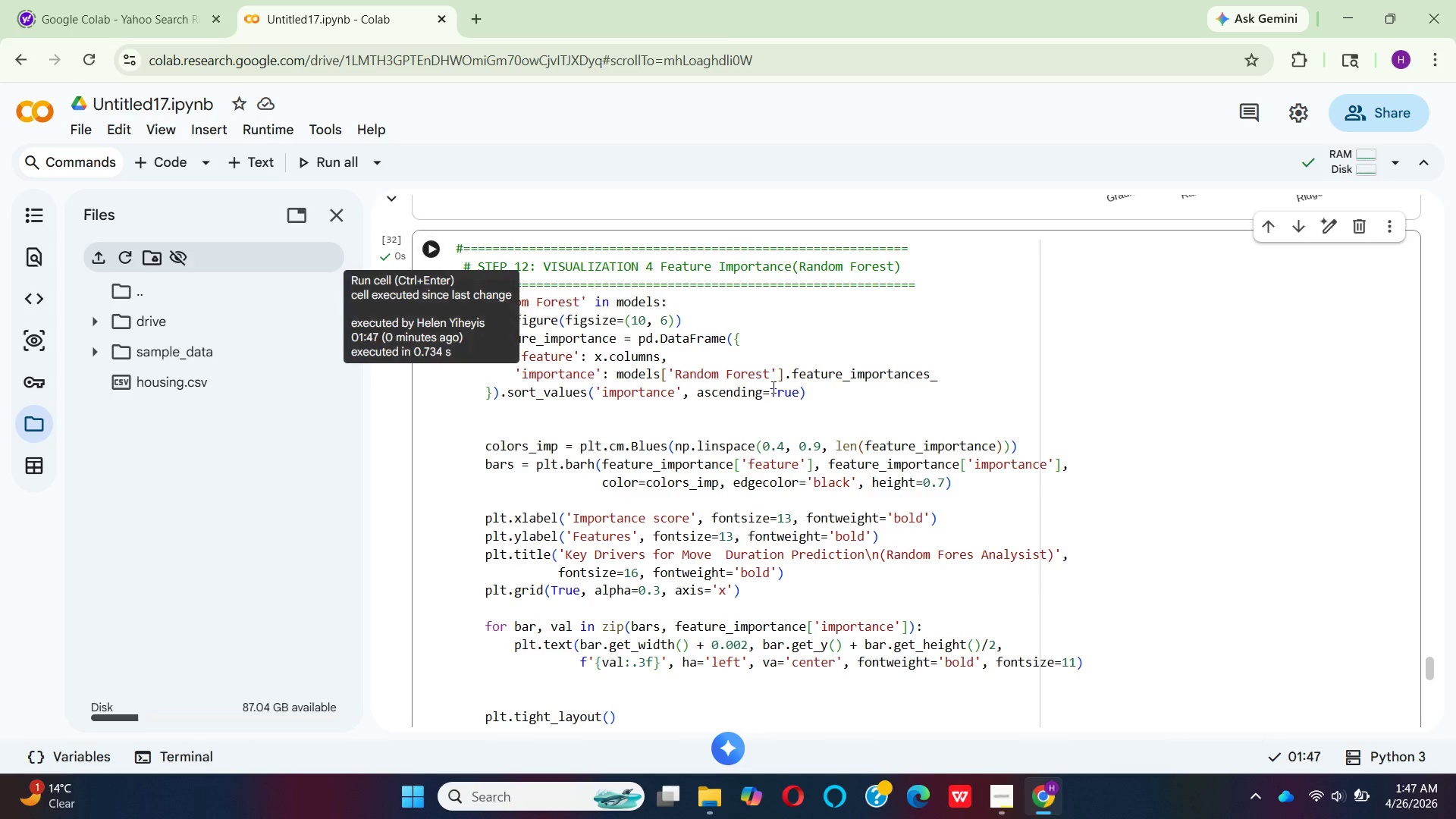 
scroll: coordinate [808, 446], scroll_direction: down, amount: 7.0
 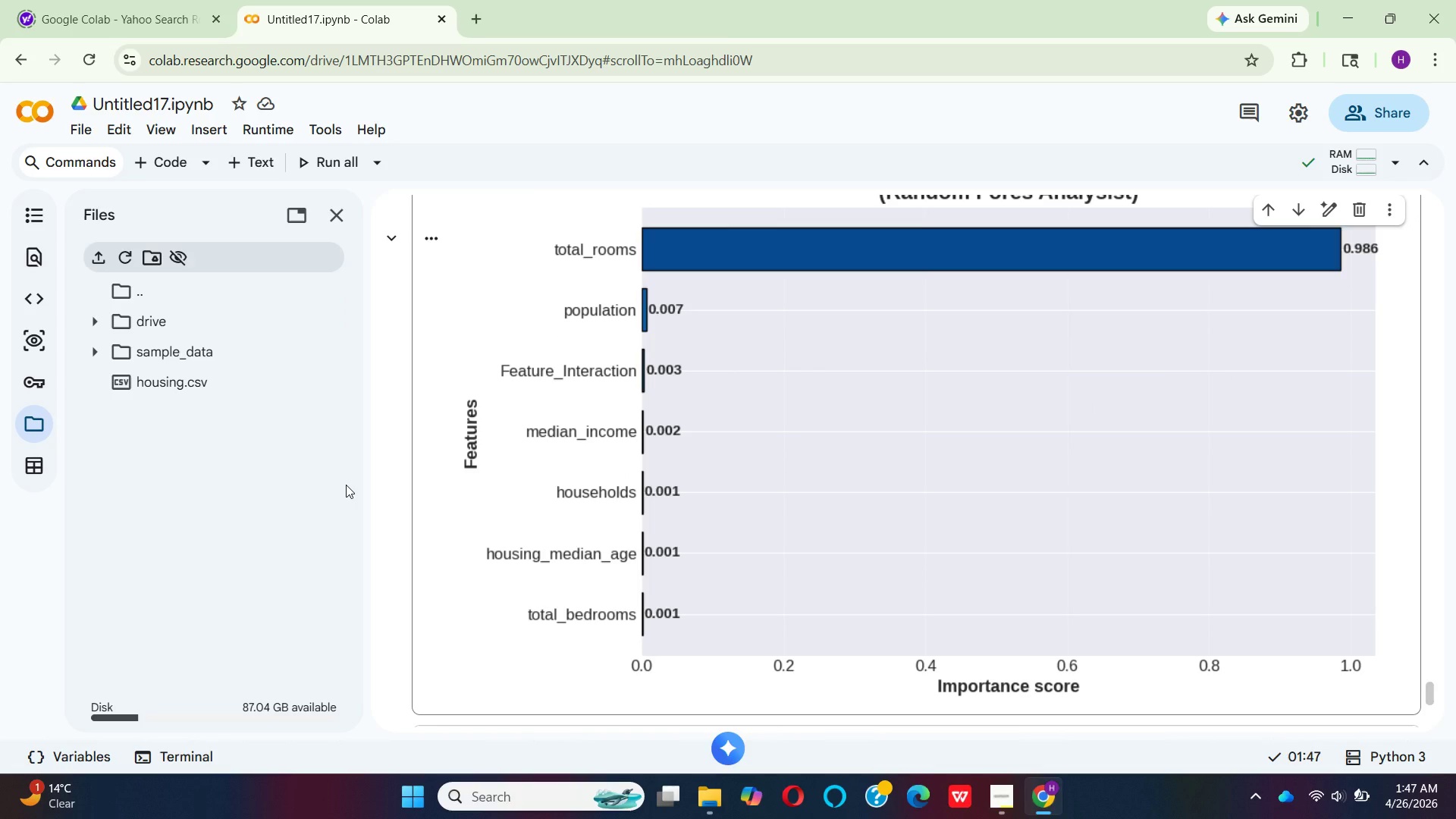 
left_click([346, 485])
 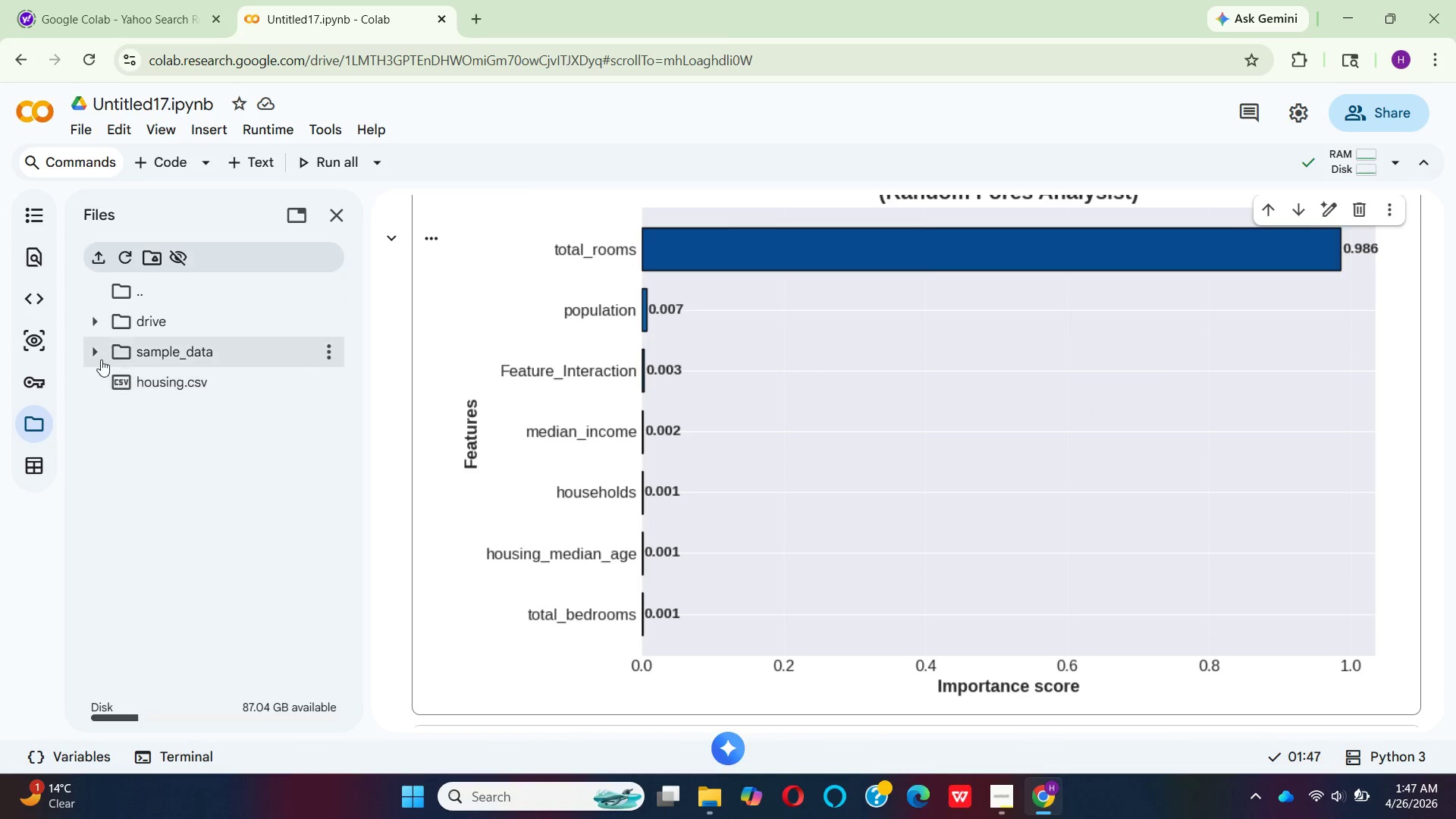 
left_click([101, 359])
 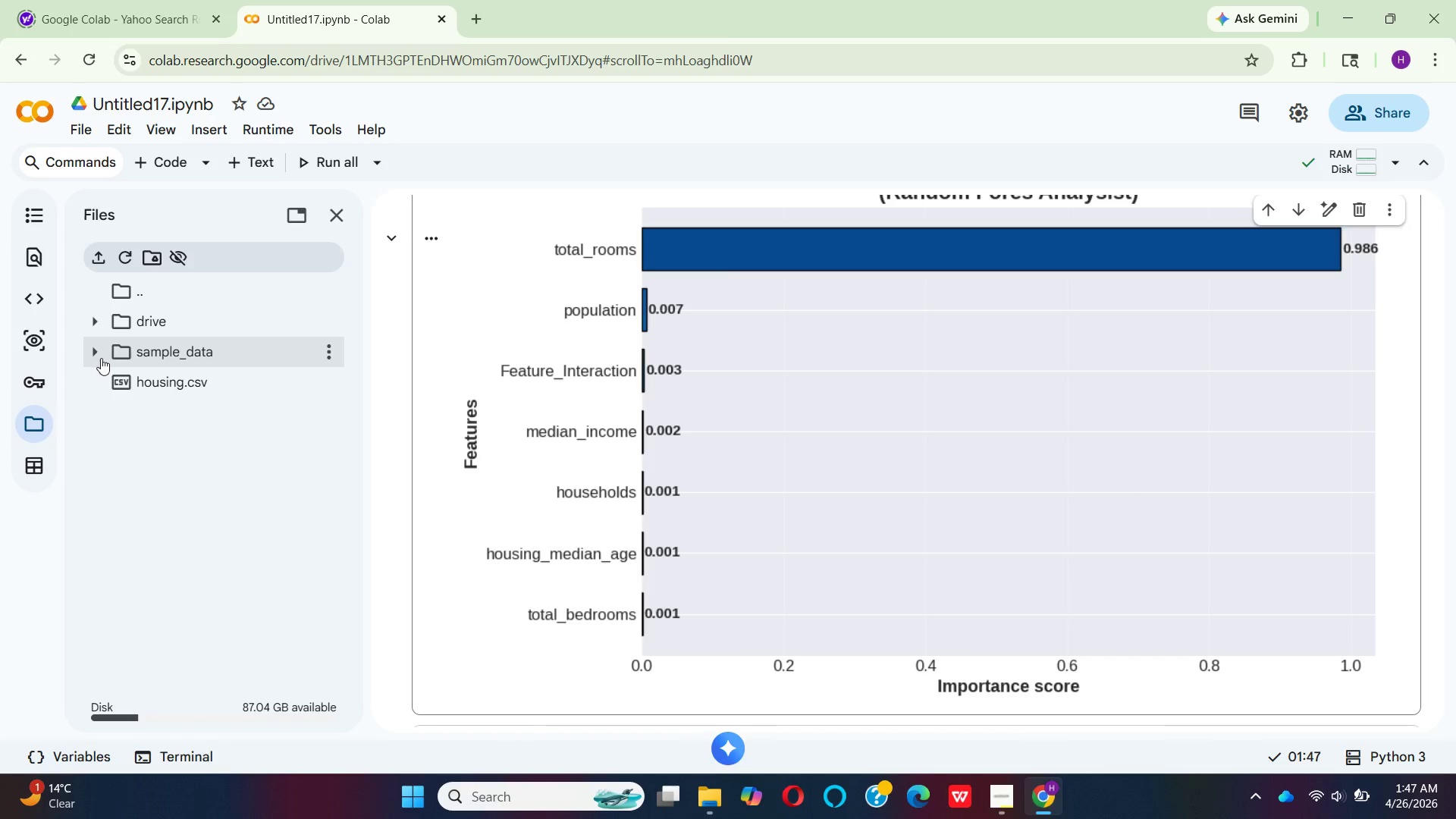 
scroll: coordinate [751, 472], scroll_direction: up, amount: 2.0
 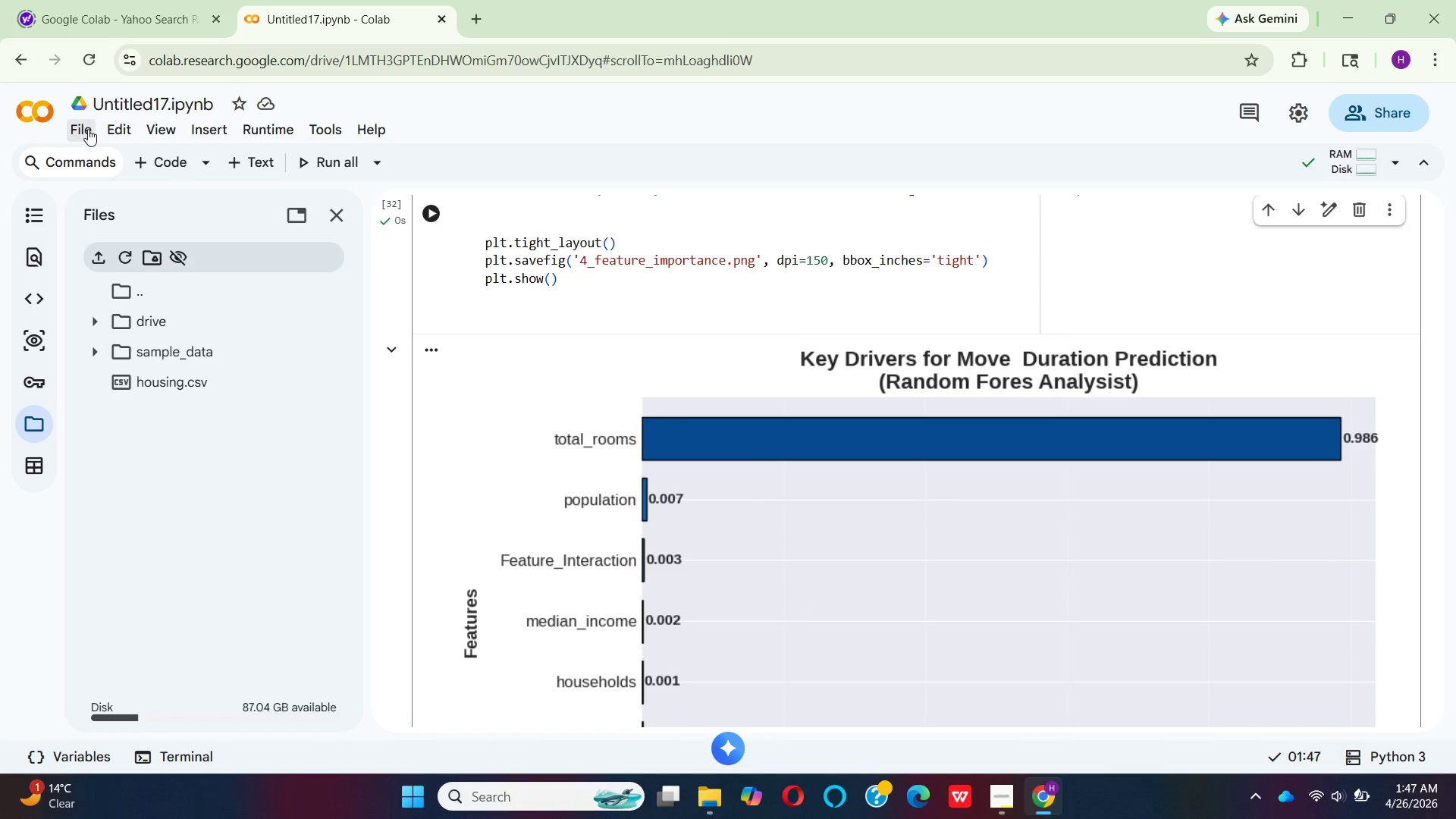 
left_click([87, 130])
 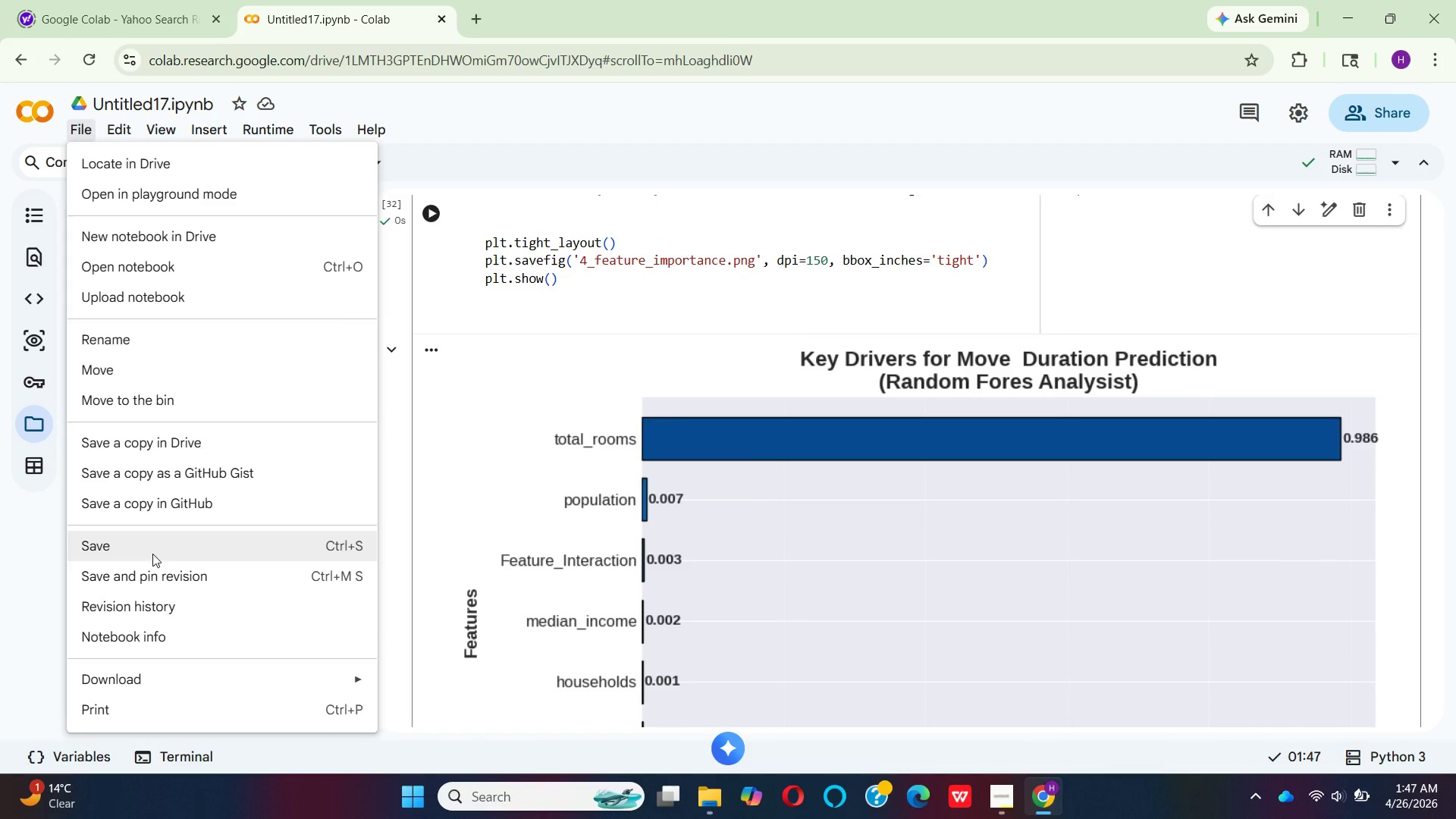 
left_click([143, 538])
 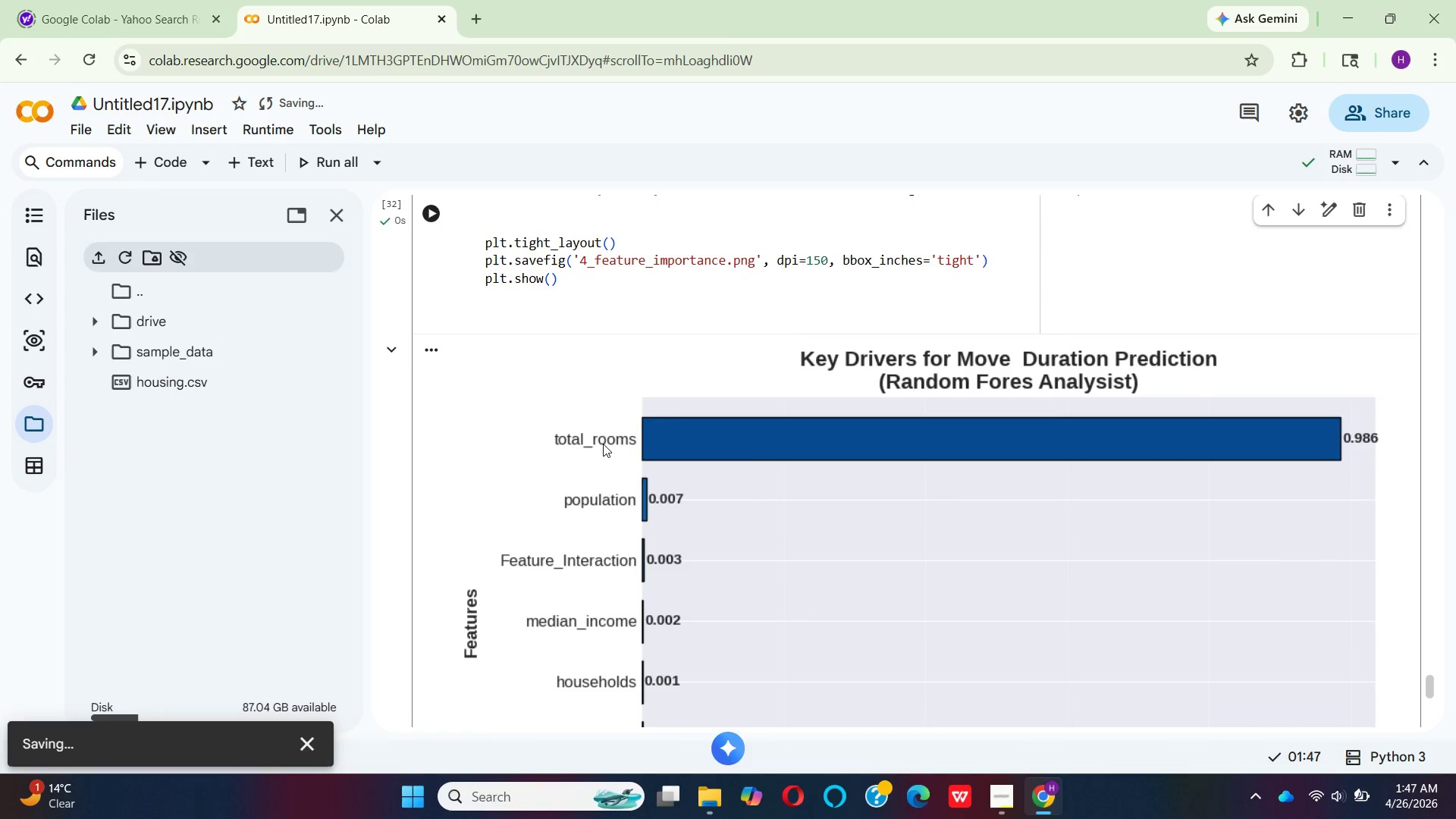 
scroll: coordinate [604, 444], scroll_direction: up, amount: 143.0
 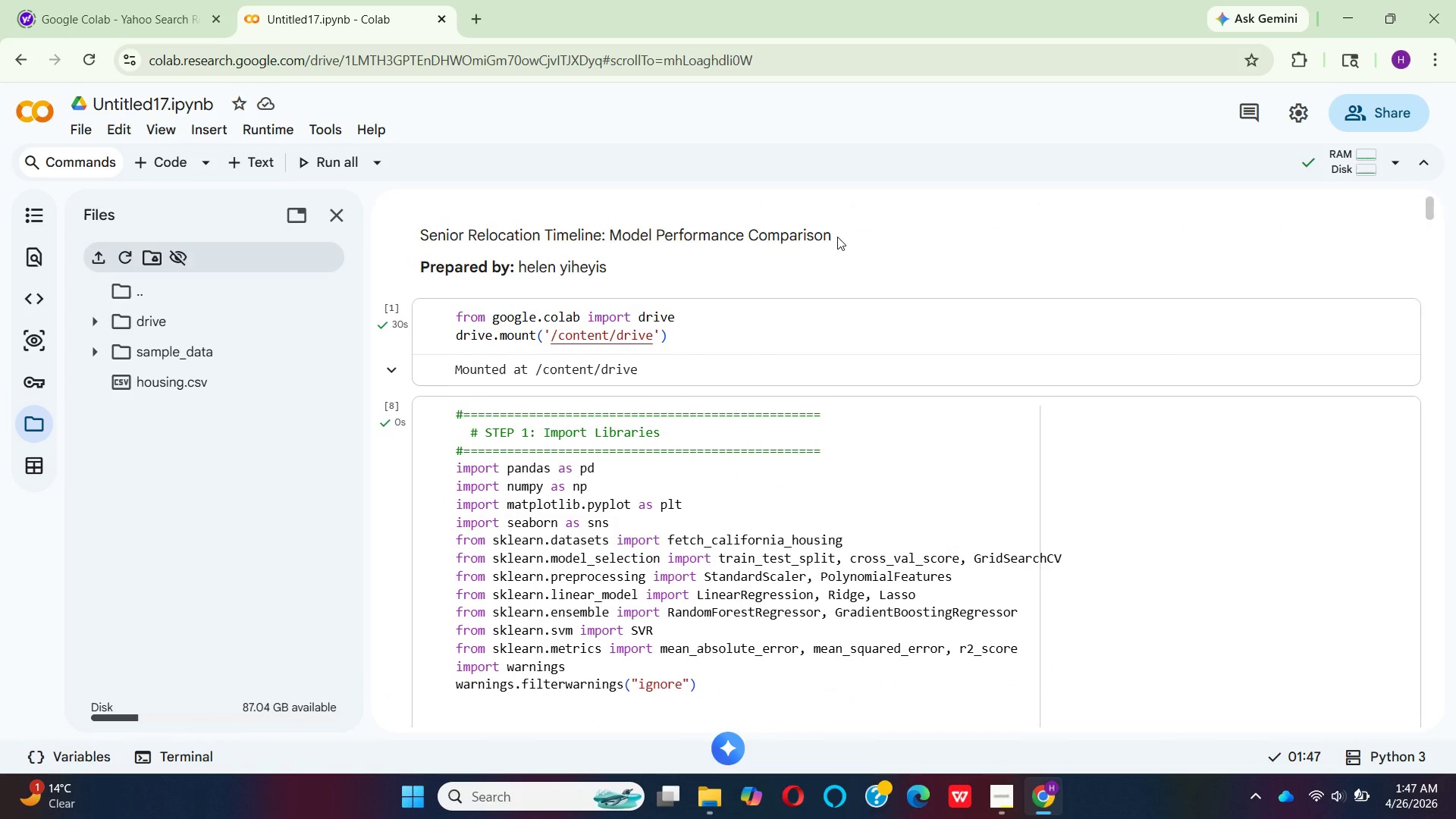 
left_click_drag(start_coordinate=[837, 237], to_coordinate=[423, 230])
 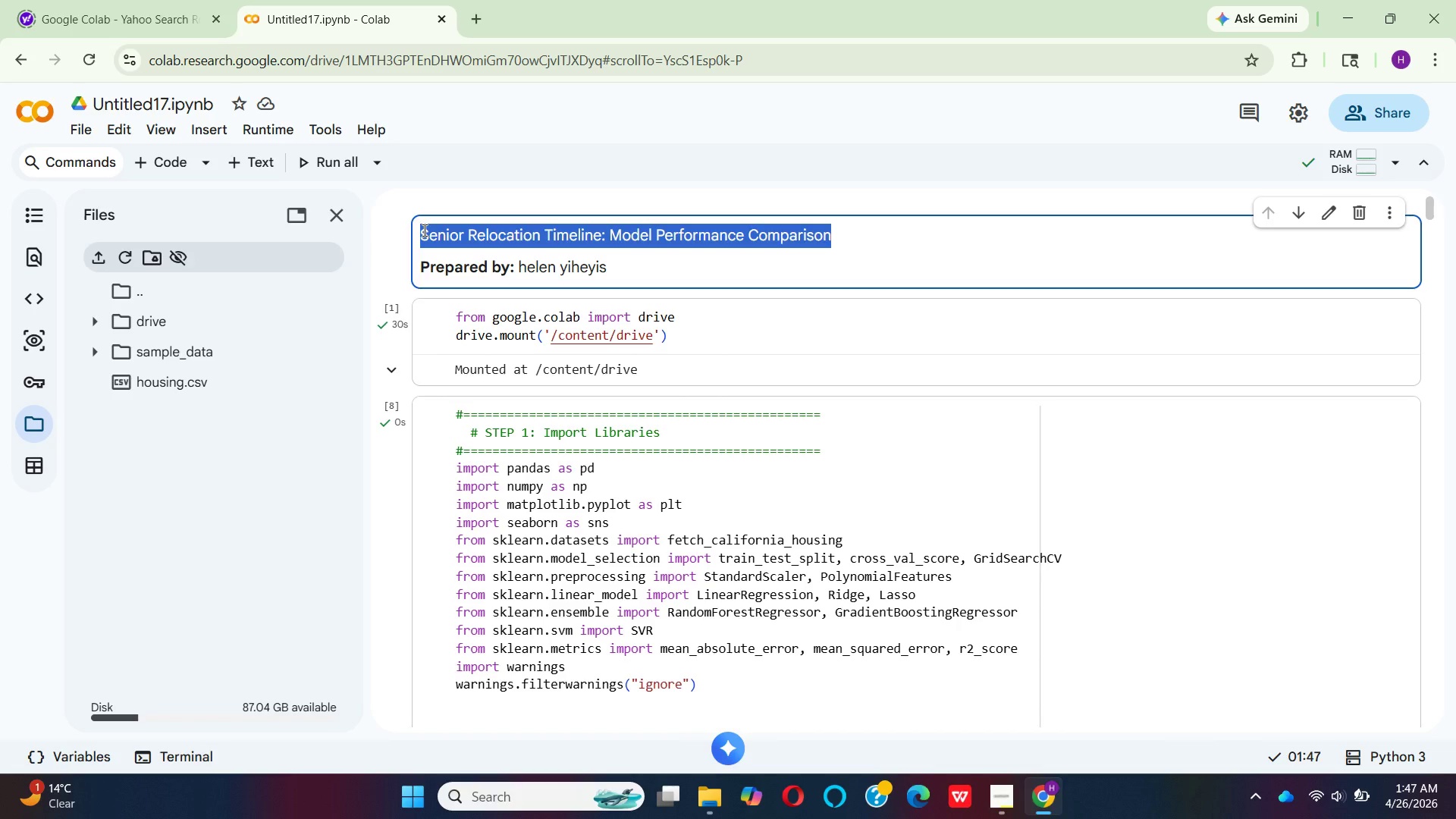 
hold_key(key=ControlLeft, duration=1.5)
 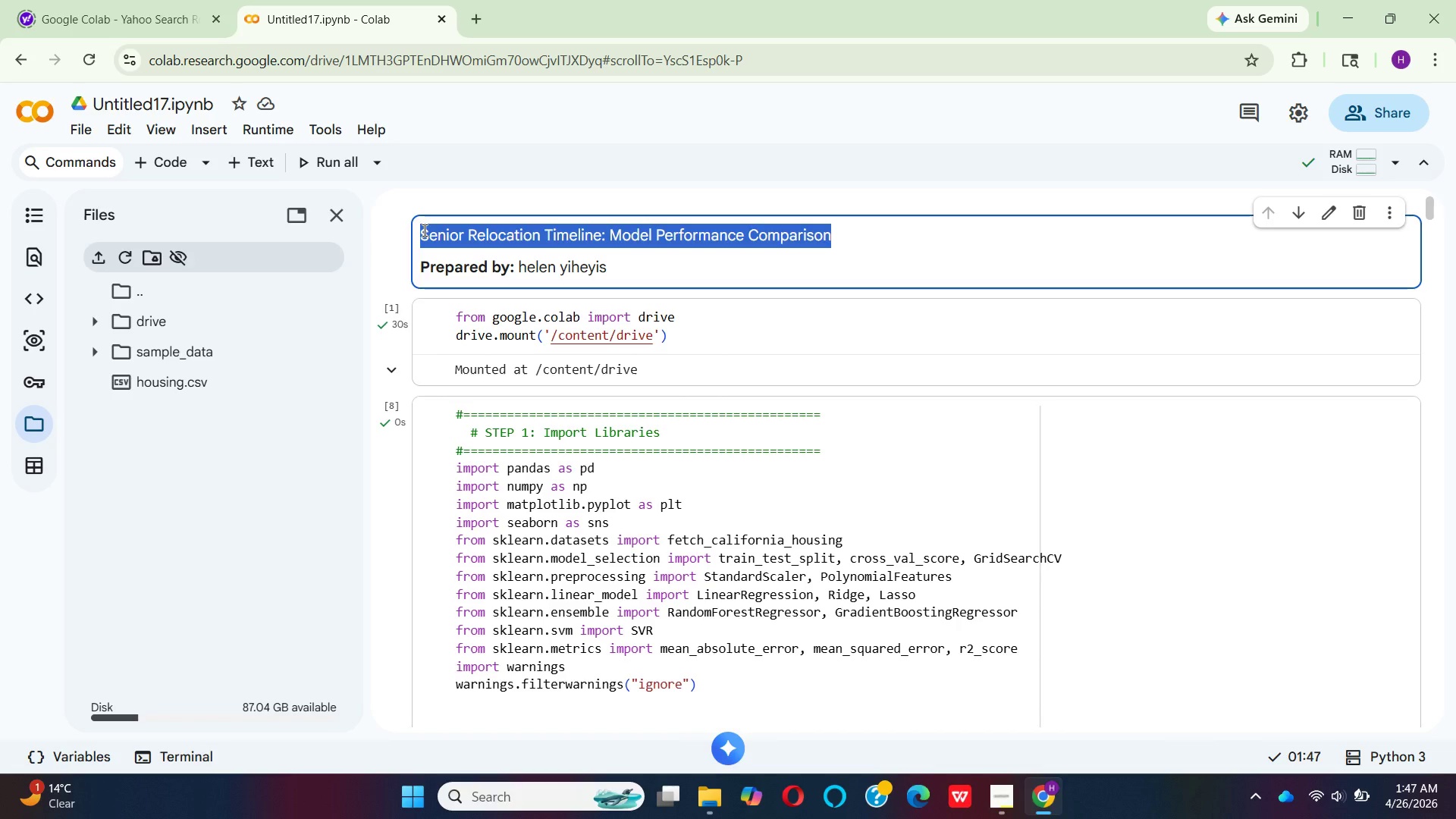 
key(Control+C)
 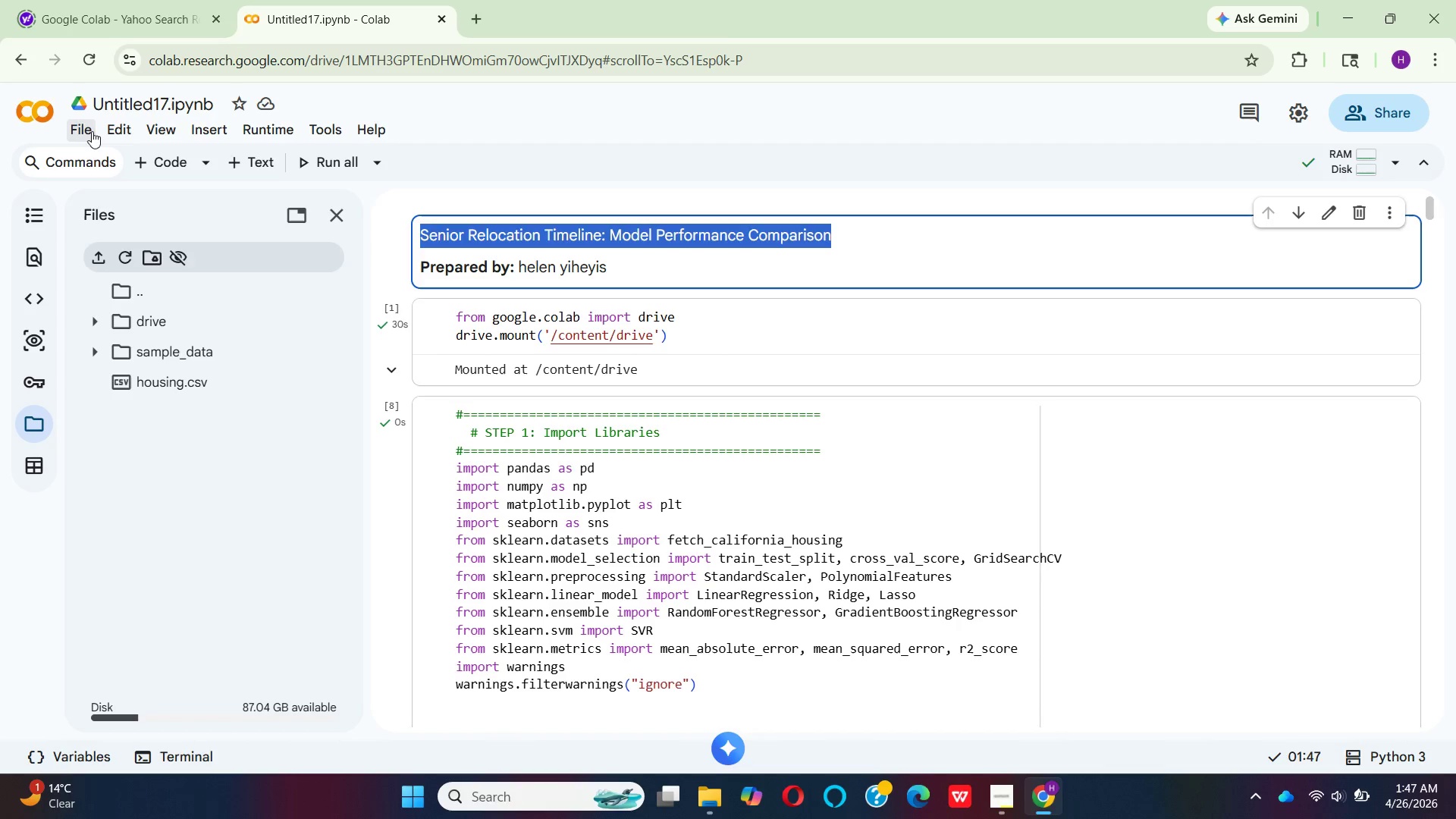 
left_click([92, 130])
 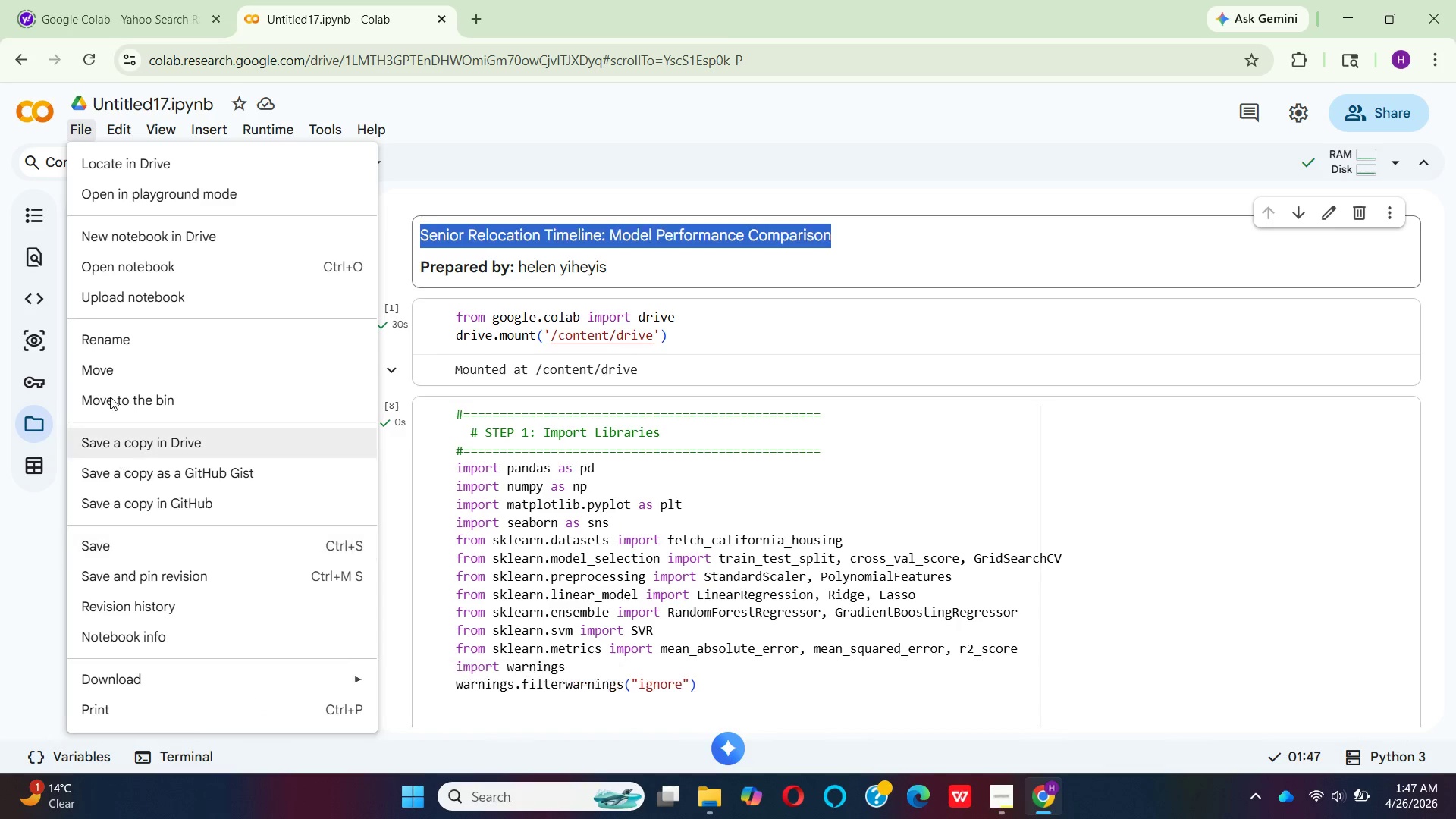 
left_click([117, 337])
 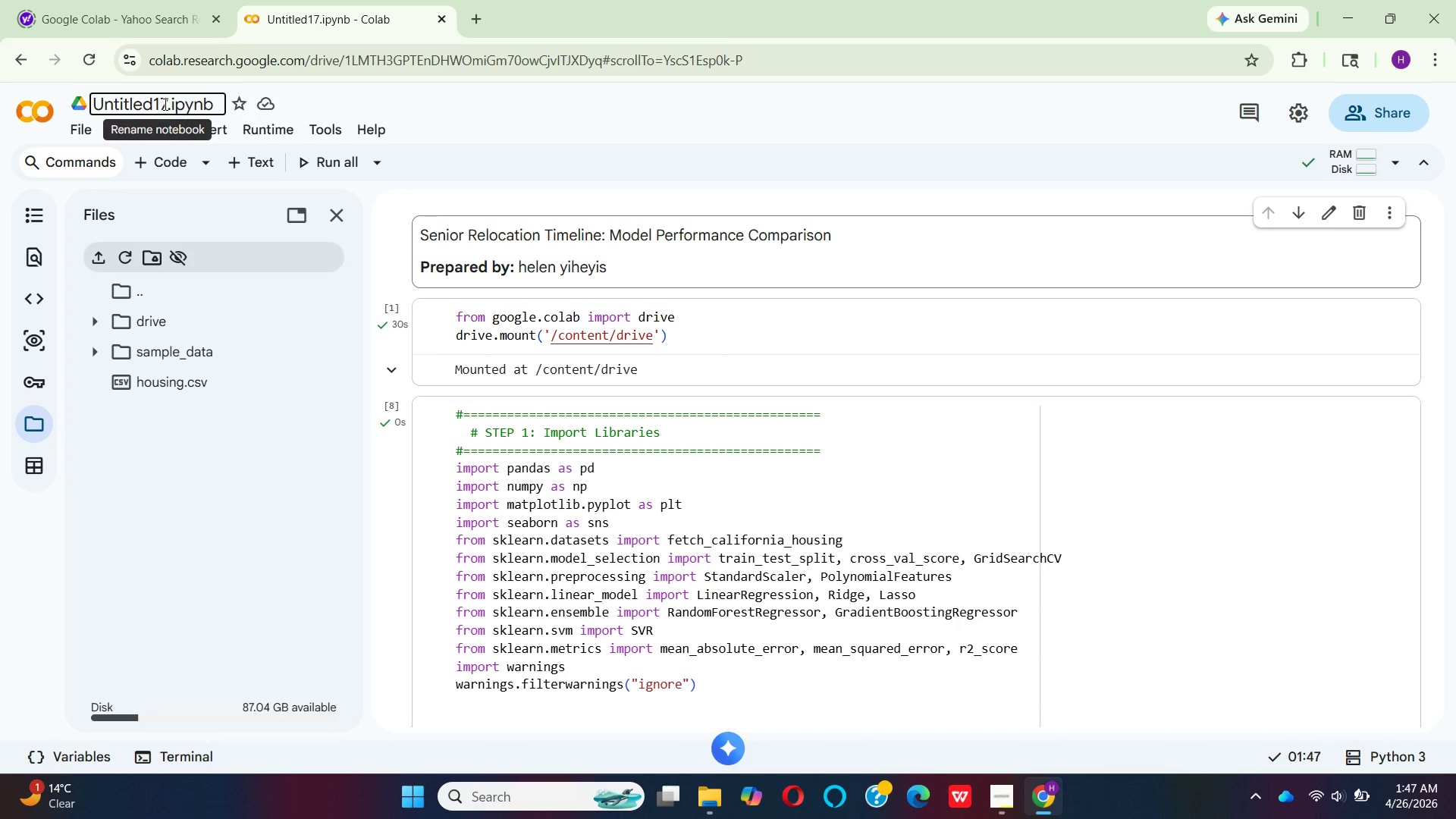 
left_click_drag(start_coordinate=[168, 104], to_coordinate=[93, 104])
 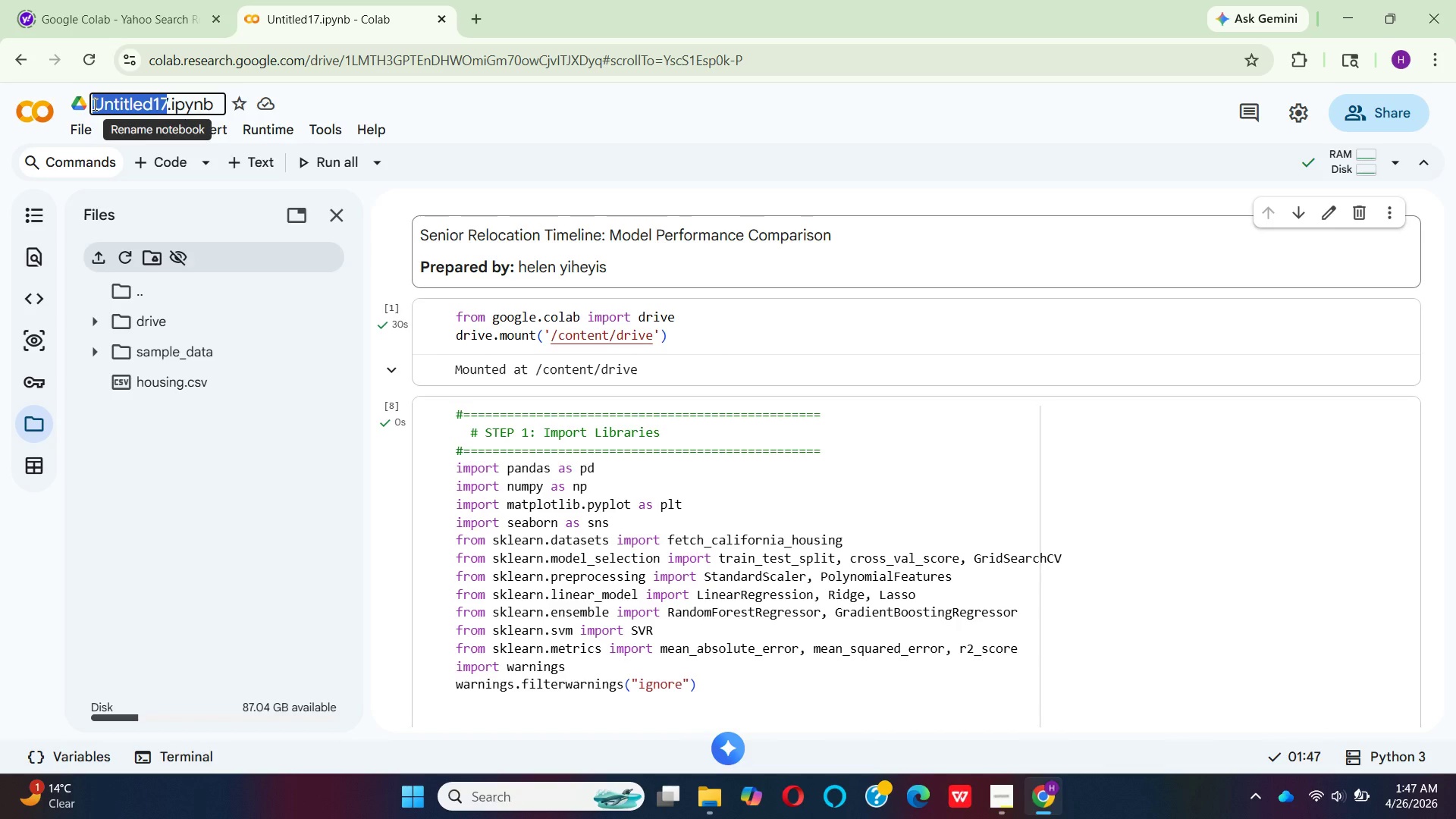 
key(Control+V)
 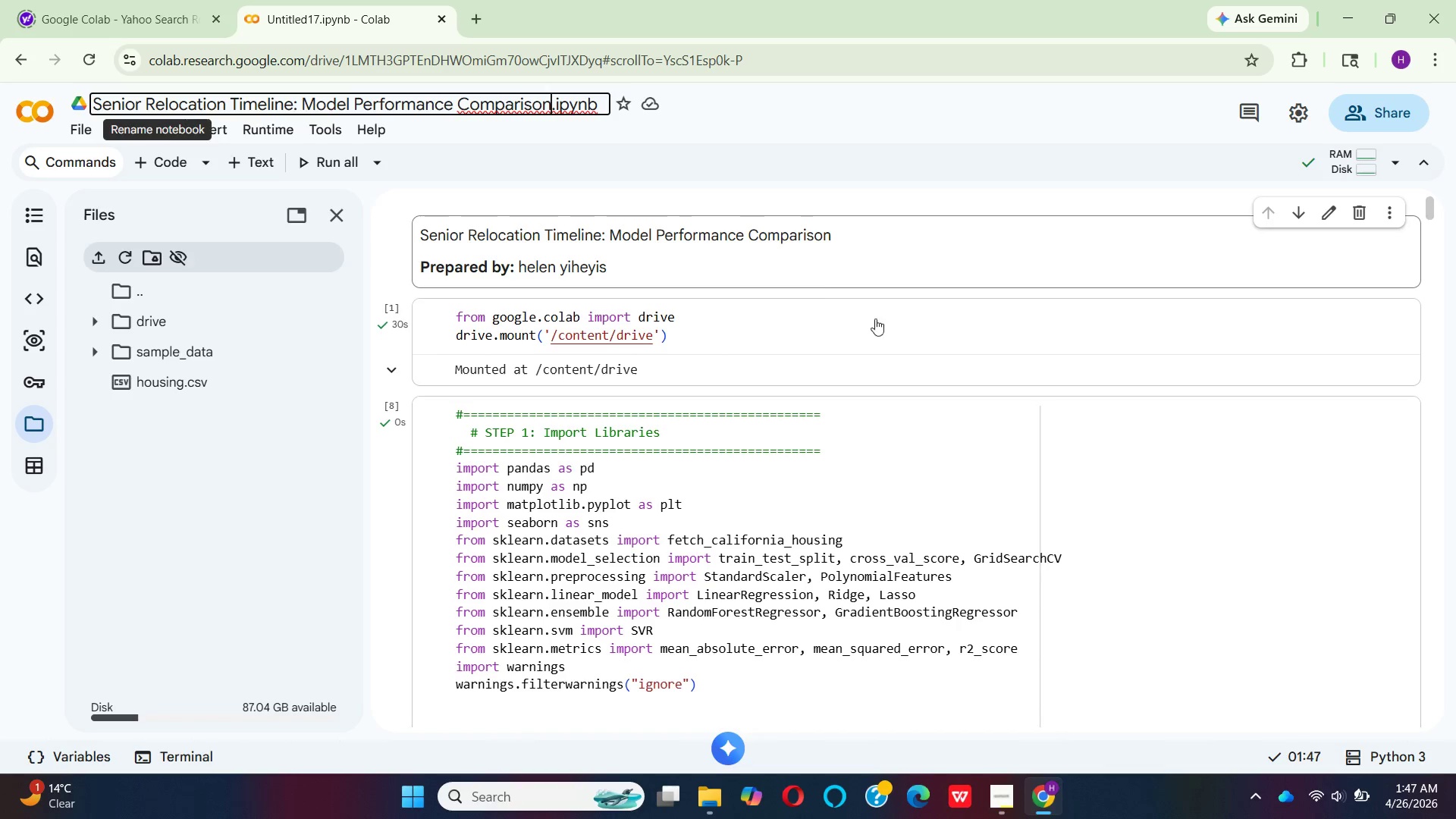 
left_click([944, 326])
 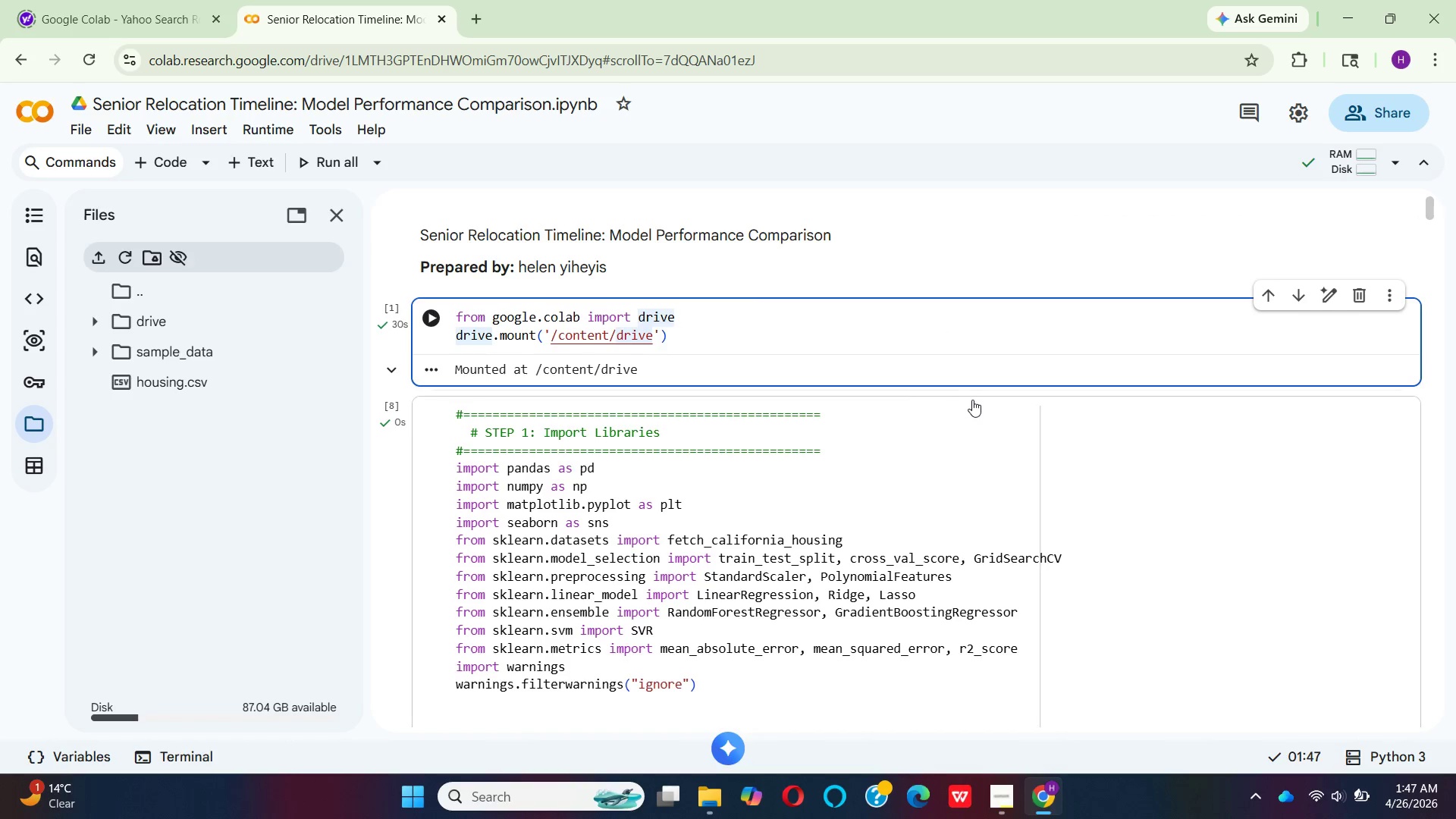 
scroll: coordinate [1339, 428], scroll_direction: down, amount: 94.0
 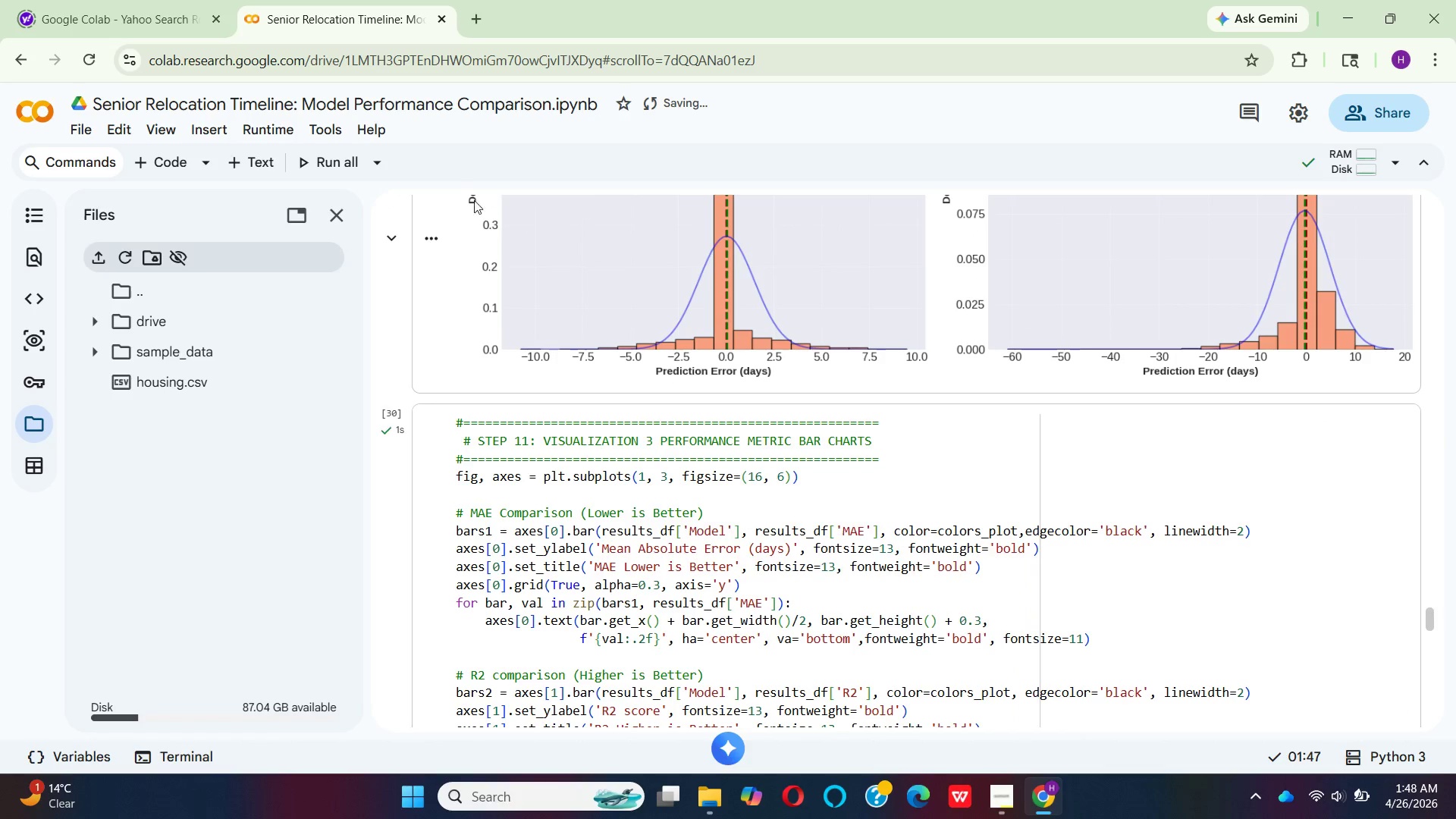 
left_click([323, 227])
 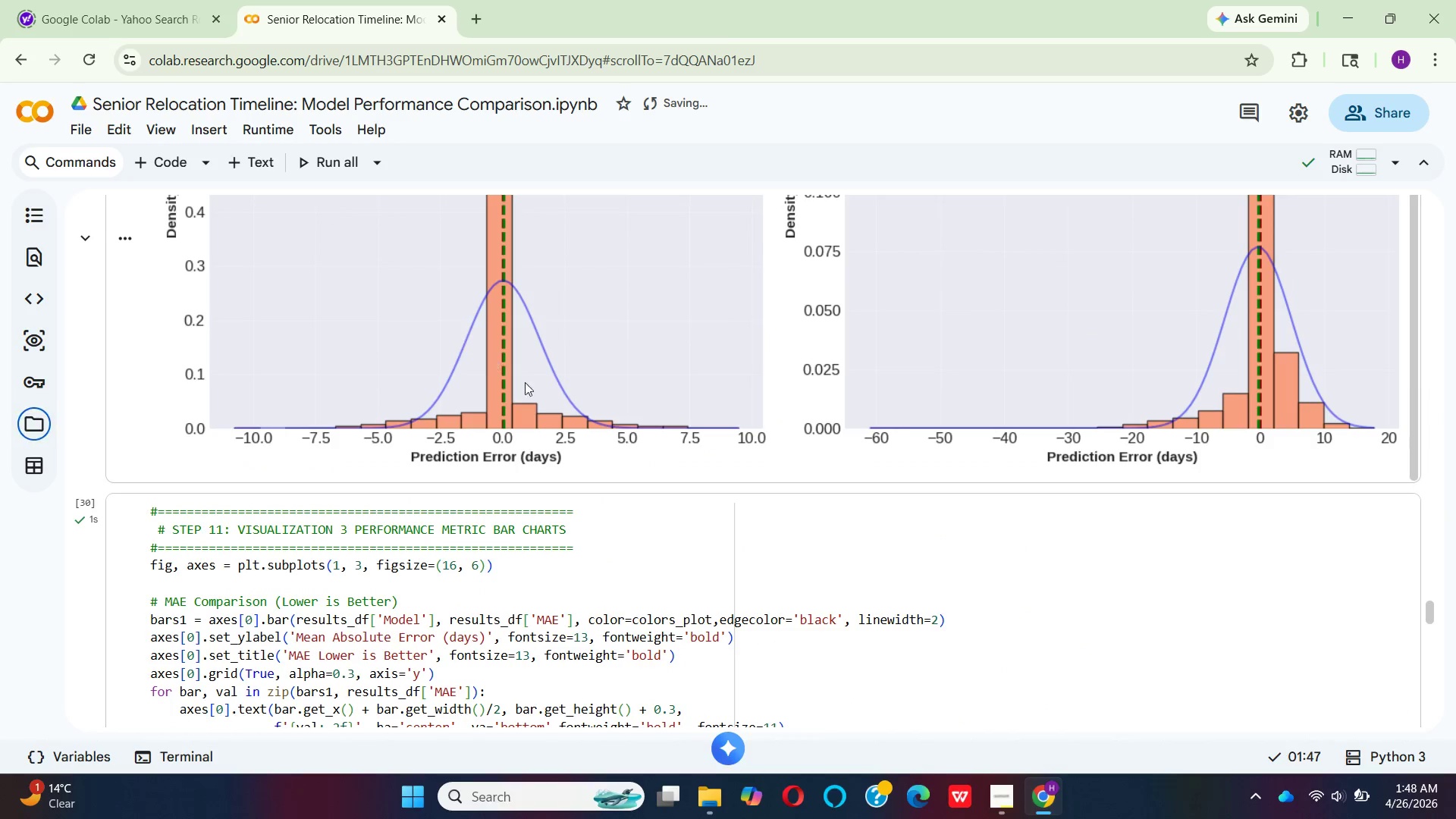 
scroll: coordinate [574, 417], scroll_direction: down, amount: 4.0
 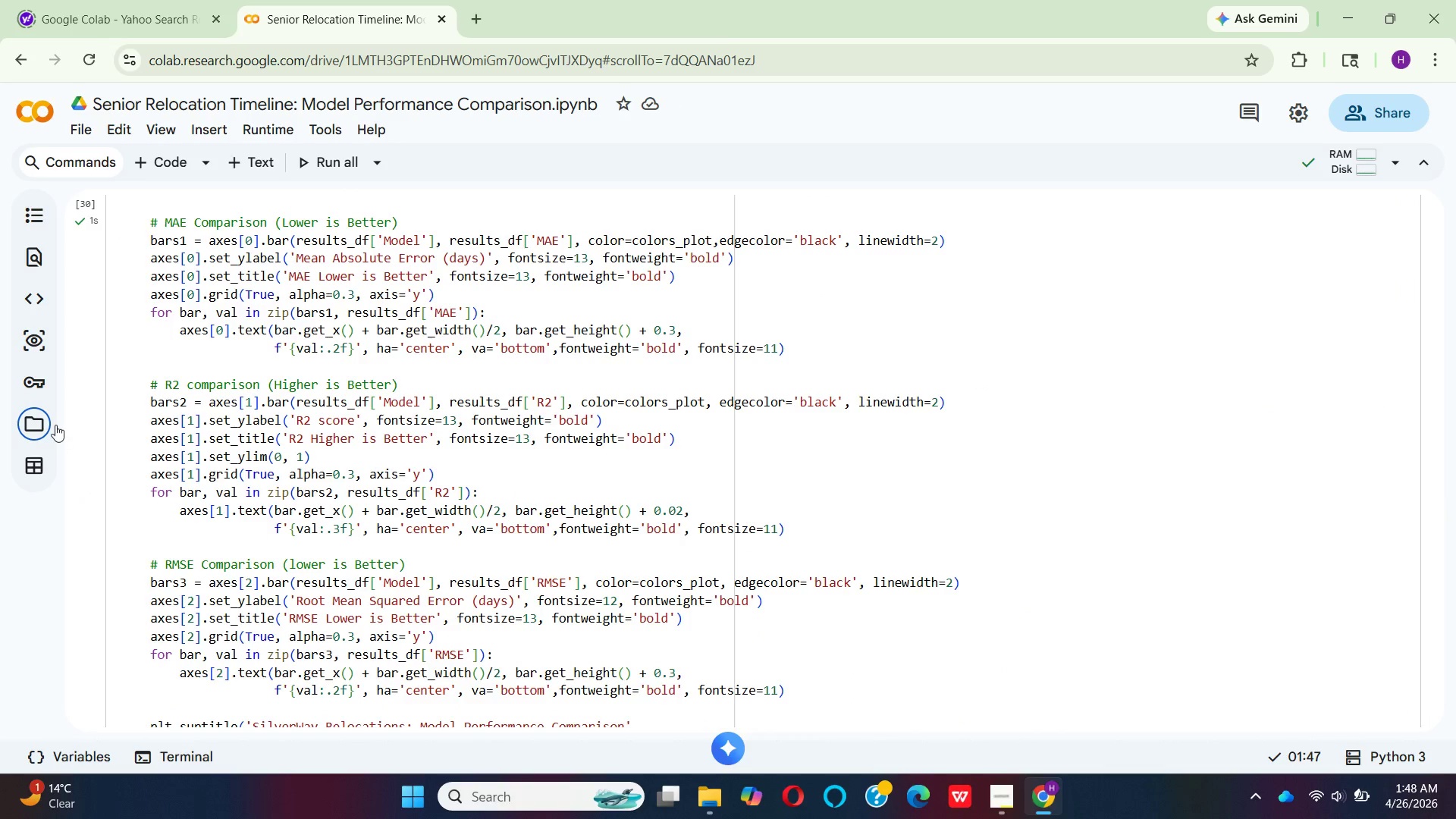 
left_click([48, 425])
 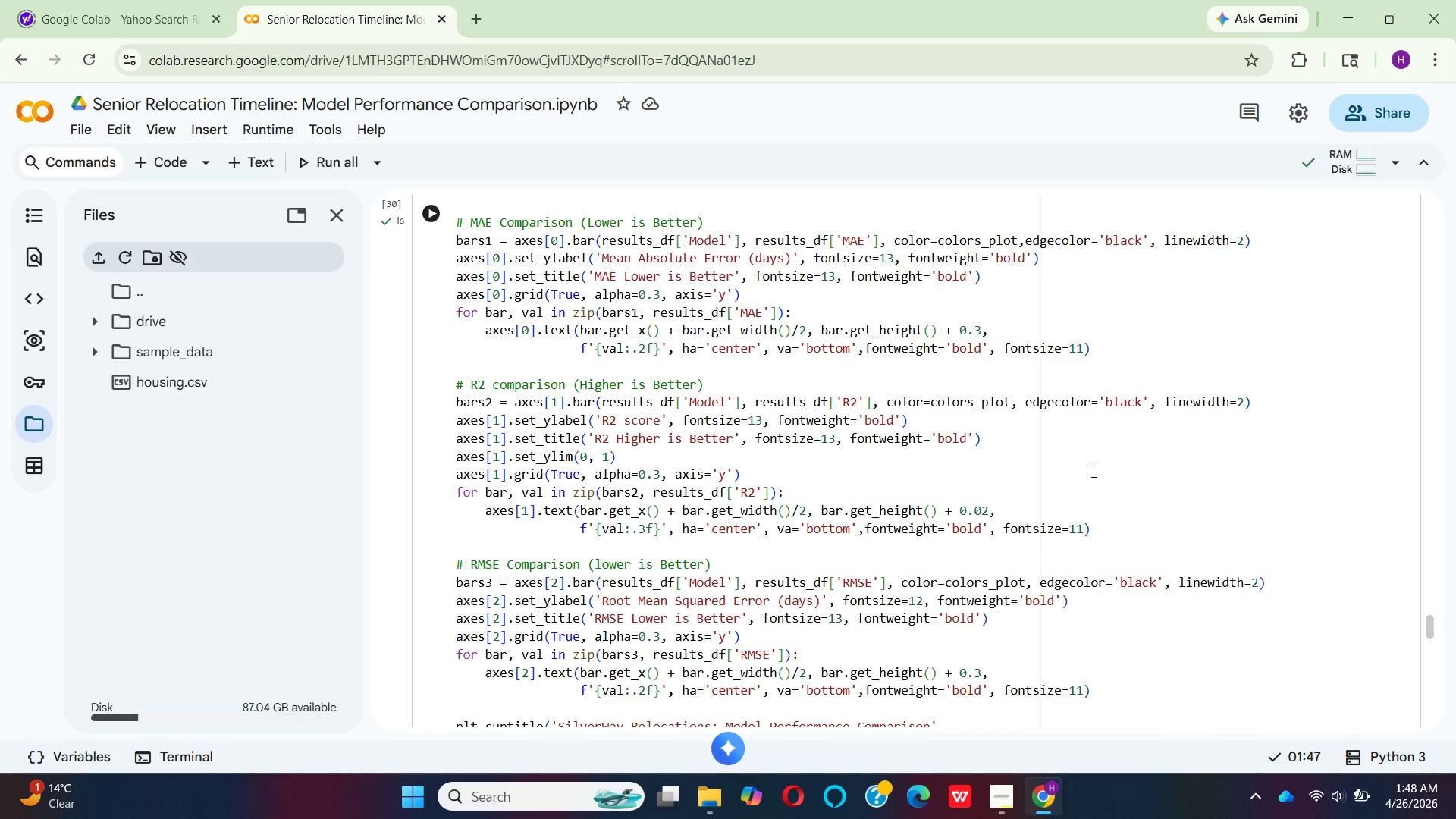 
scroll: coordinate [1090, 469], scroll_direction: down, amount: 22.0
 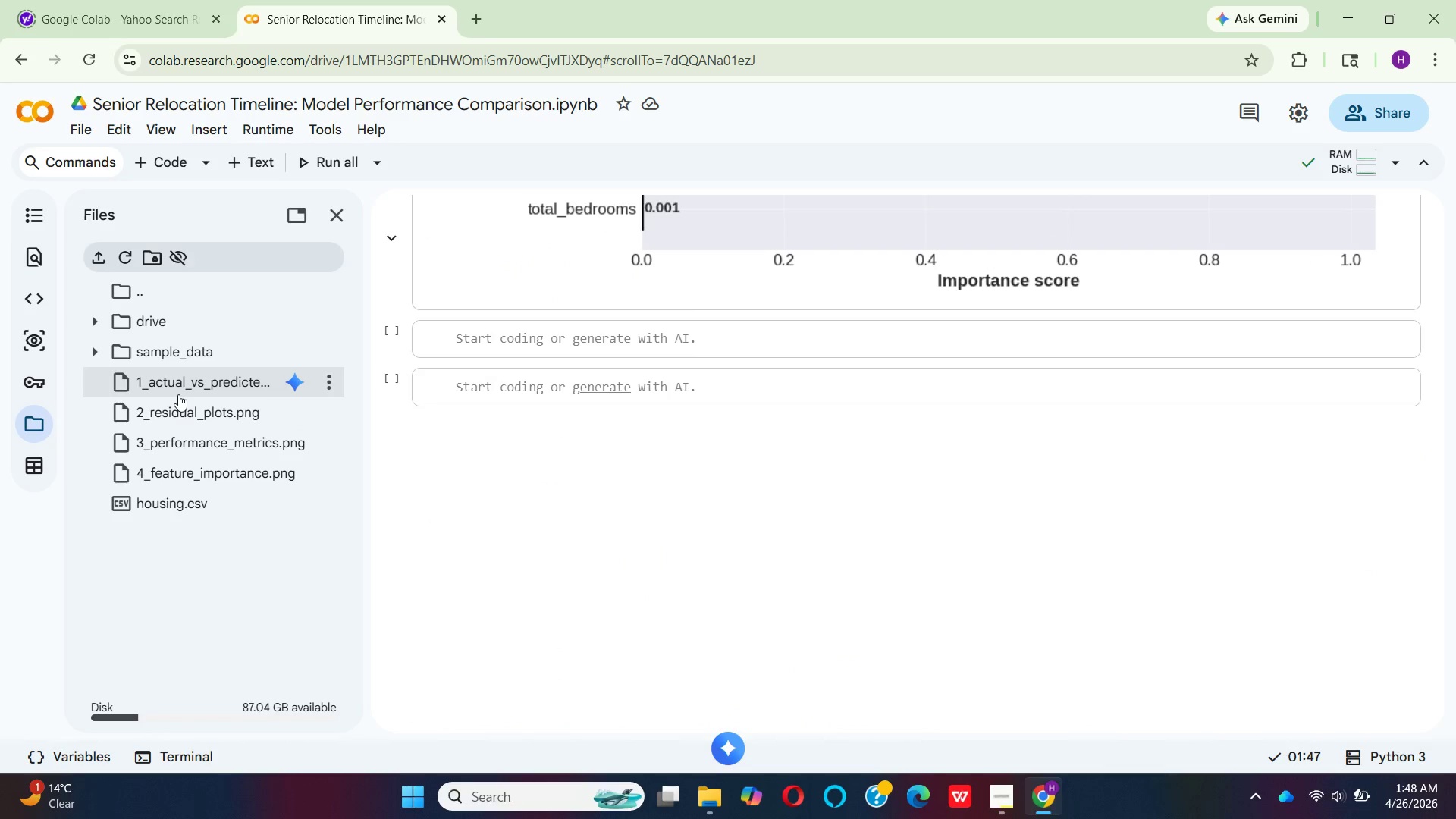 
left_click([178, 394])
 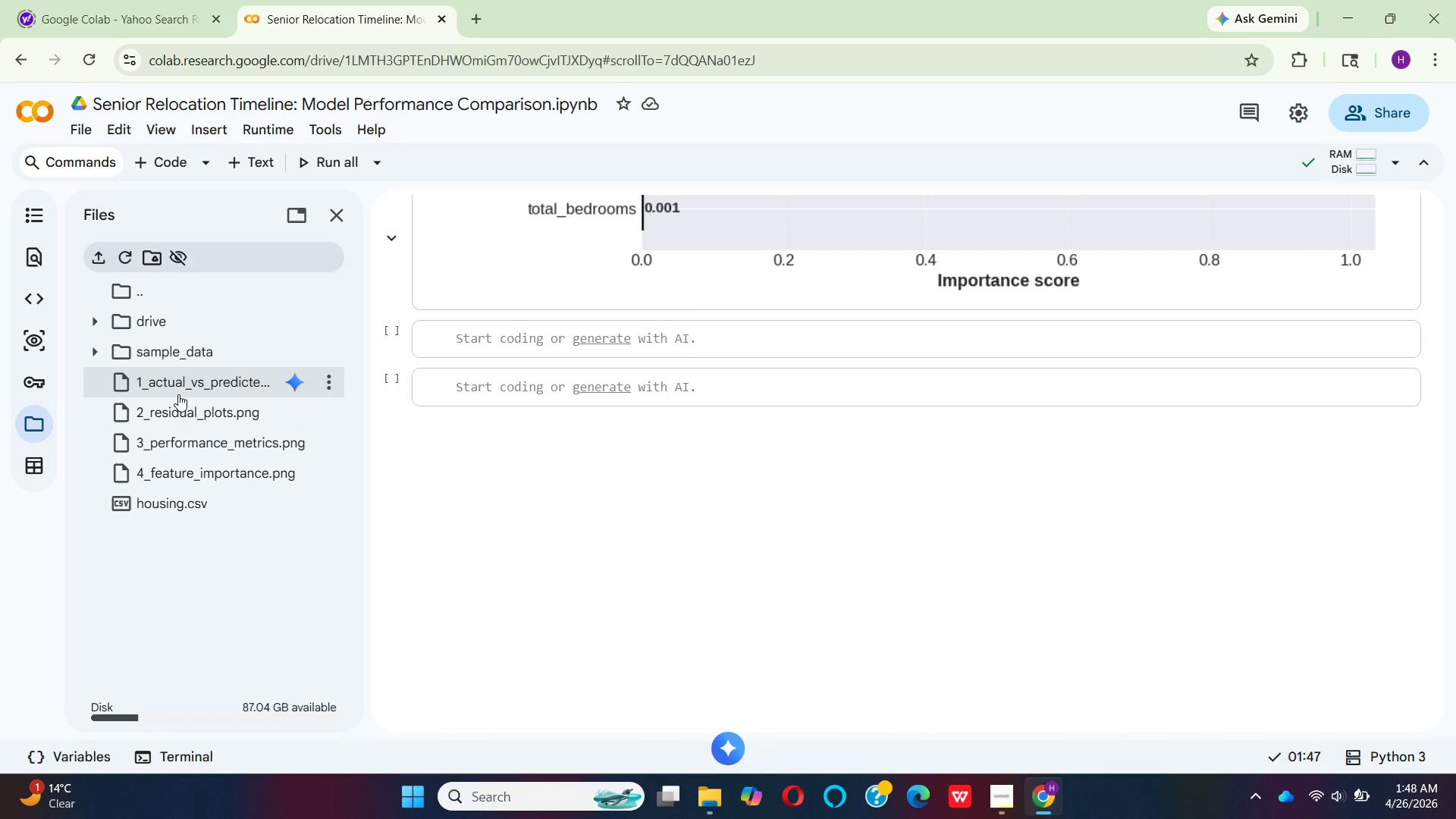 
double_click([178, 394])
 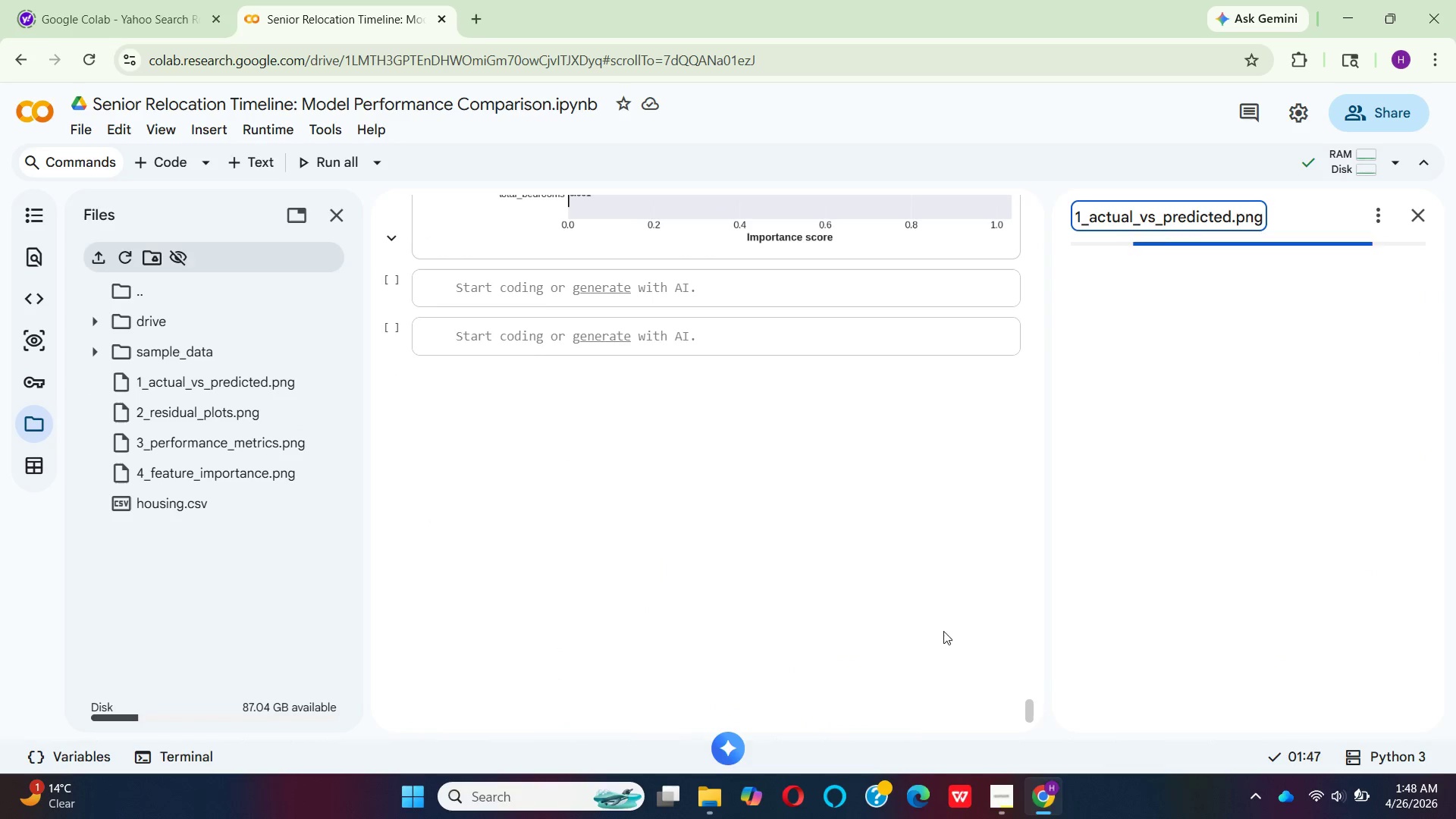 
mouse_move([1007, 798])
 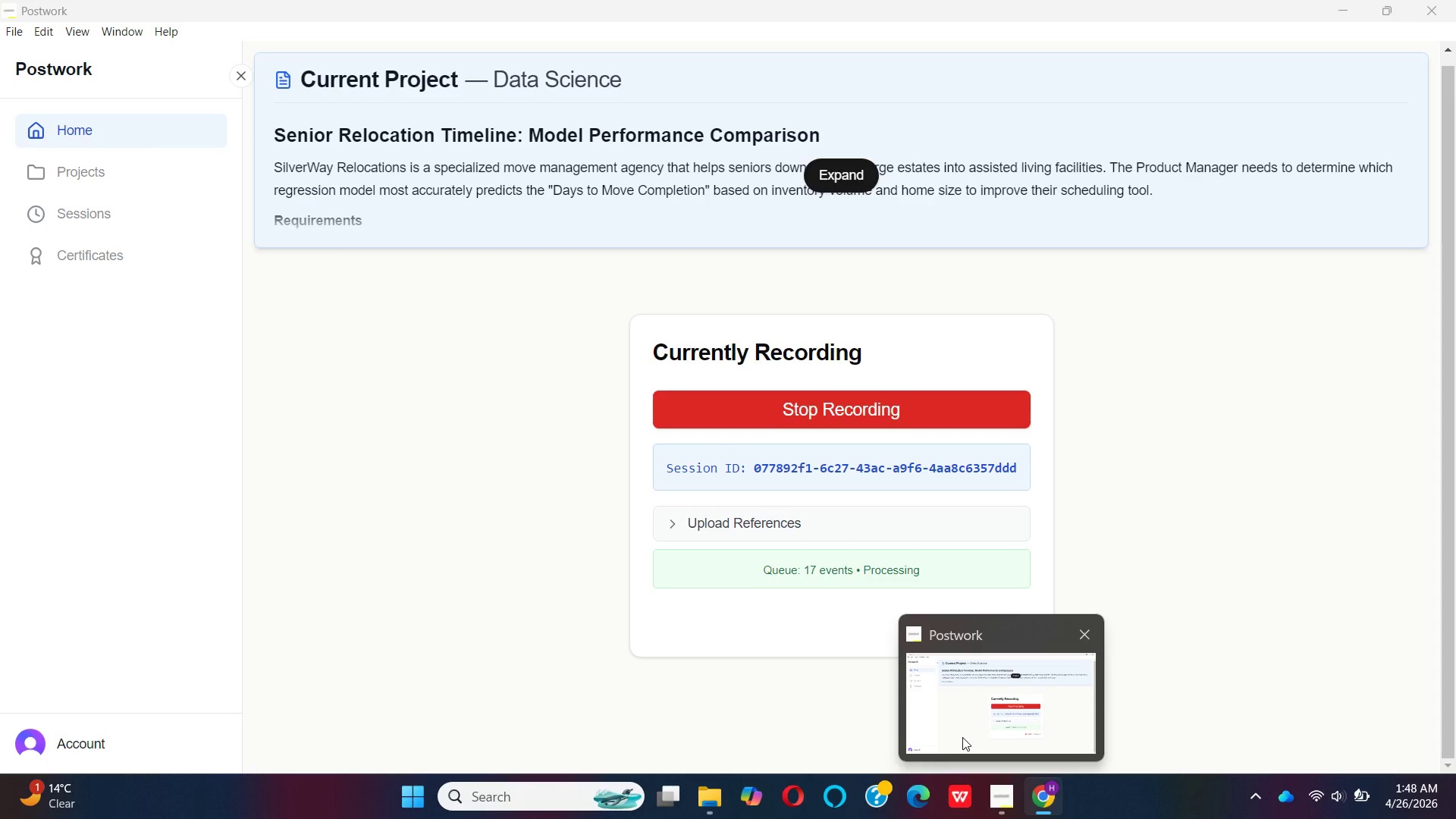 
left_click([962, 736])